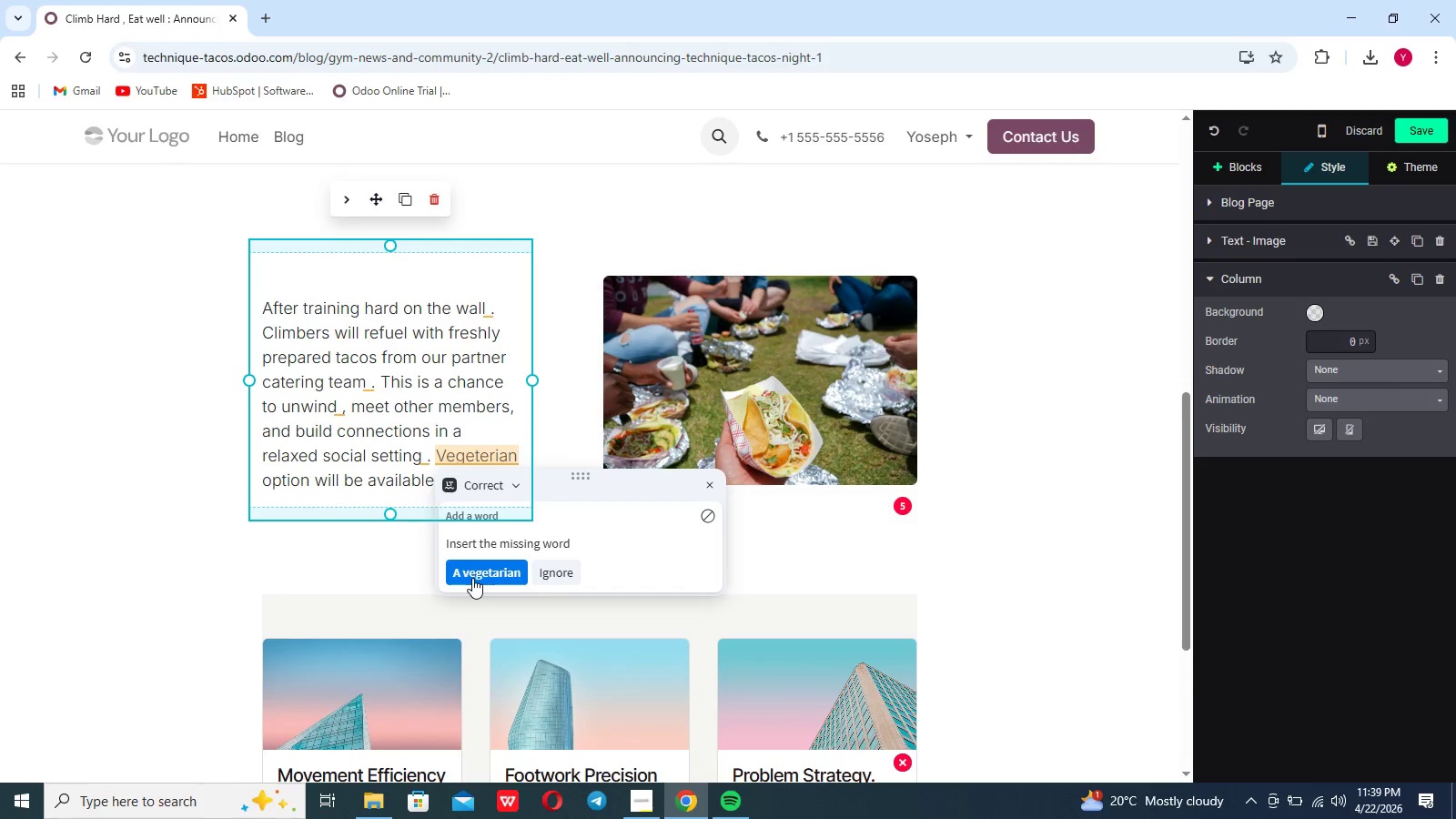 
left_click([472, 578])
 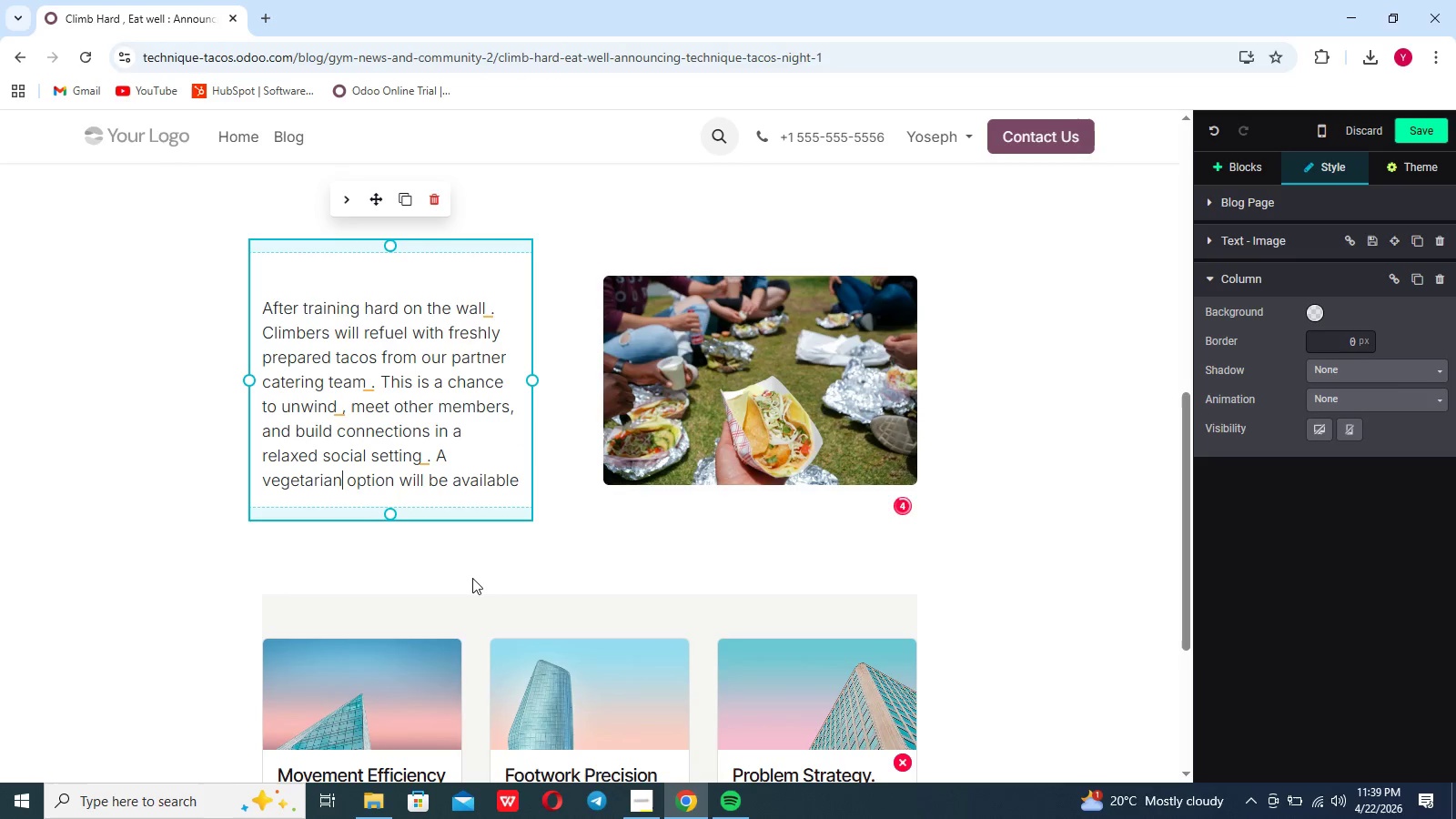 
scroll: coordinate [472, 578], scroll_direction: down, amount: 4.0
 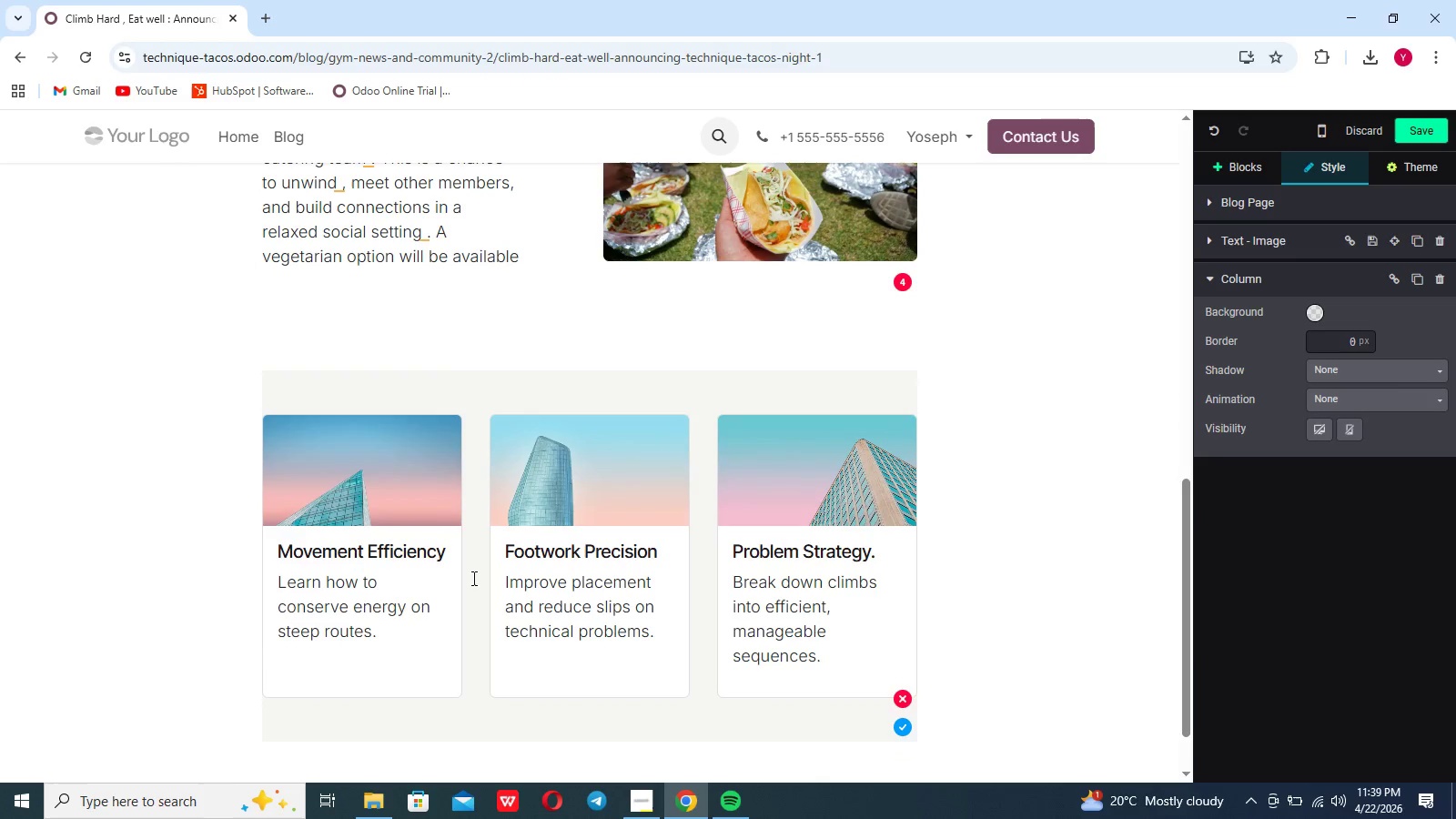 
scroll: coordinate [472, 578], scroll_direction: up, amount: 5.0
 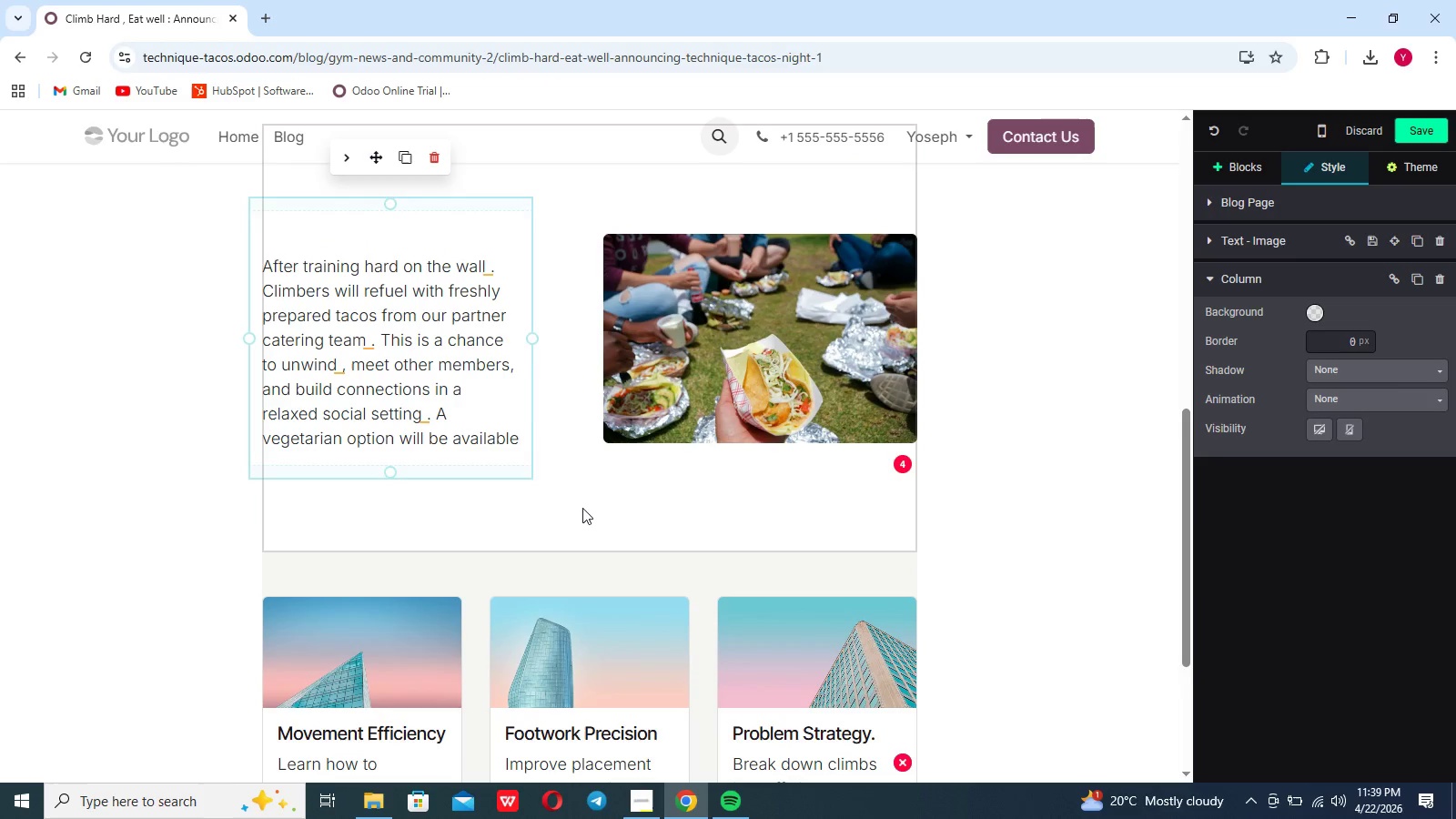 
left_click([587, 499])
 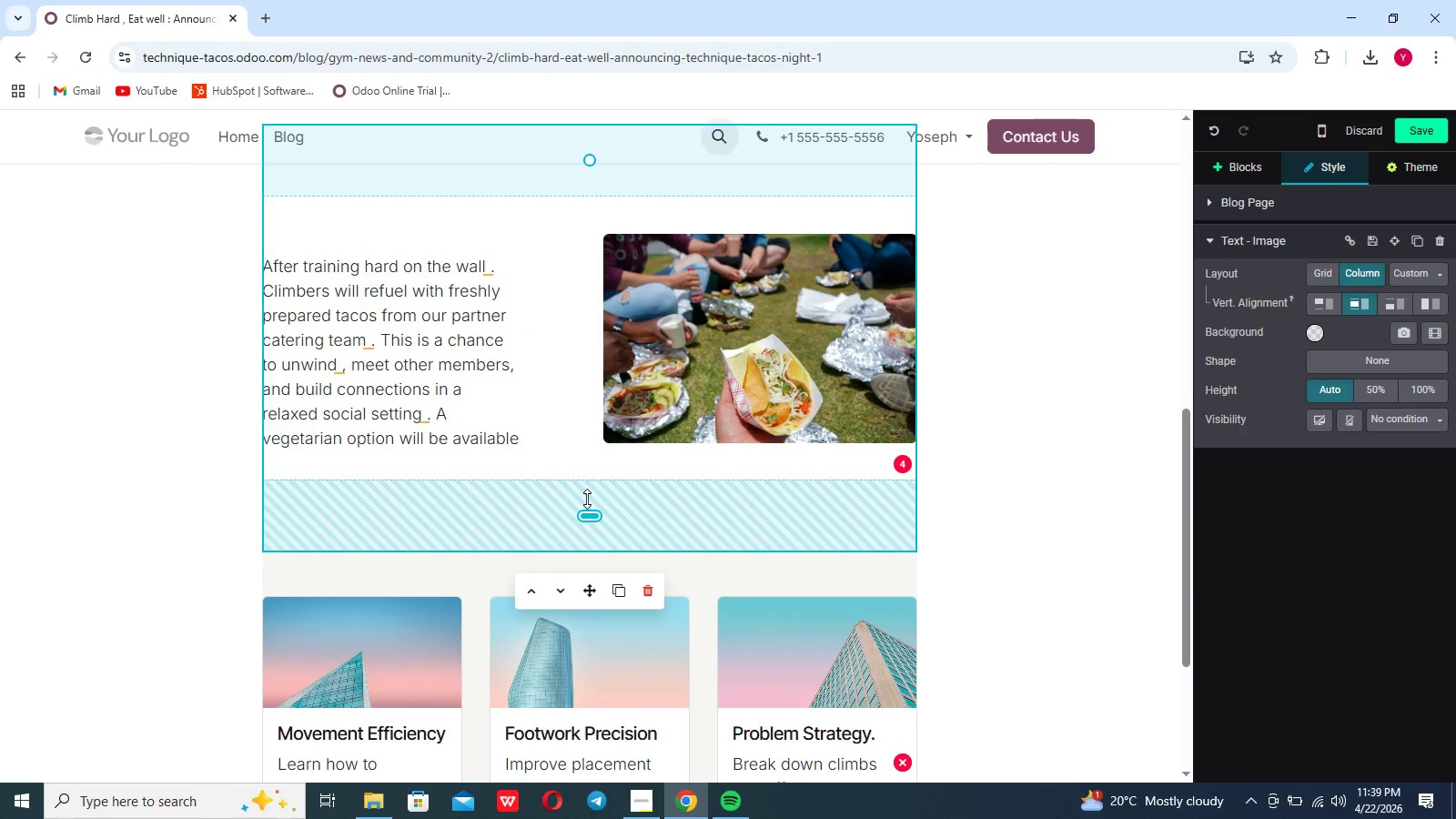 
scroll: coordinate [587, 499], scroll_direction: up, amount: 4.0
 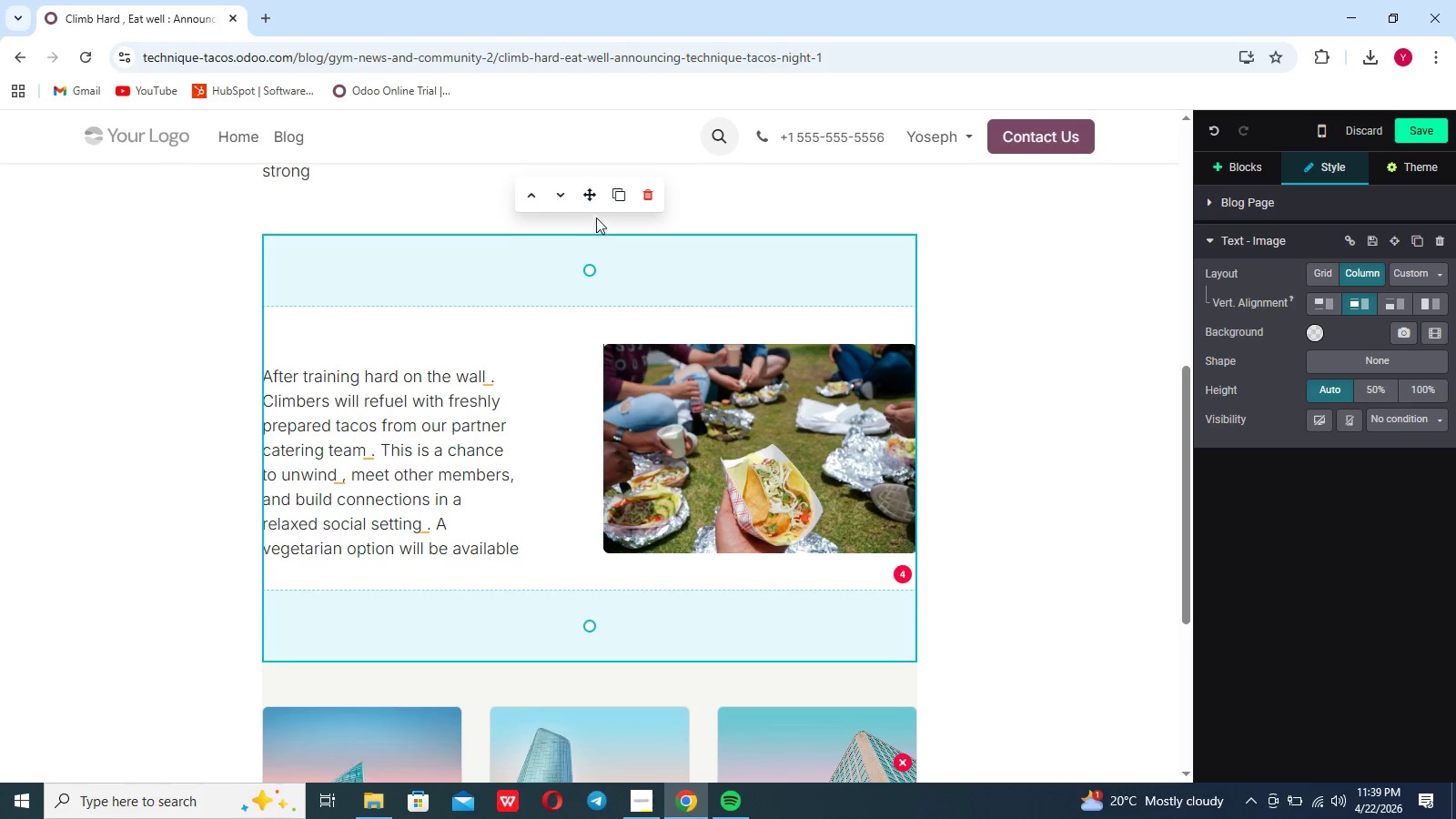 
left_click_drag(start_coordinate=[593, 198], to_coordinate=[597, 468])
 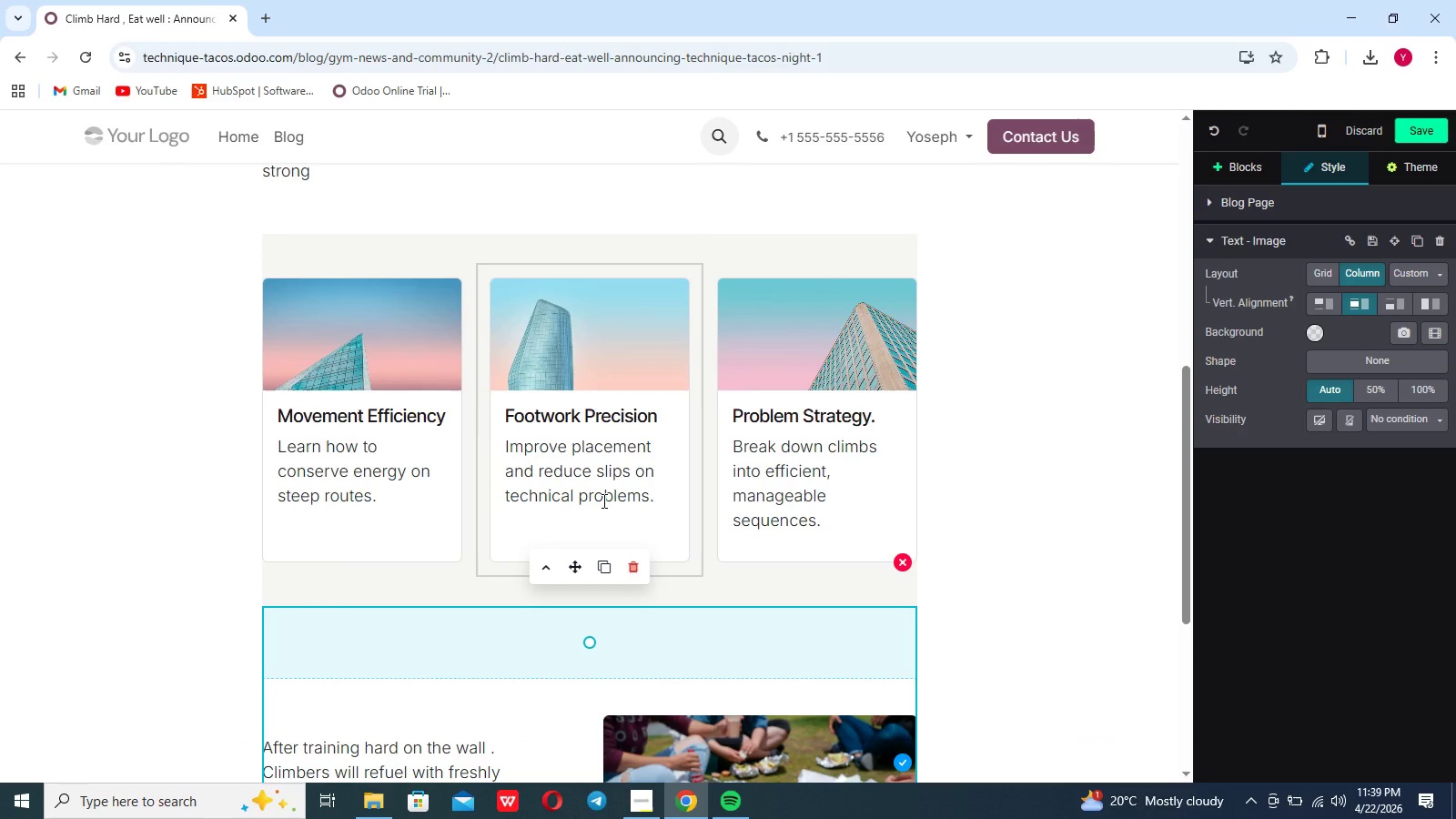 
scroll: coordinate [602, 500], scroll_direction: down, amount: 17.0
 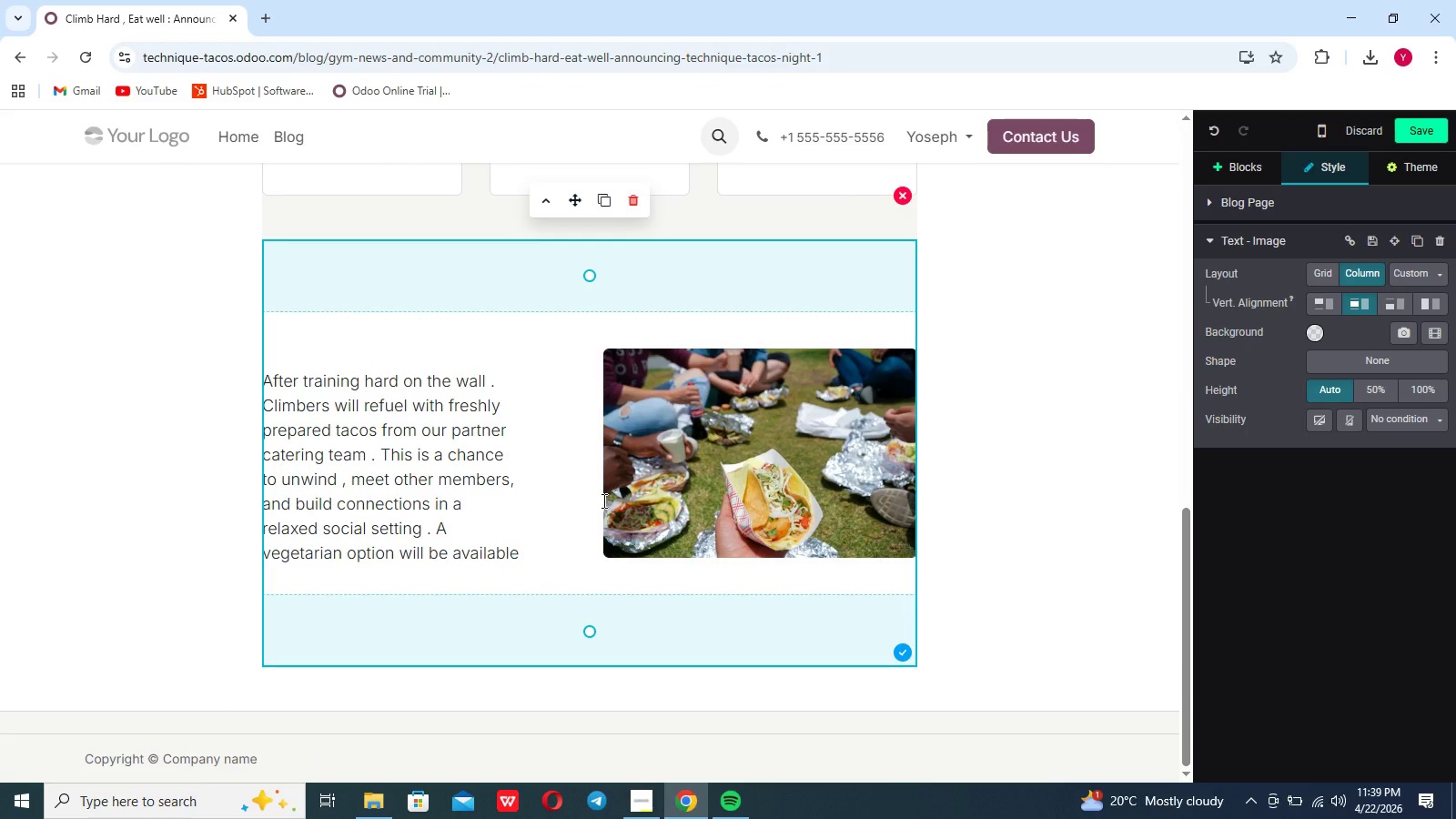 
wait(18.07)
 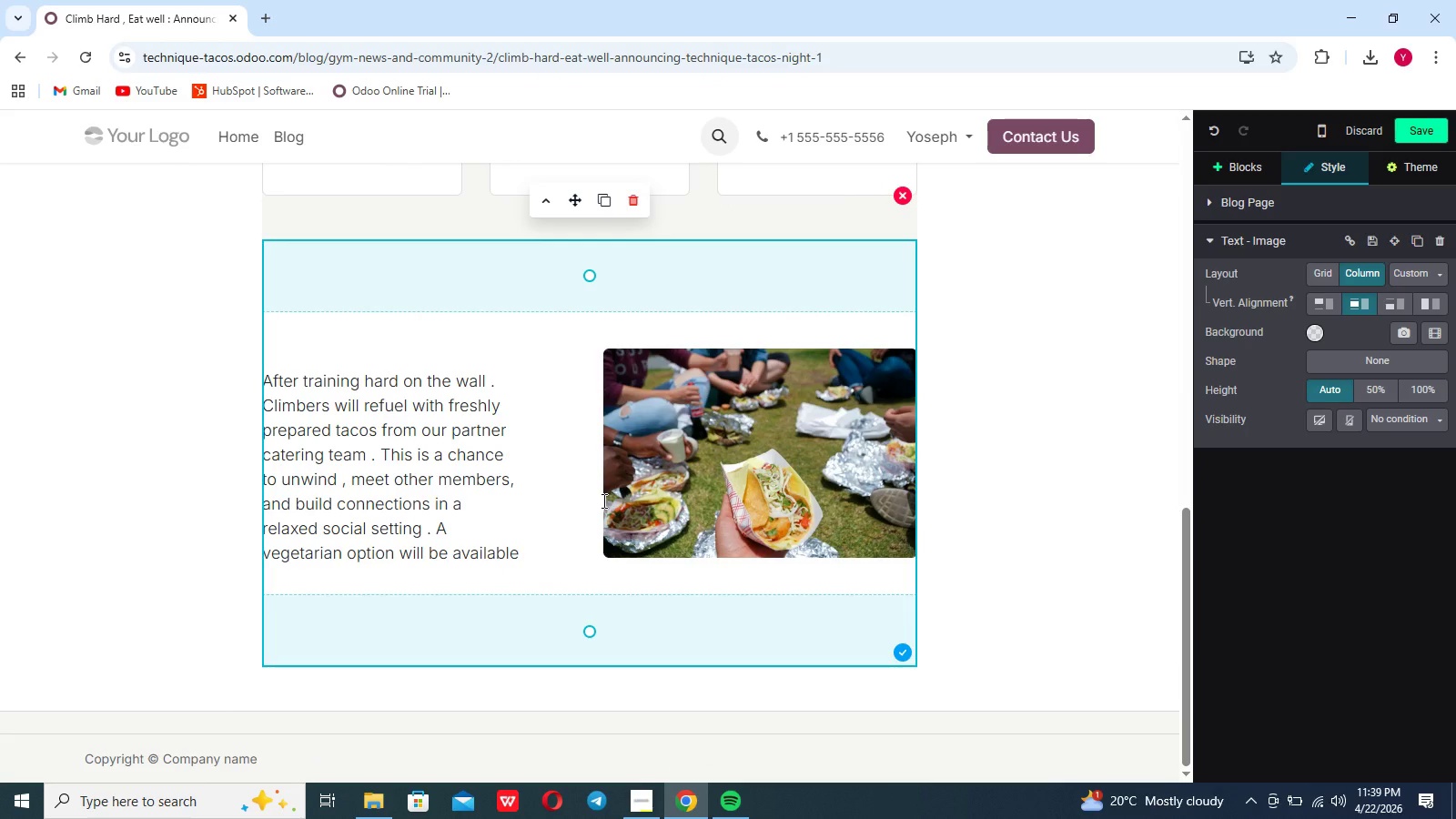 
left_click([1240, 180])
 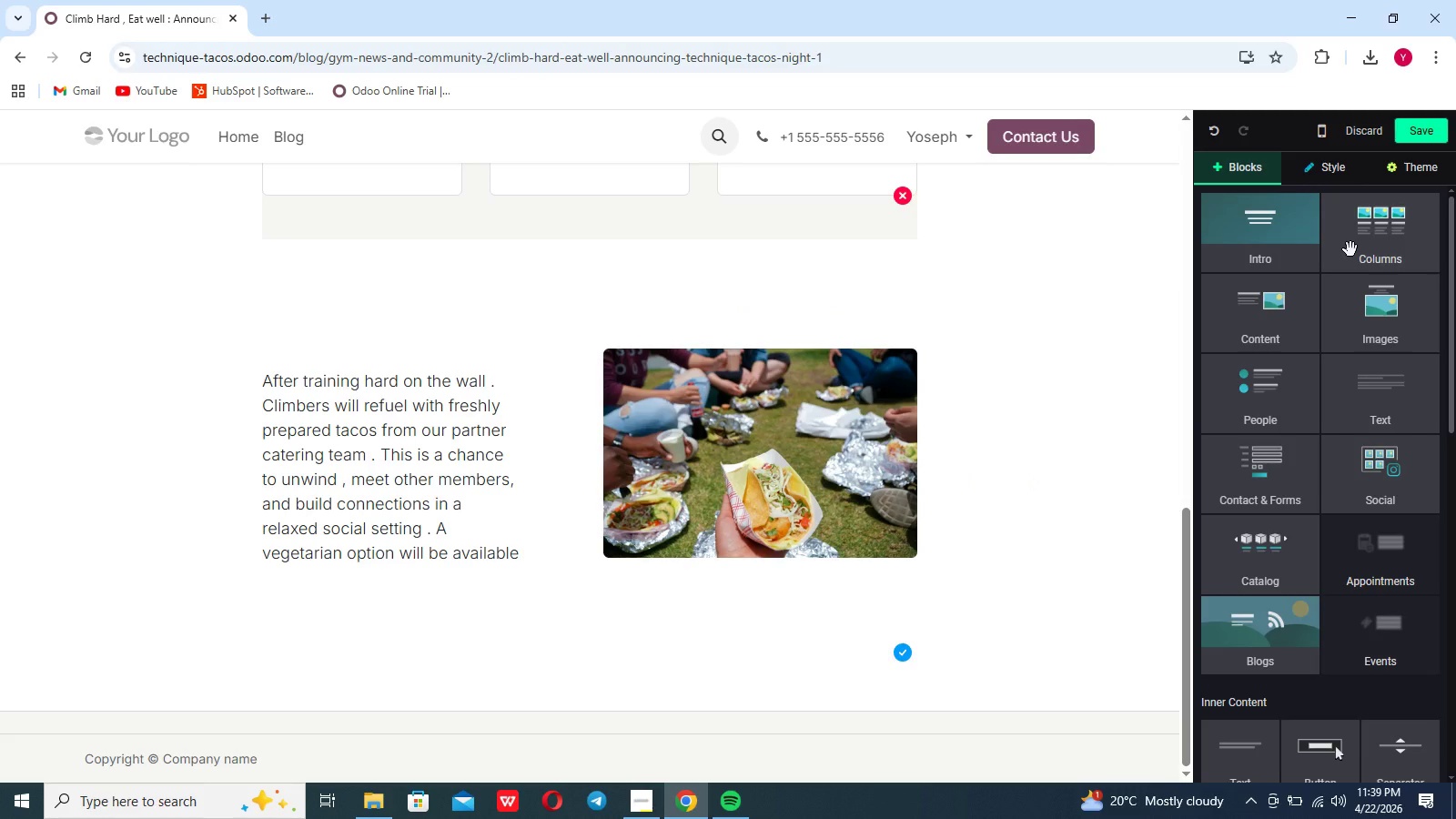 
left_click([1356, 250])
 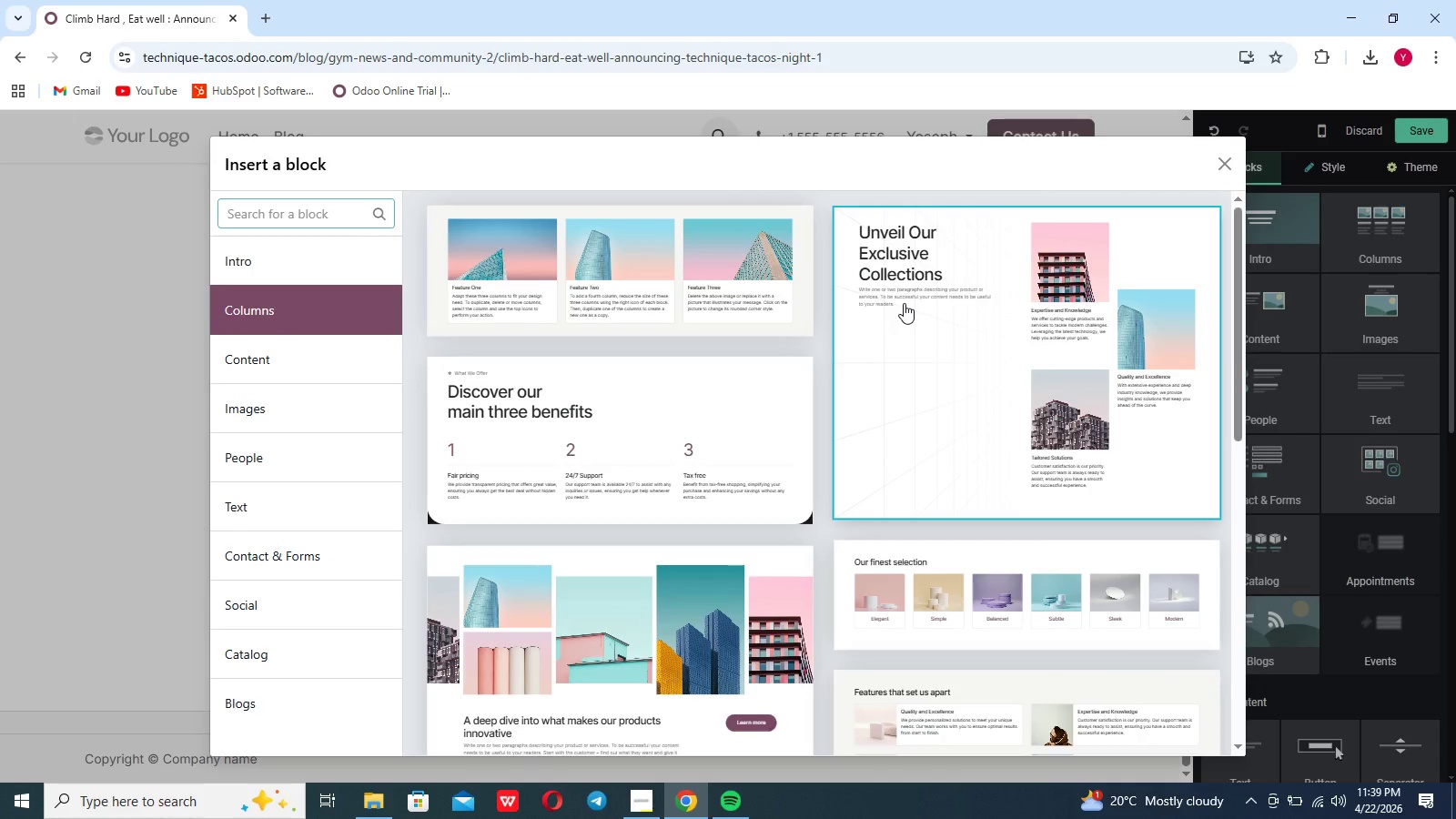 
wait(5.36)
 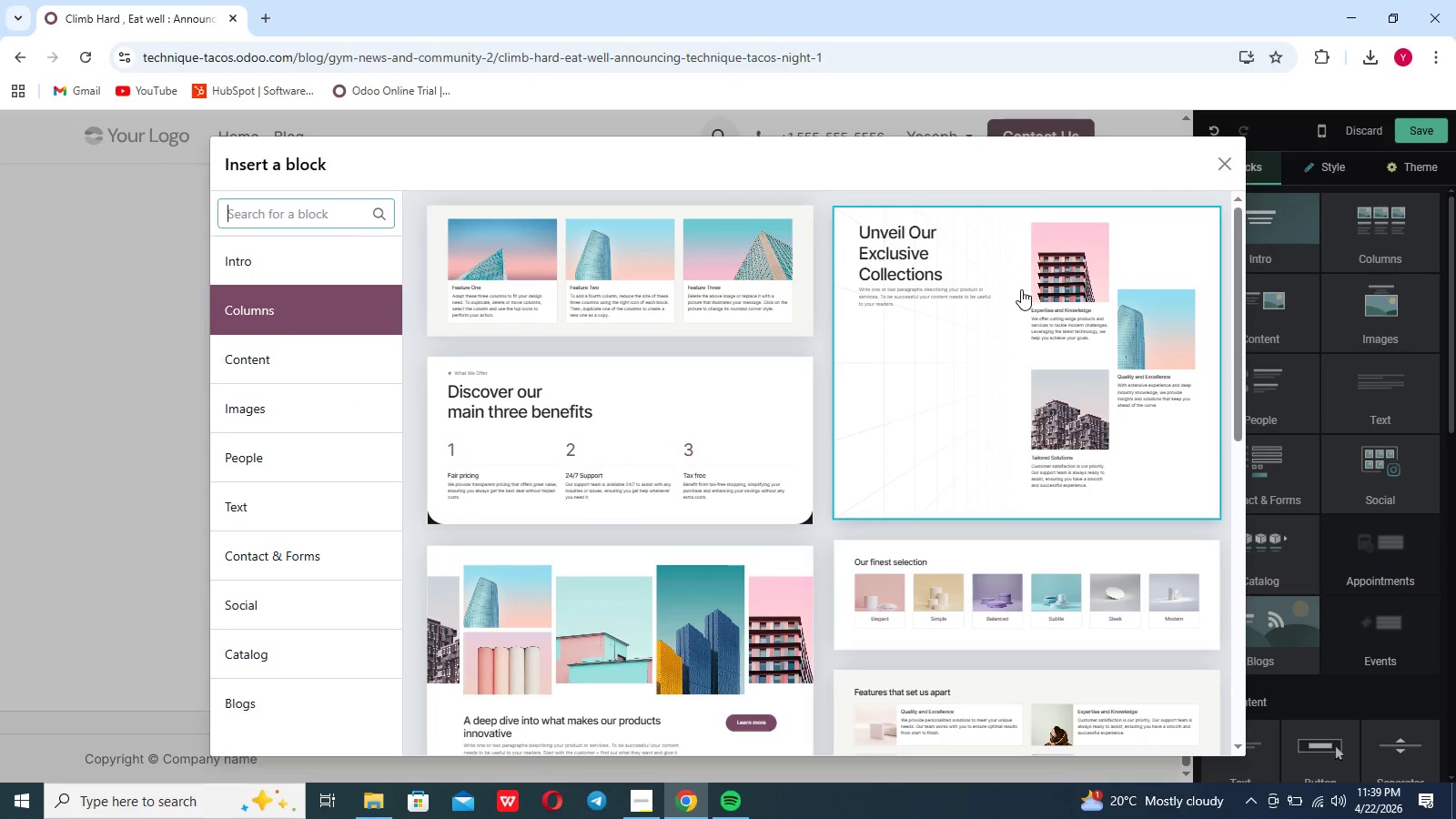 
scroll: coordinate [896, 530], scroll_direction: down, amount: 39.0
 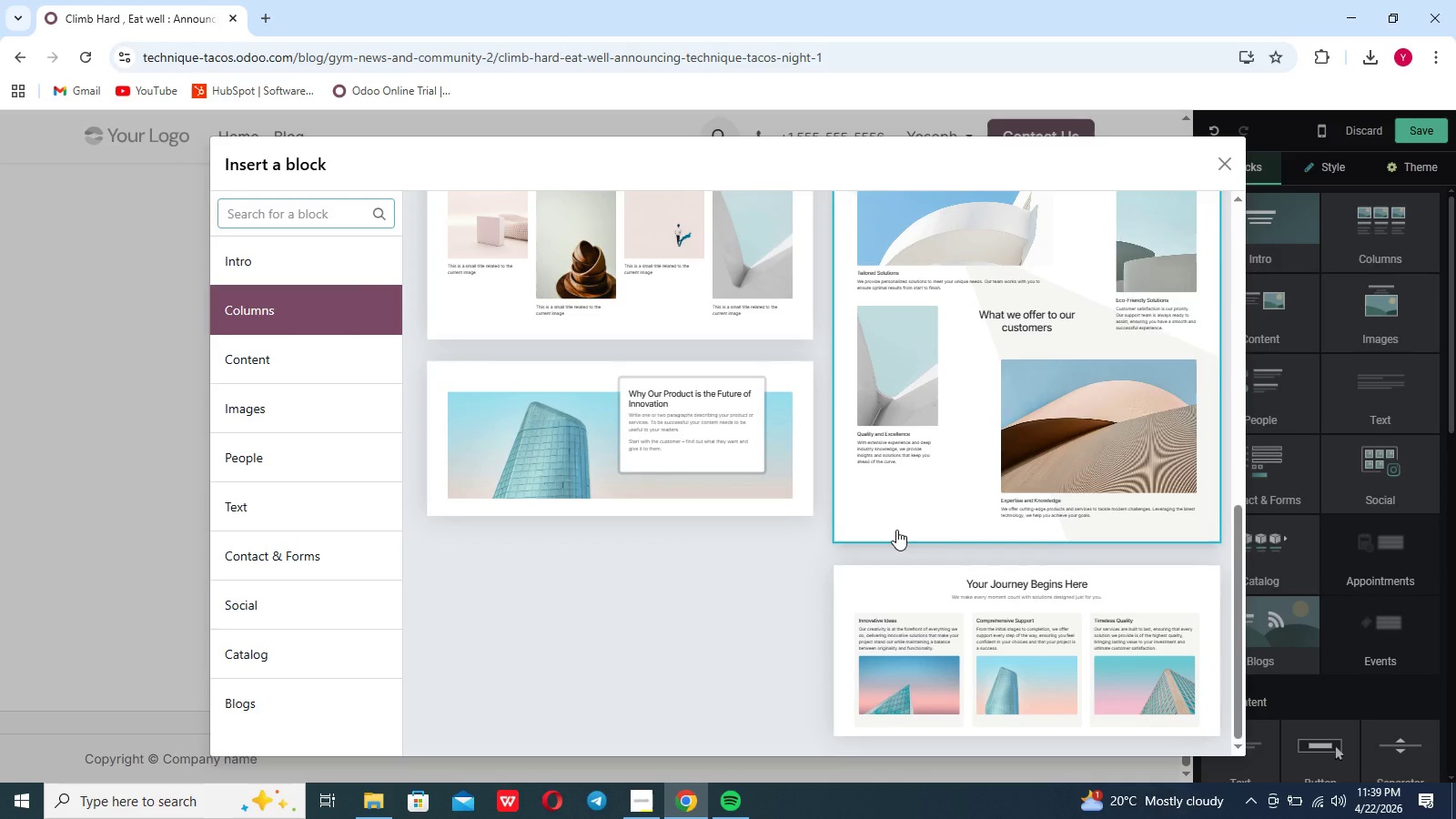 
wait(12.01)
 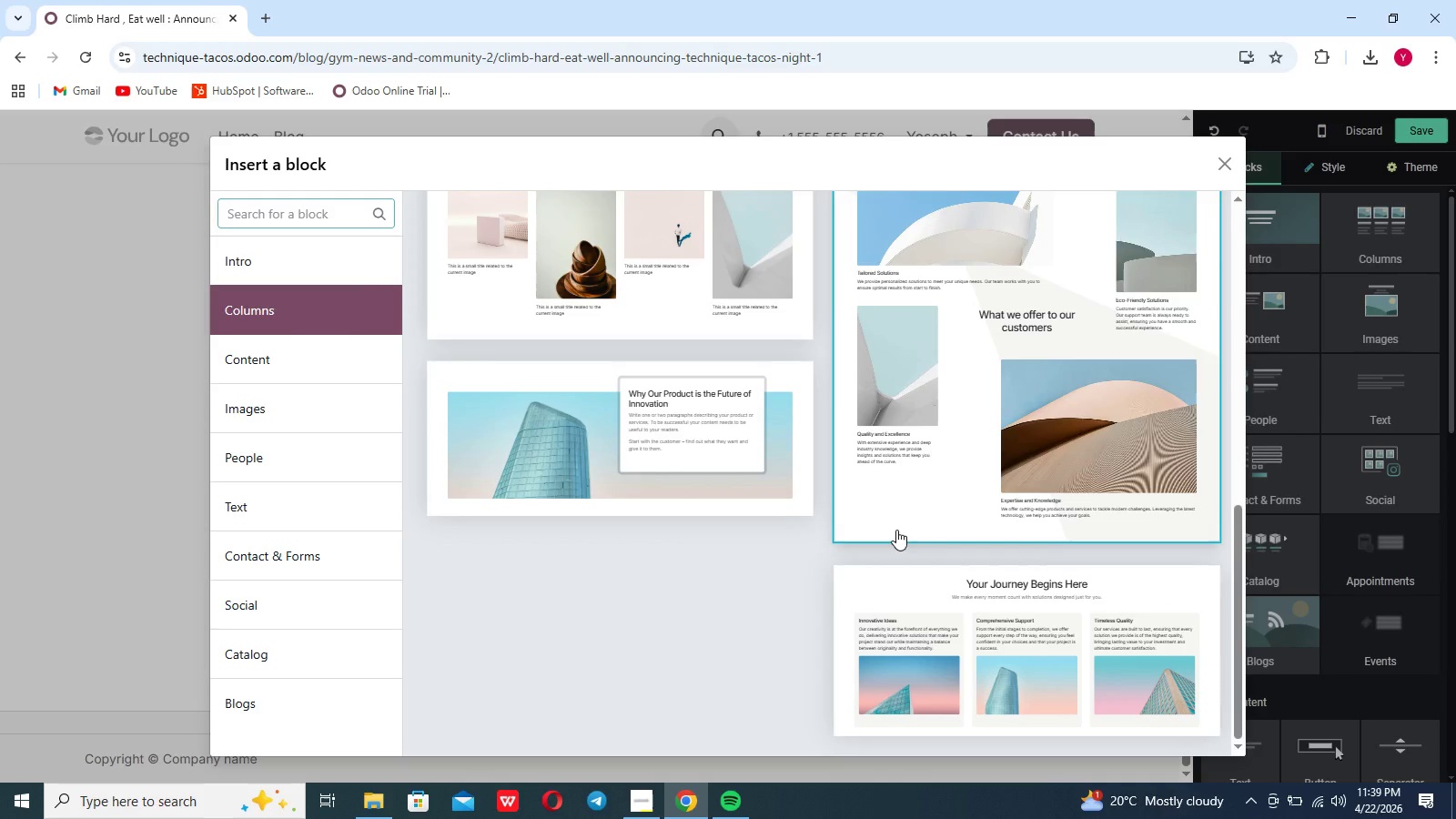 
left_click([1218, 163])
 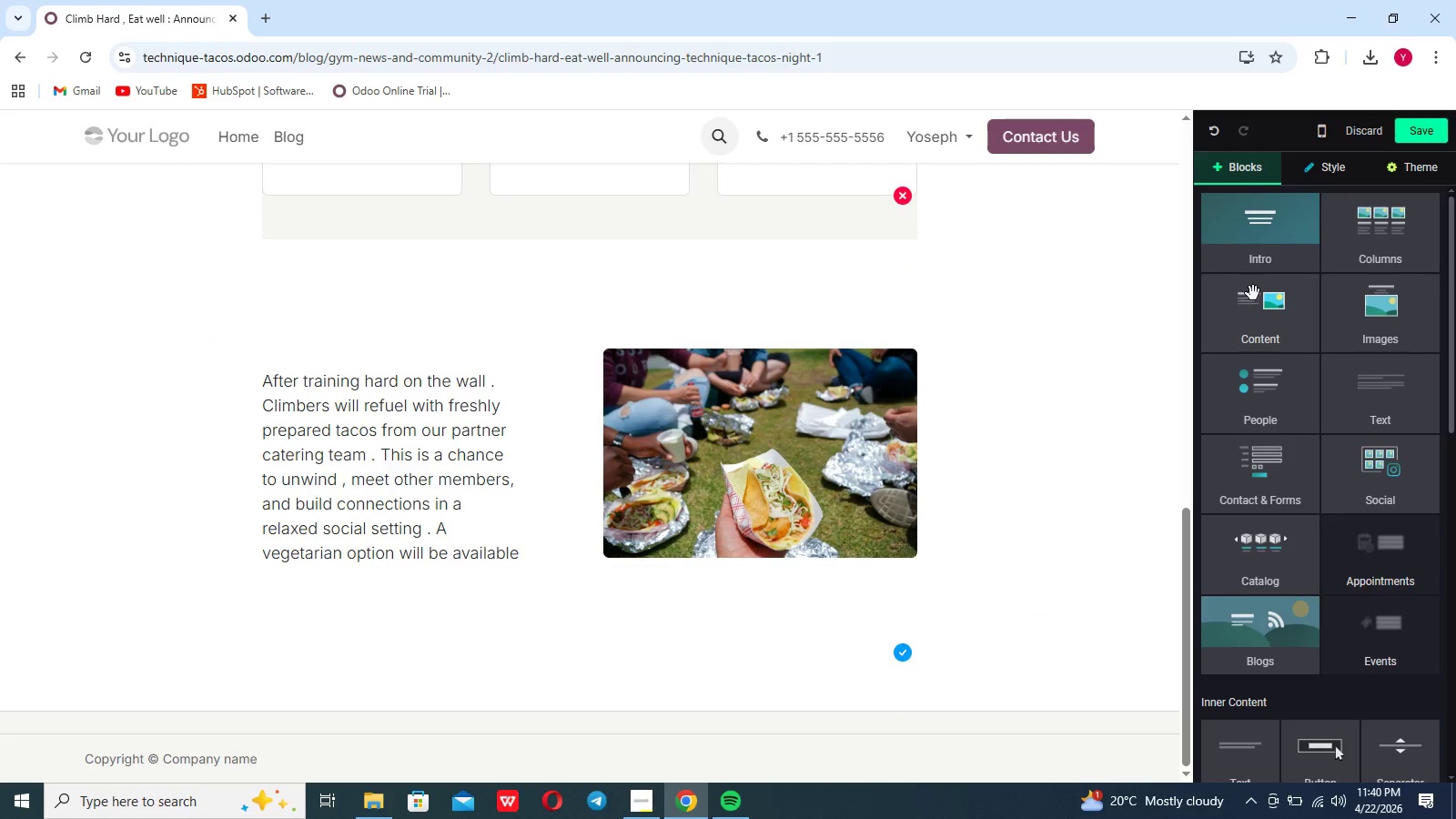 
mouse_move([1260, 349])
 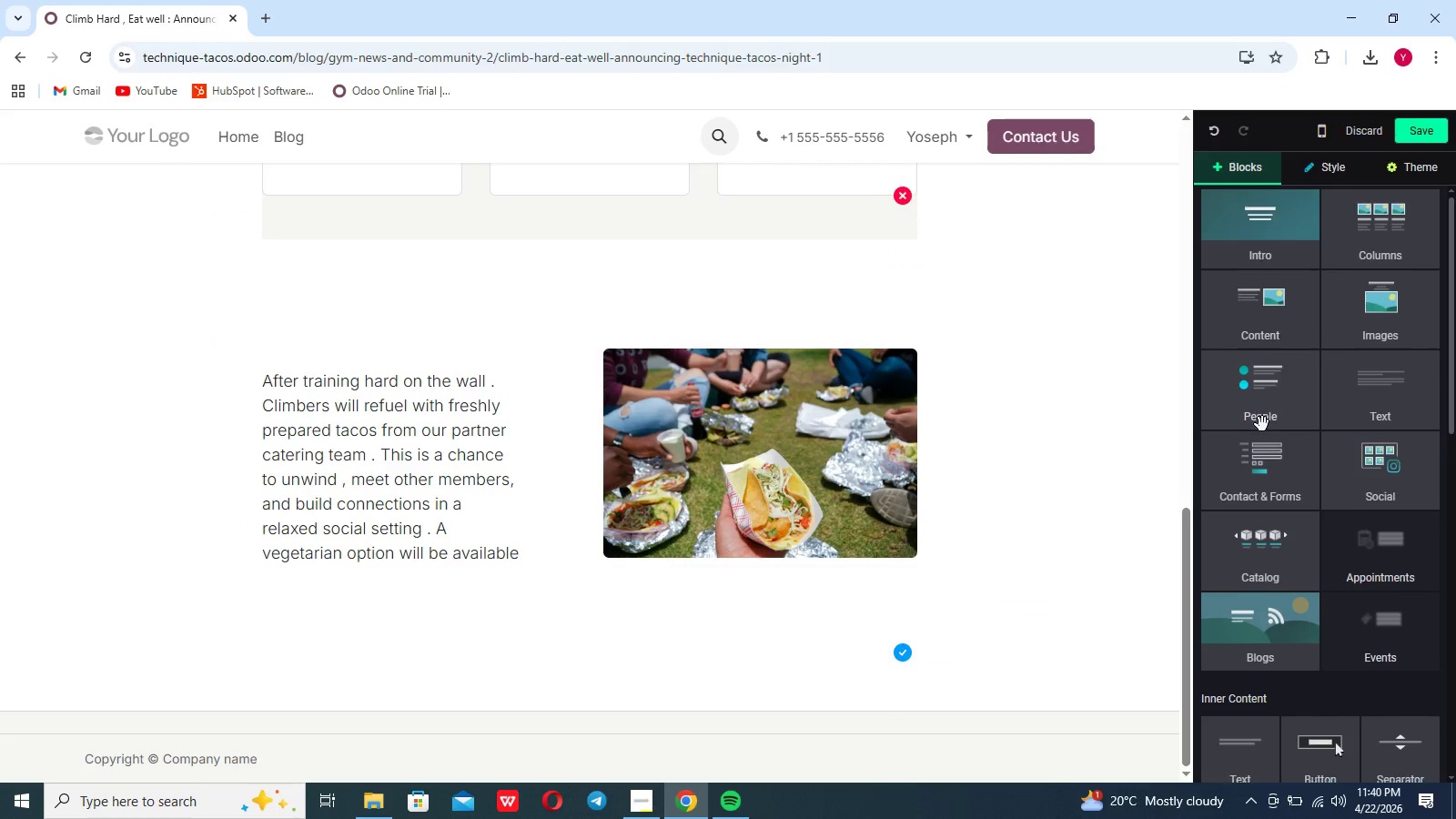 
scroll: coordinate [1258, 494], scroll_direction: down, amount: 13.0
 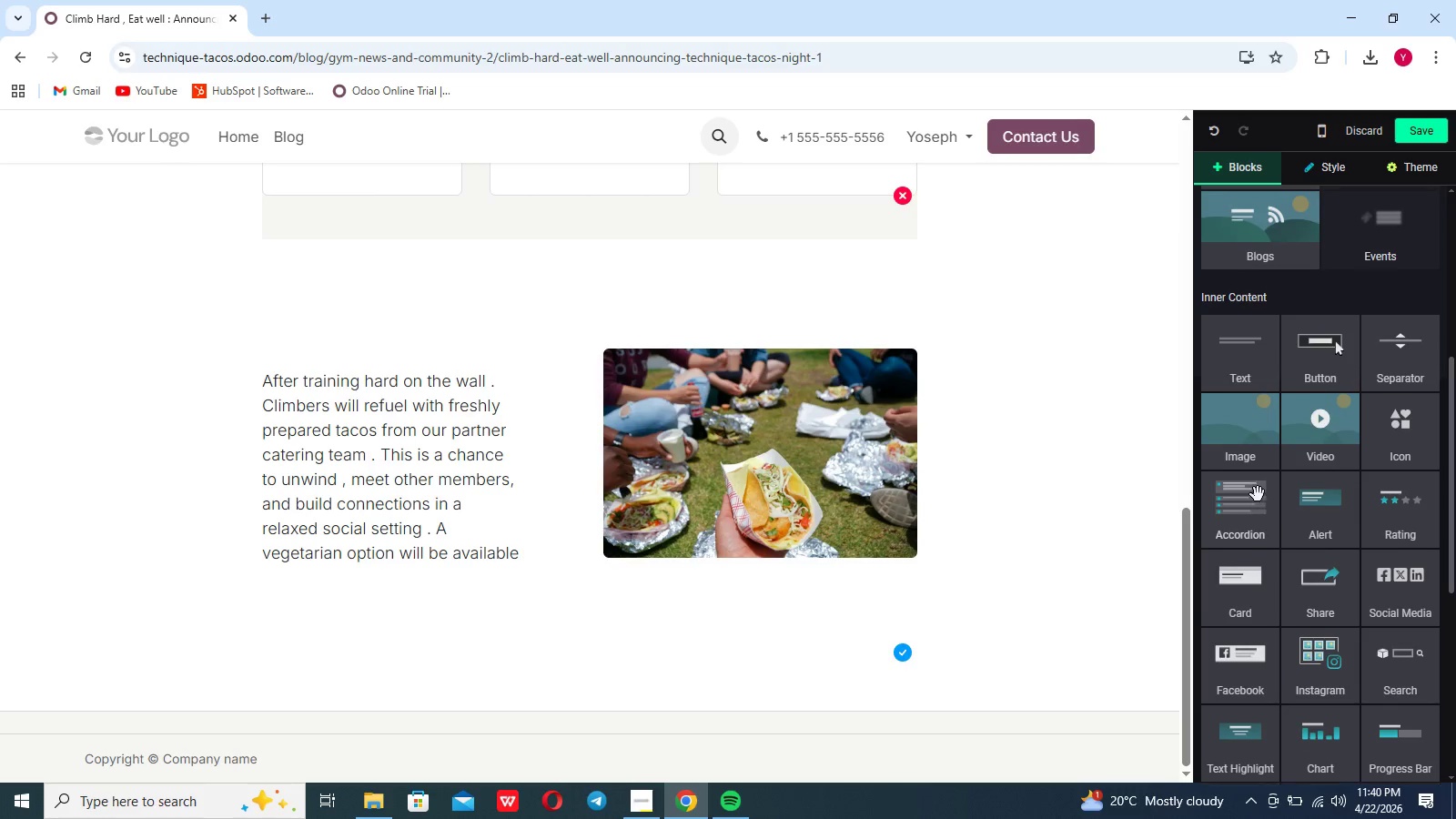 
scroll: coordinate [1258, 494], scroll_direction: none, amount: 0.0
 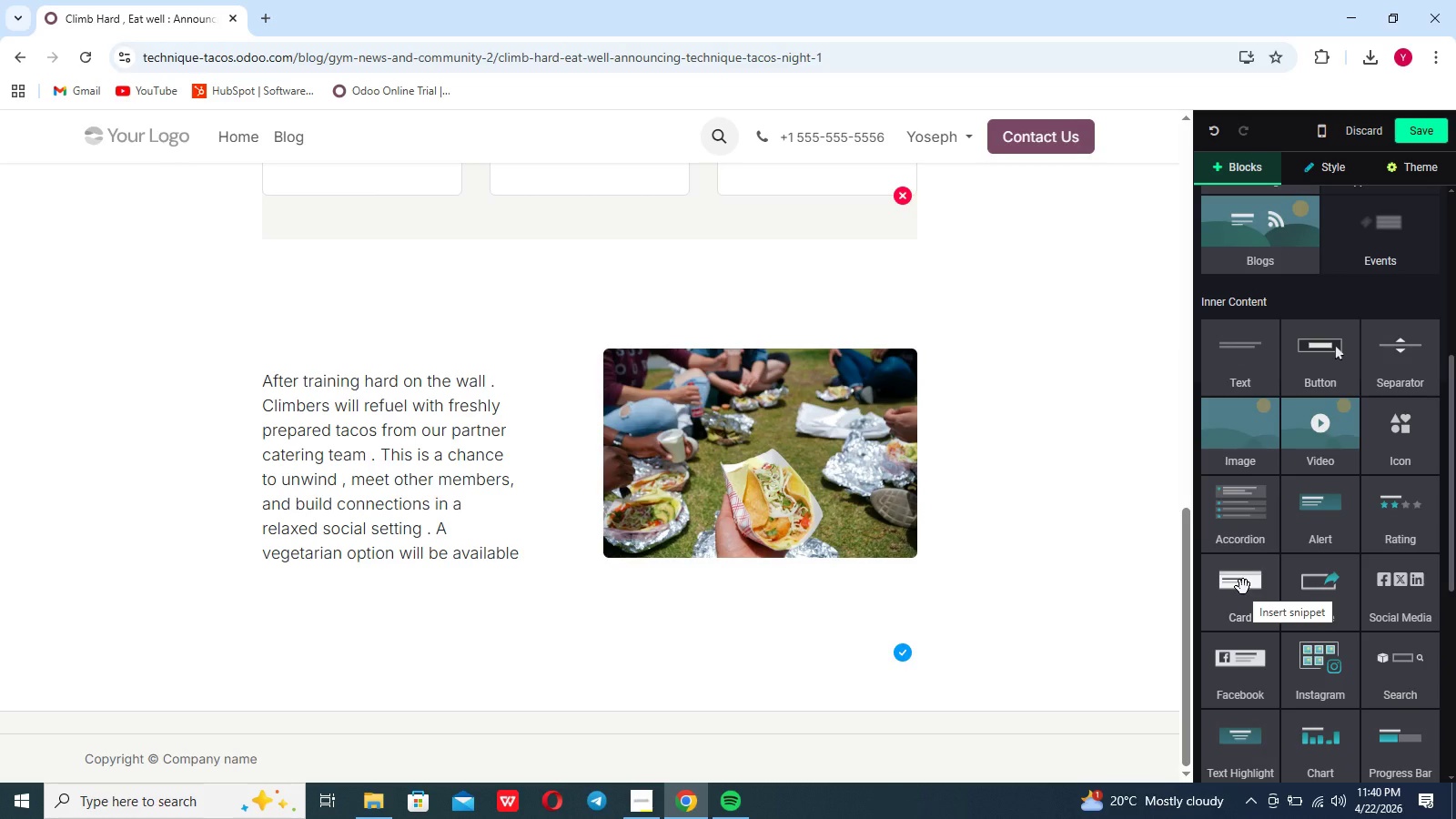 
left_click_drag(start_coordinate=[1243, 587], to_coordinate=[407, 657])
 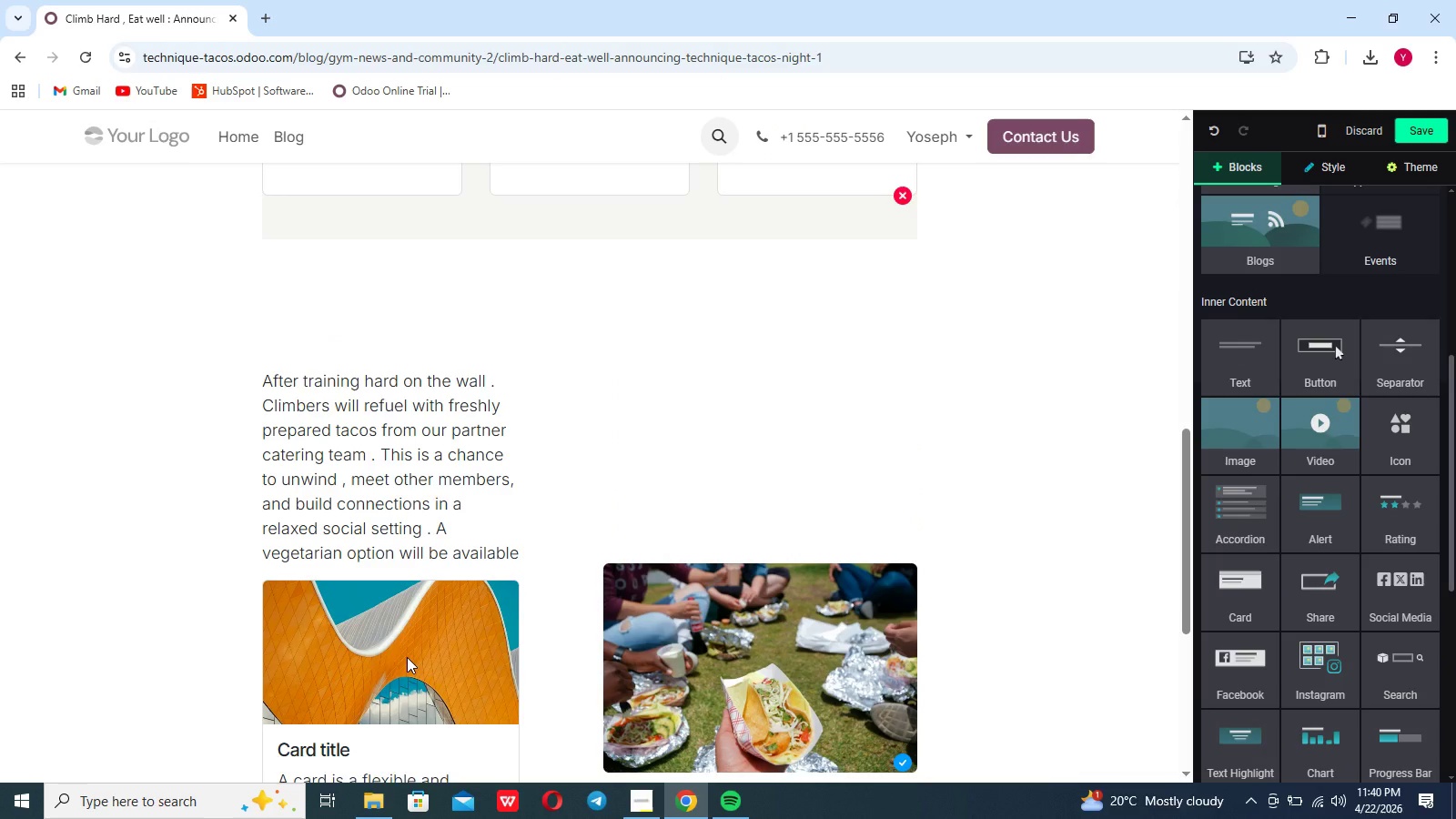 
scroll: coordinate [407, 657], scroll_direction: down, amount: 14.0
 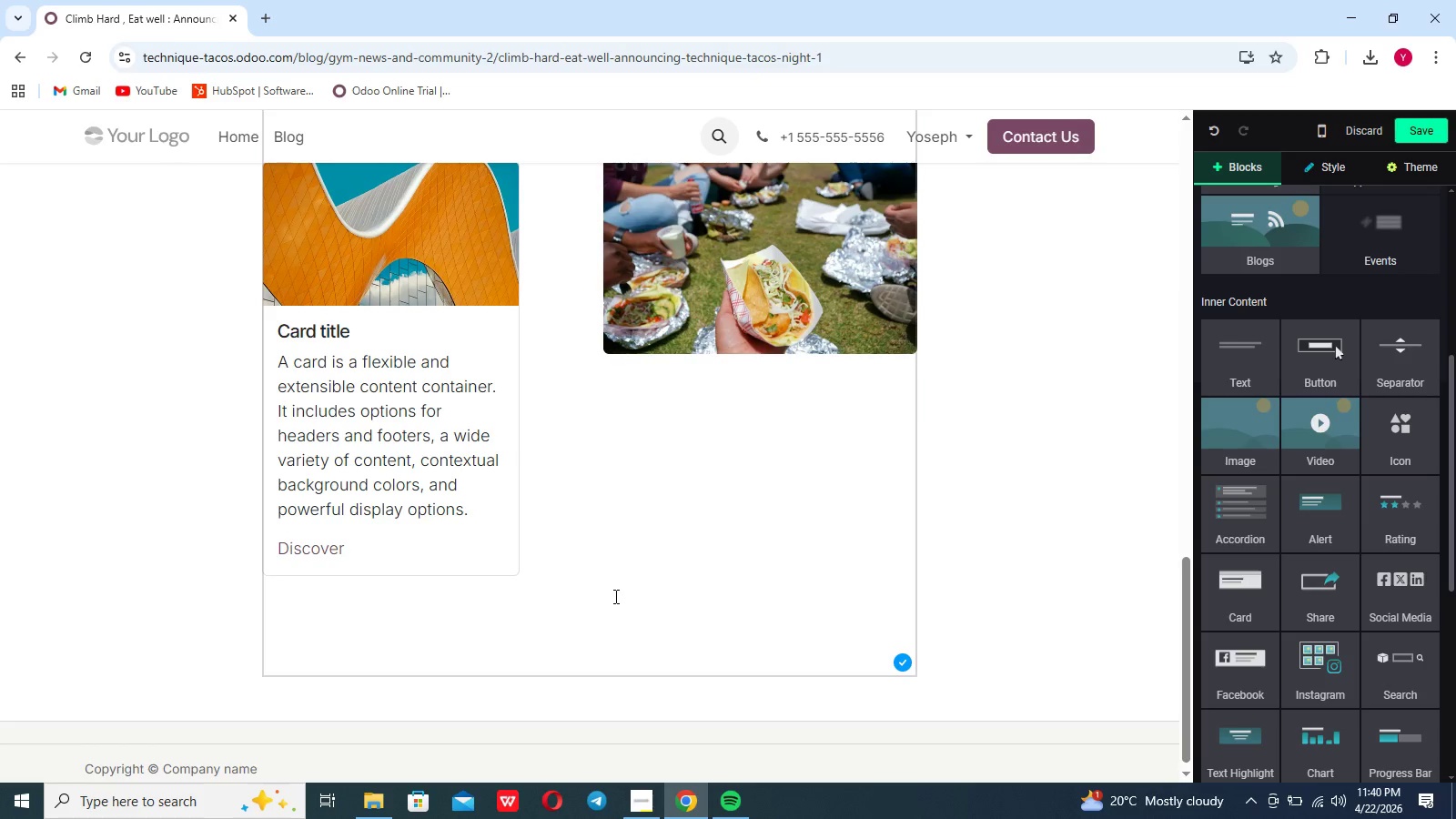 
scroll: coordinate [614, 596], scroll_direction: up, amount: 10.0
 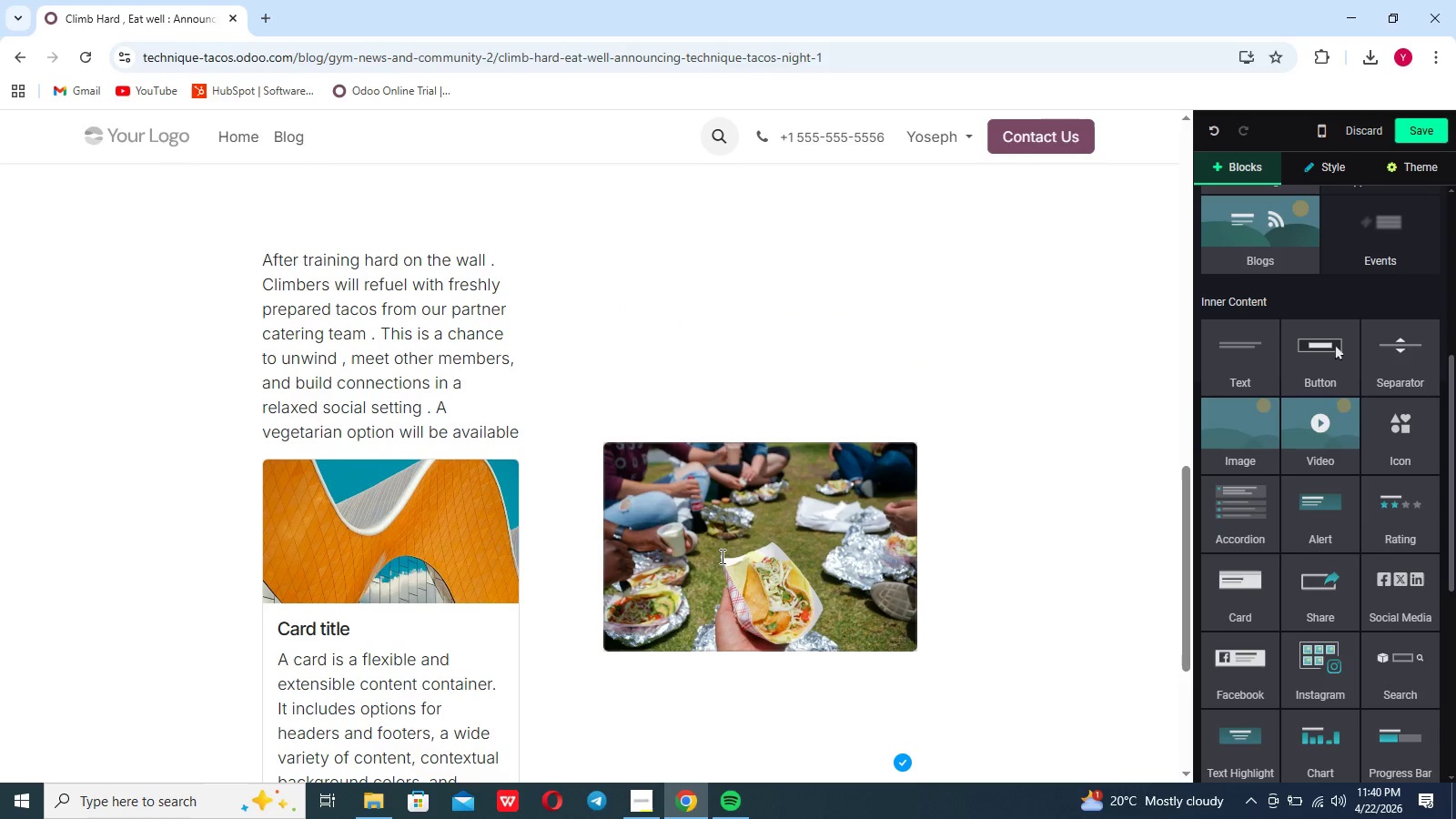 
left_click([721, 555])
 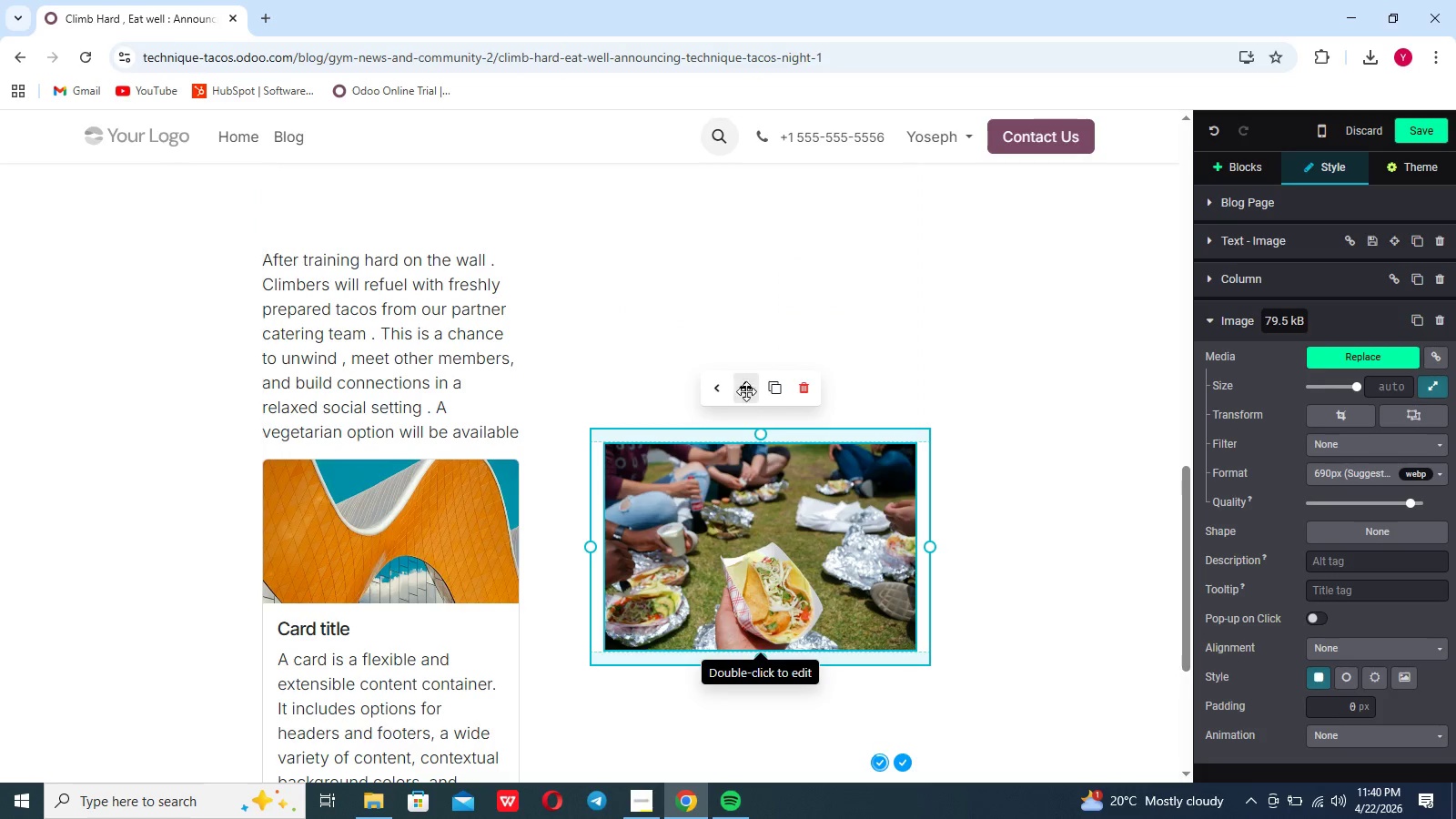 
left_click_drag(start_coordinate=[746, 387], to_coordinate=[736, 243])
 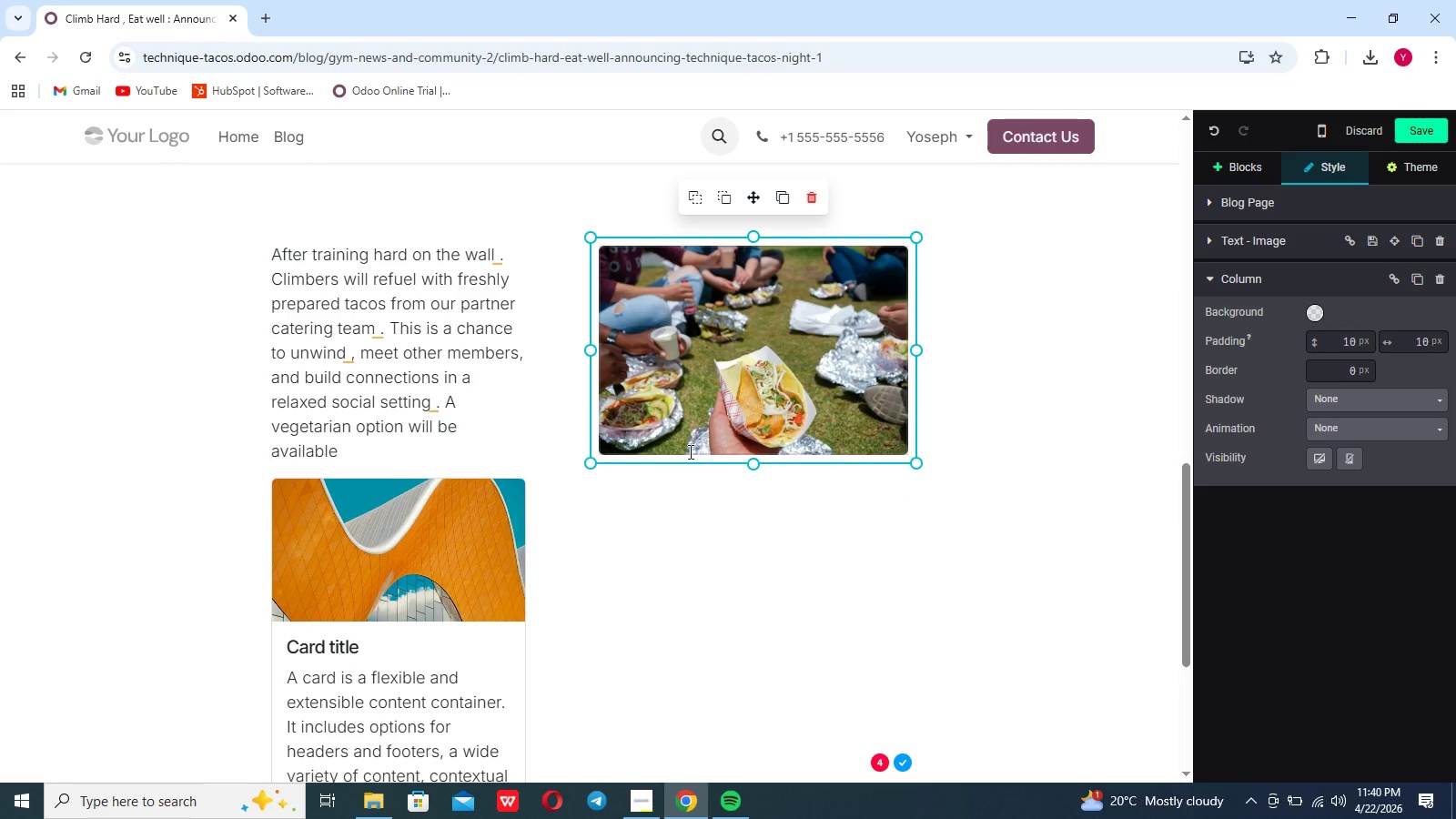 
left_click([669, 501])
 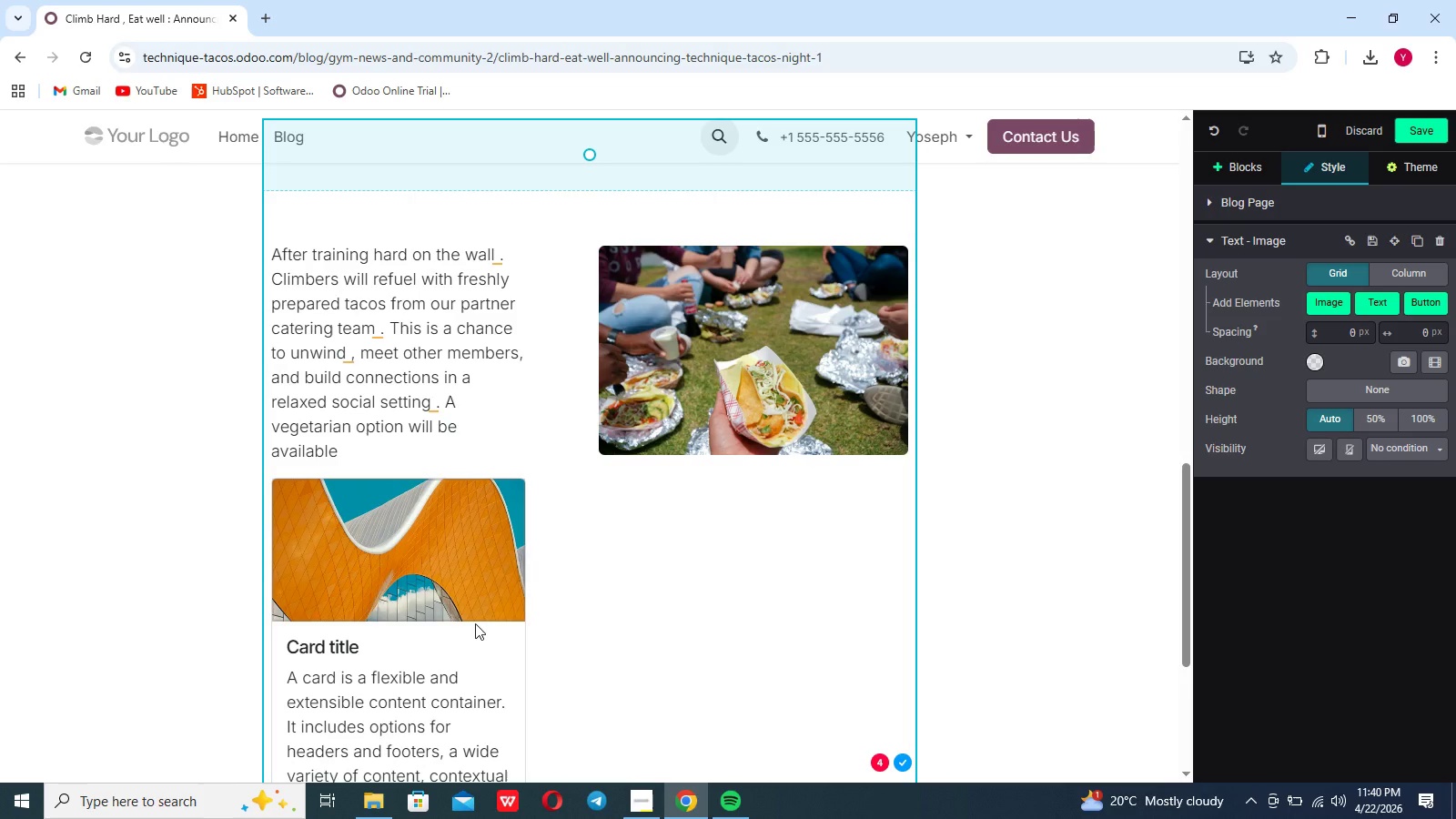 
left_click_drag(start_coordinate=[475, 642], to_coordinate=[525, 642])
 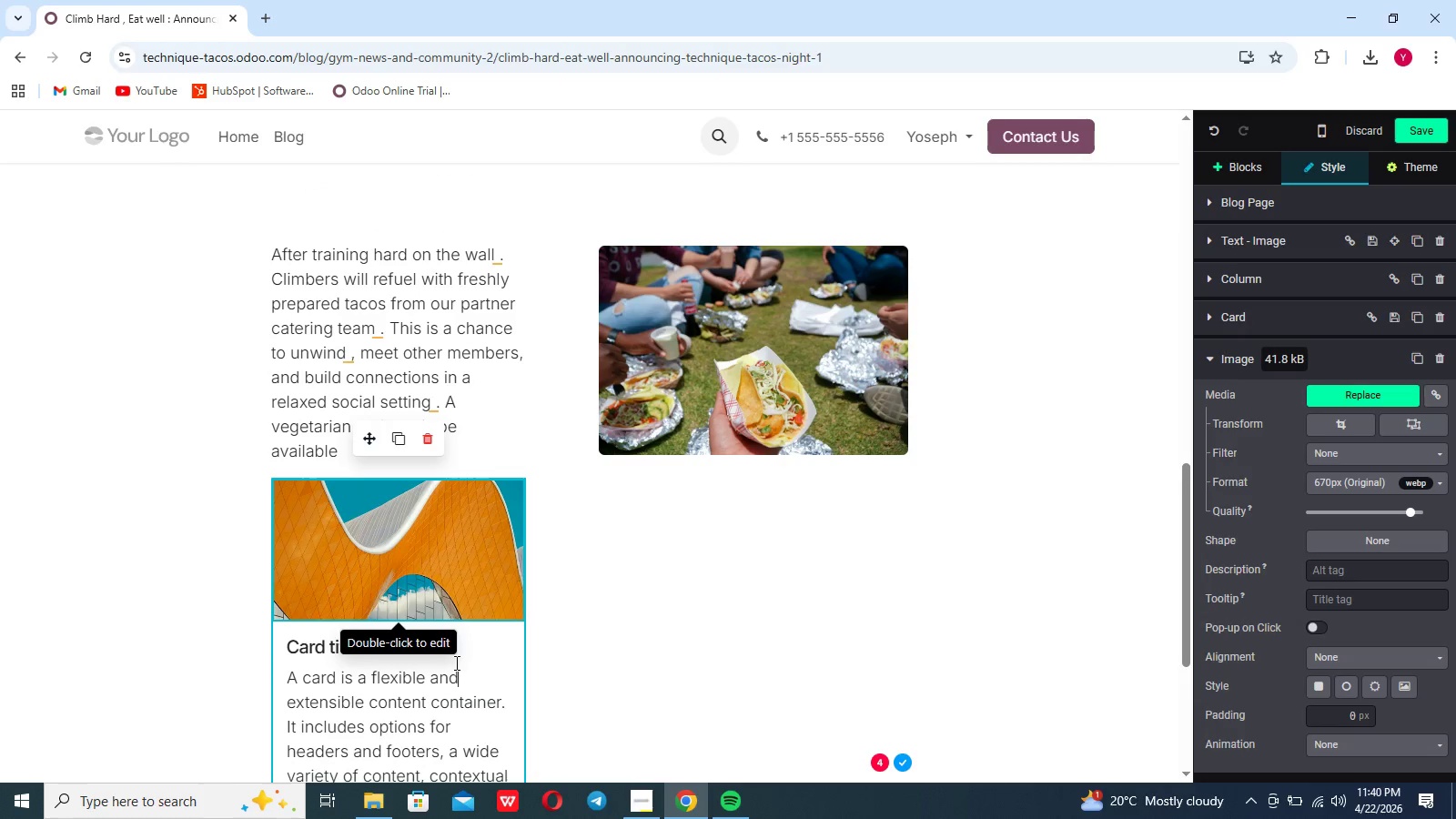 
left_click_drag(start_coordinate=[369, 441], to_coordinate=[469, 521])
 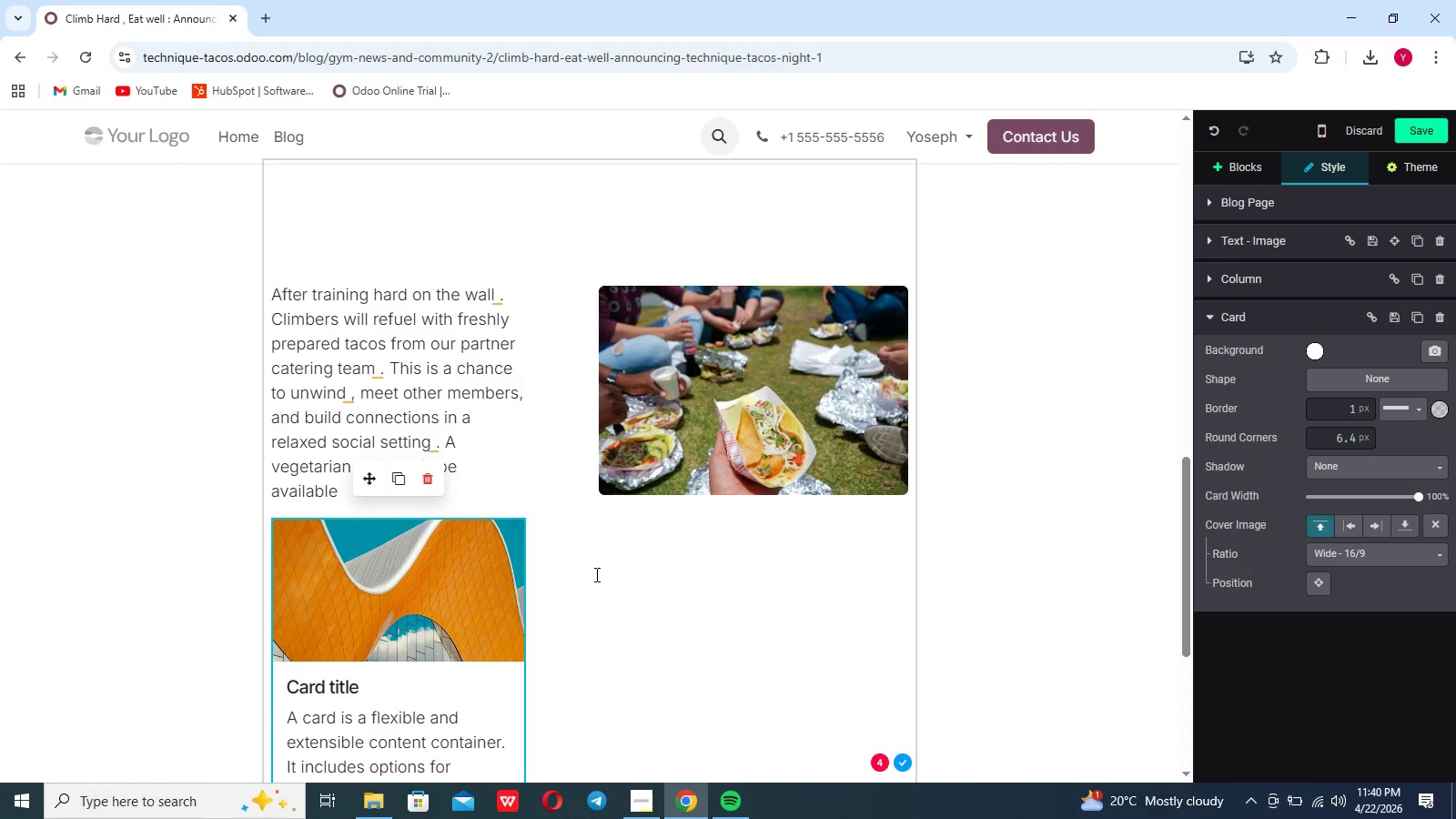 
scroll: coordinate [595, 574], scroll_direction: down, amount: 4.0
 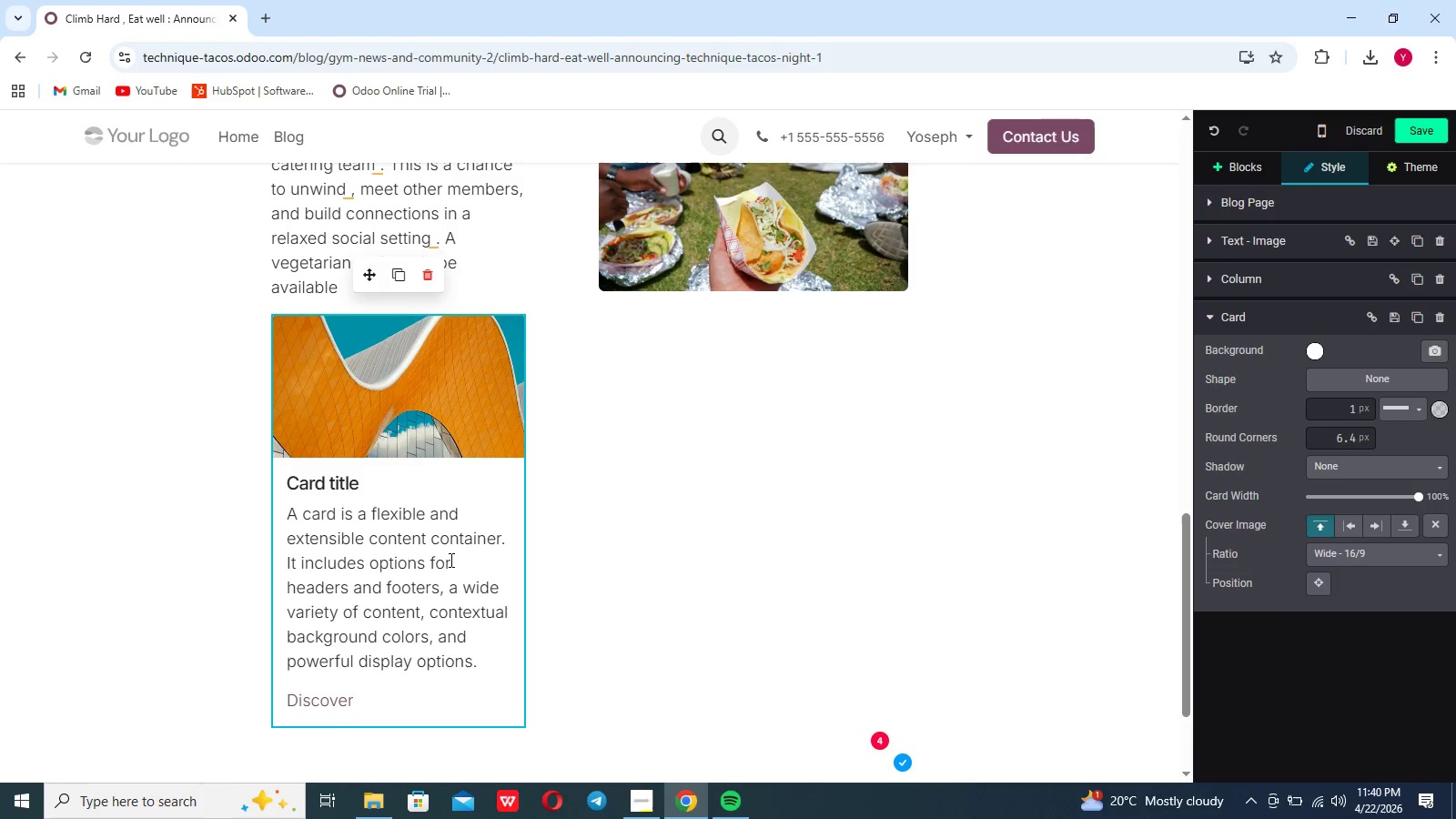 
wait(6.36)
 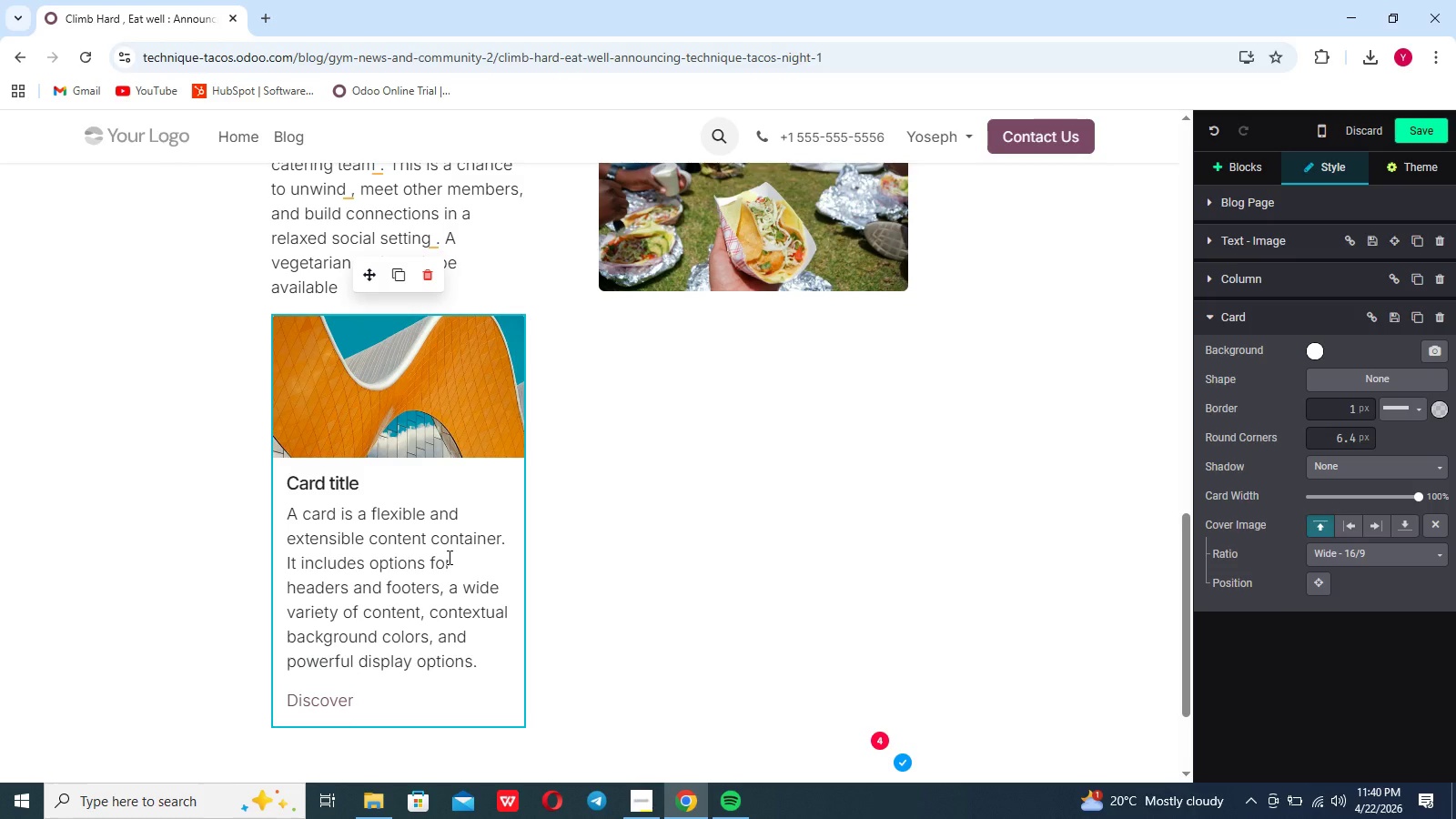 
left_click_drag(start_coordinate=[393, 698], to_coordinate=[281, 491])
 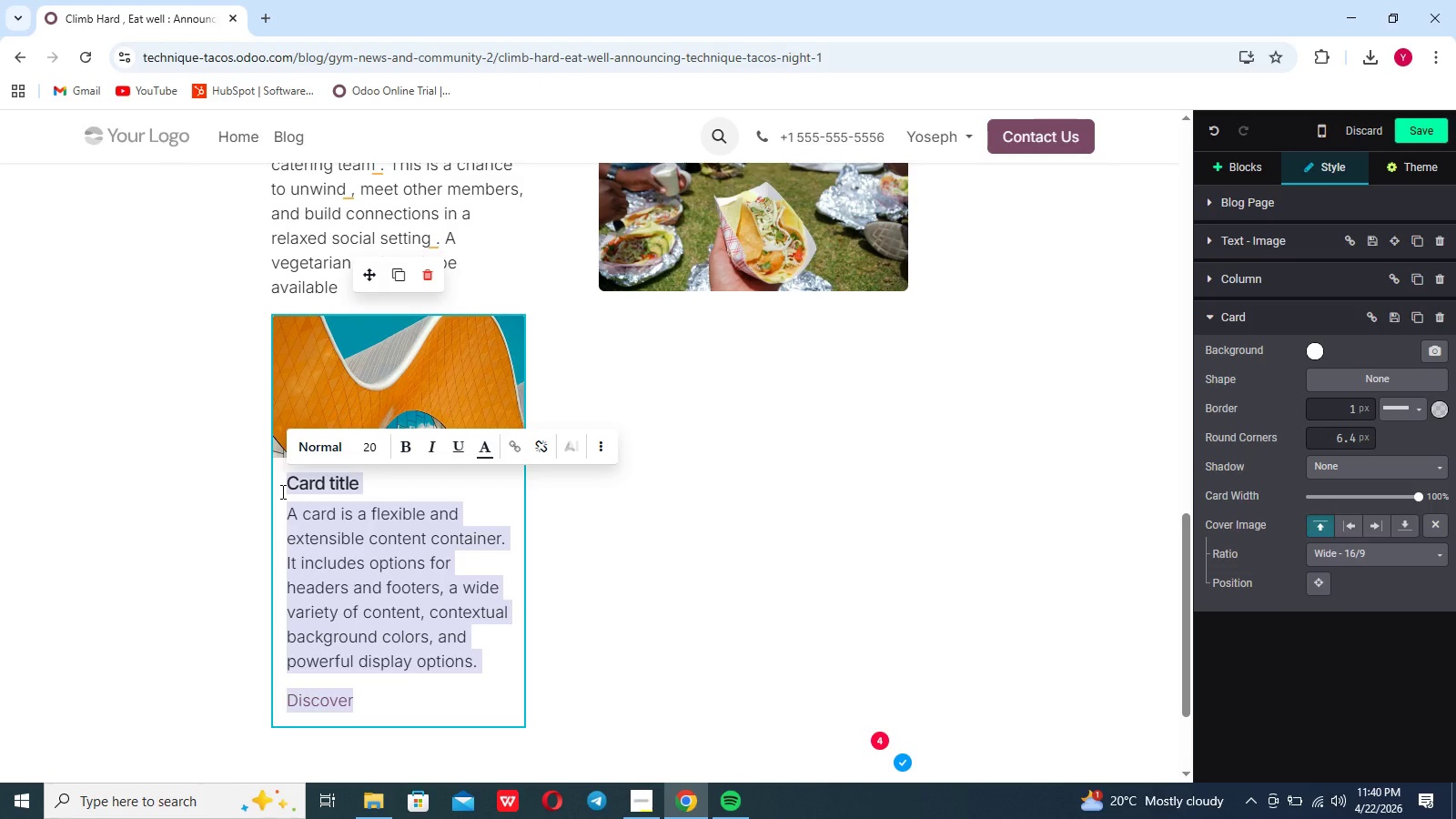 
key(Backspace)
 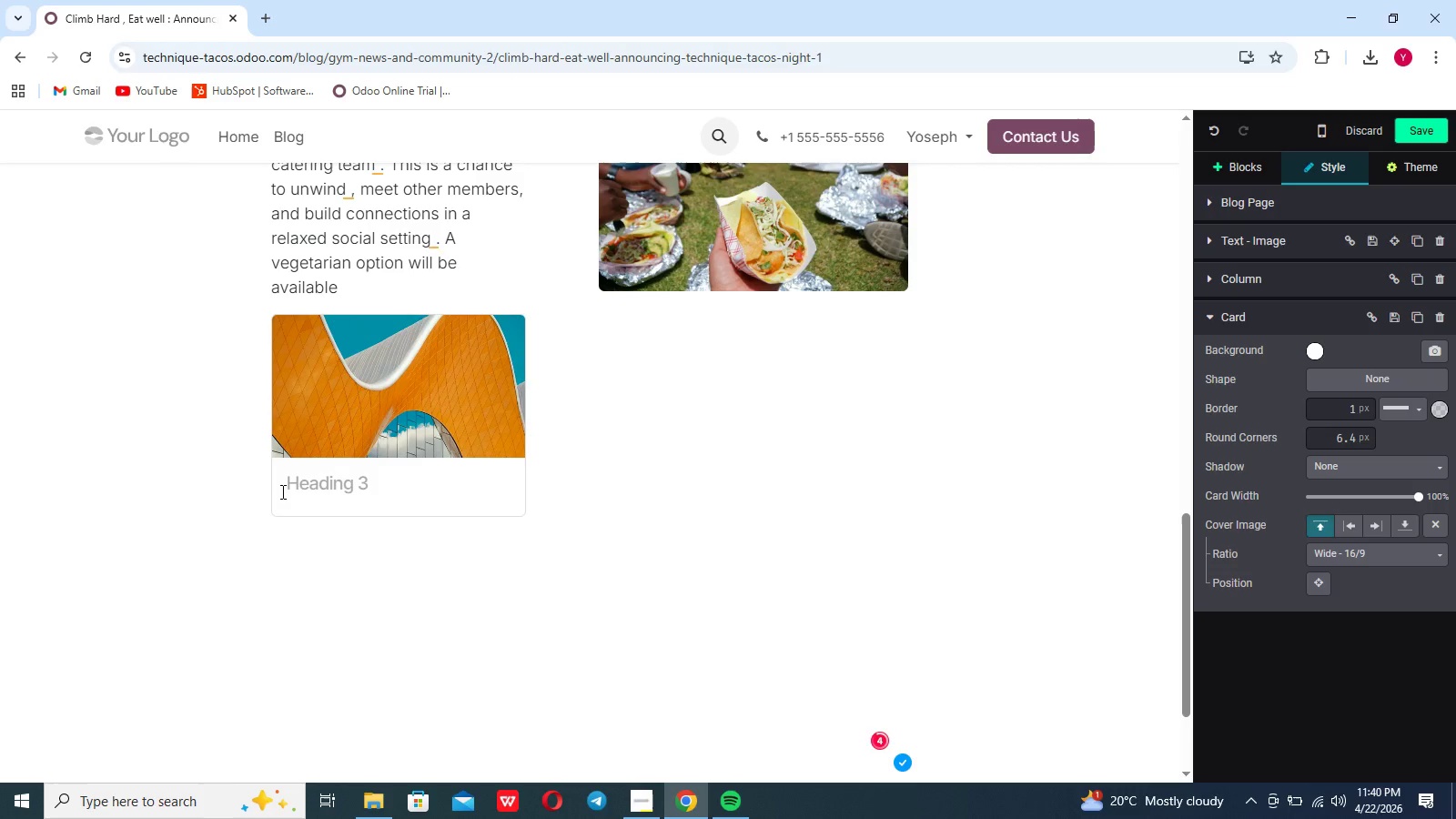 
type(Date)
 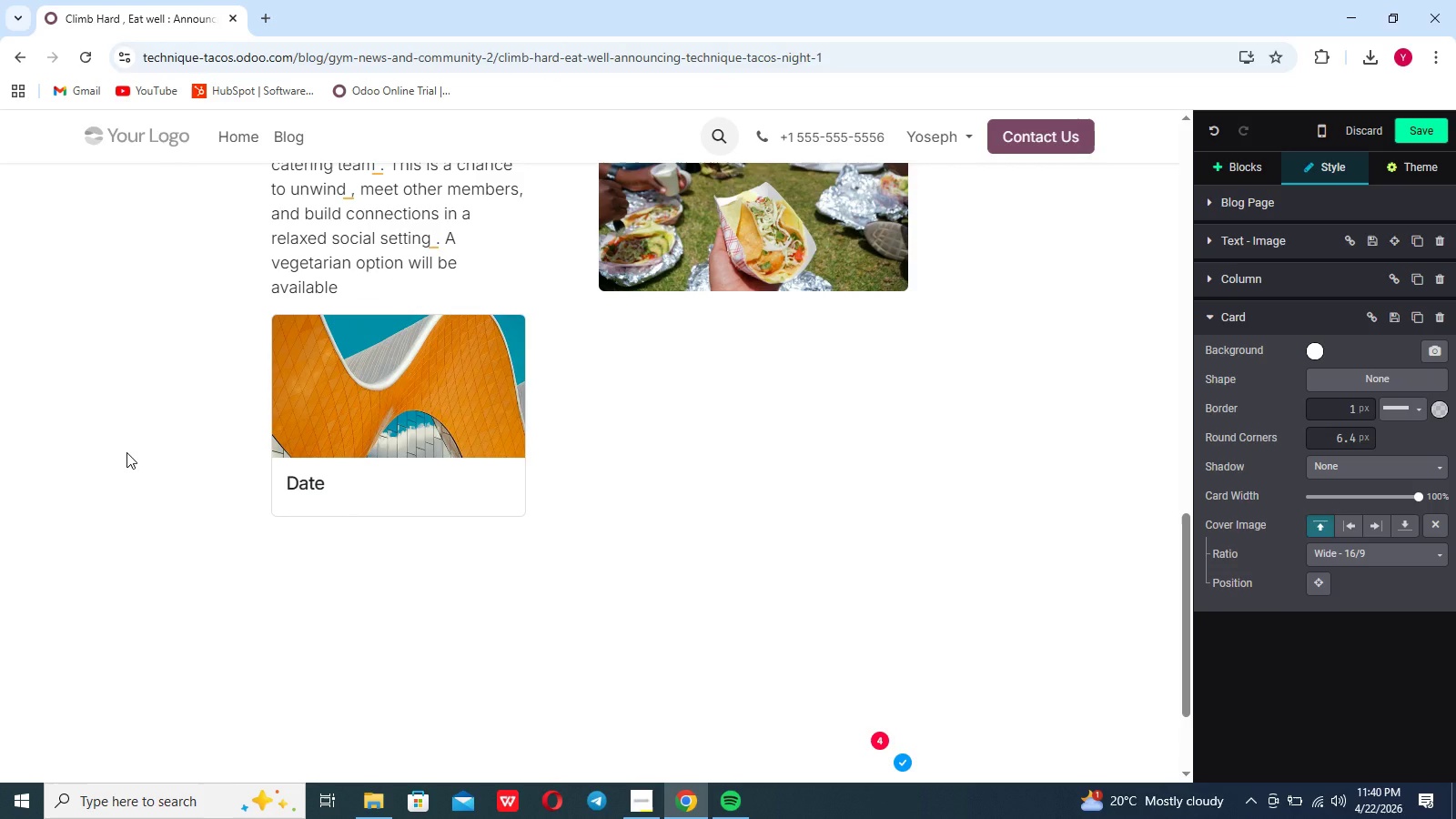 
key(Space)
 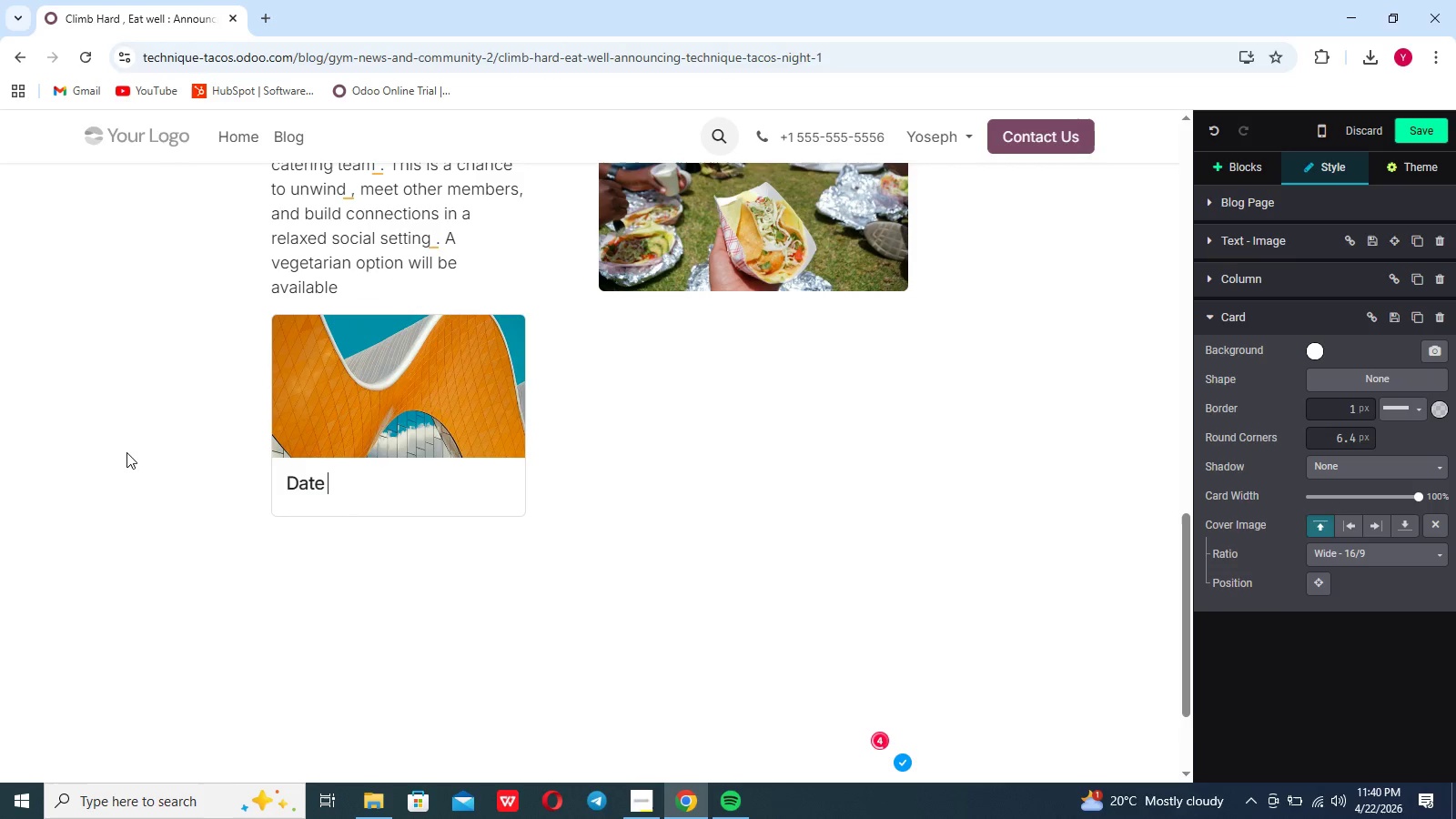 
key(Shift+Quote)
 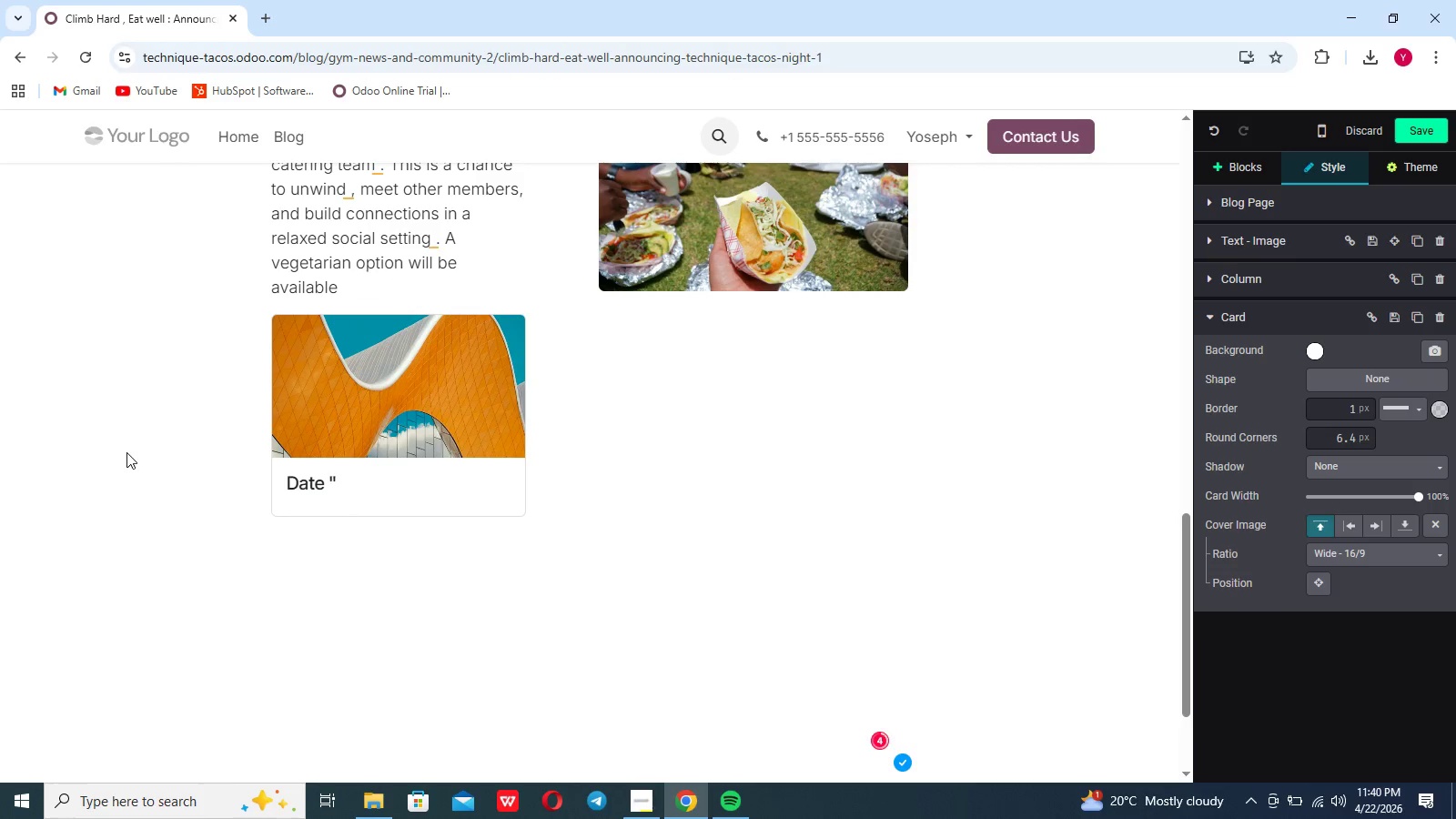 
key(Backspace)
 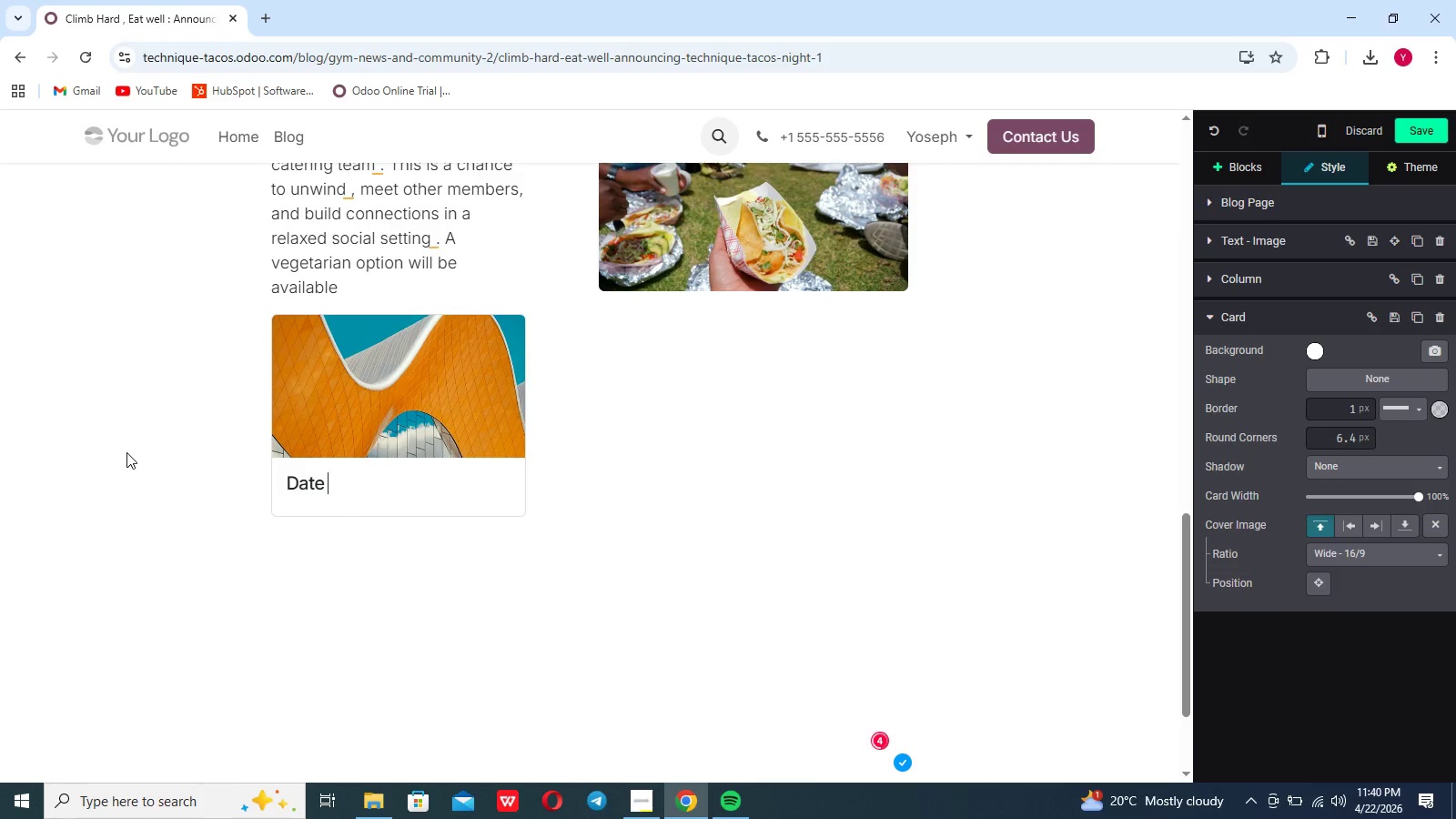 
key(Shift+Semicolon)
 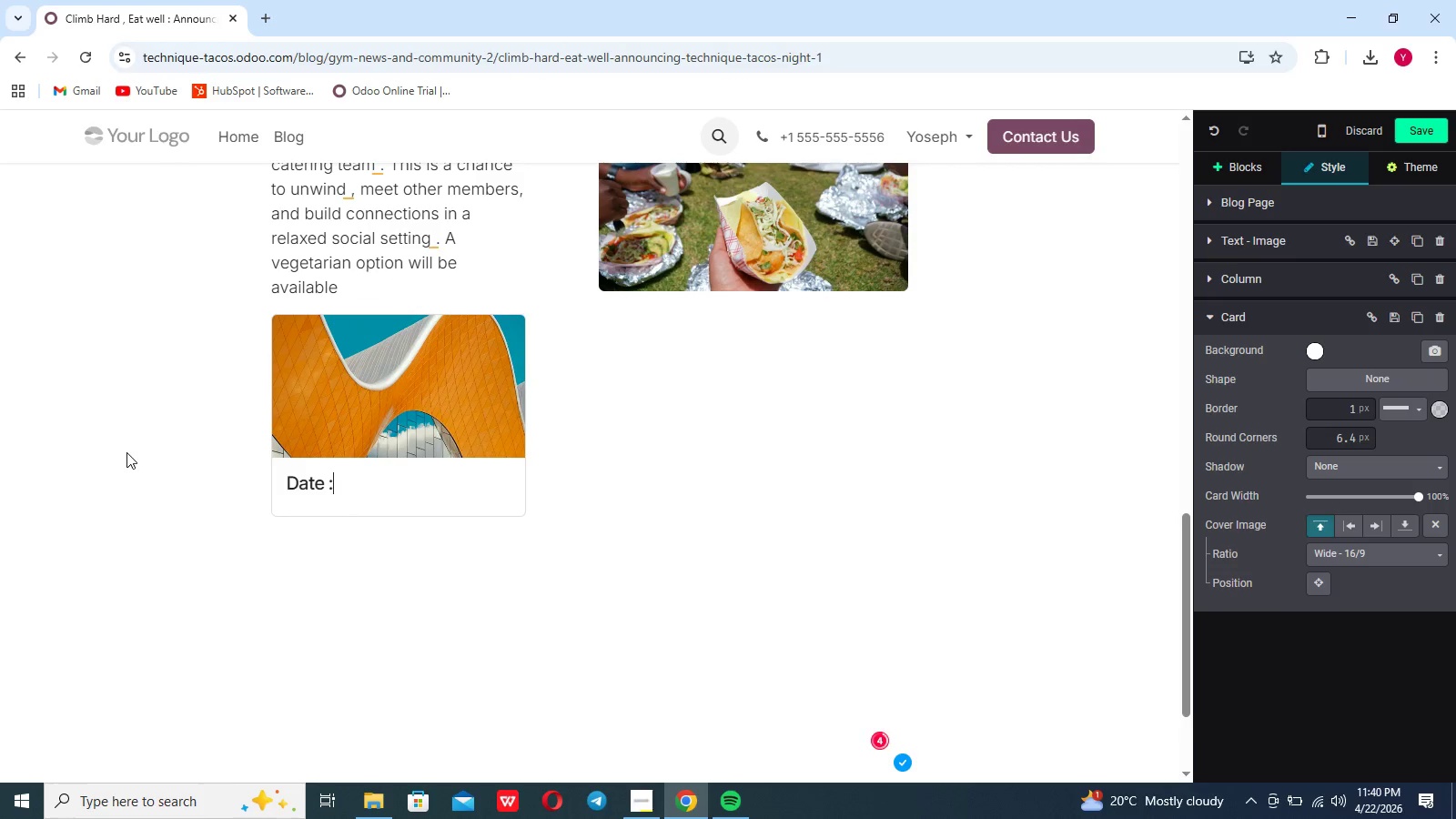 
key(Space)
 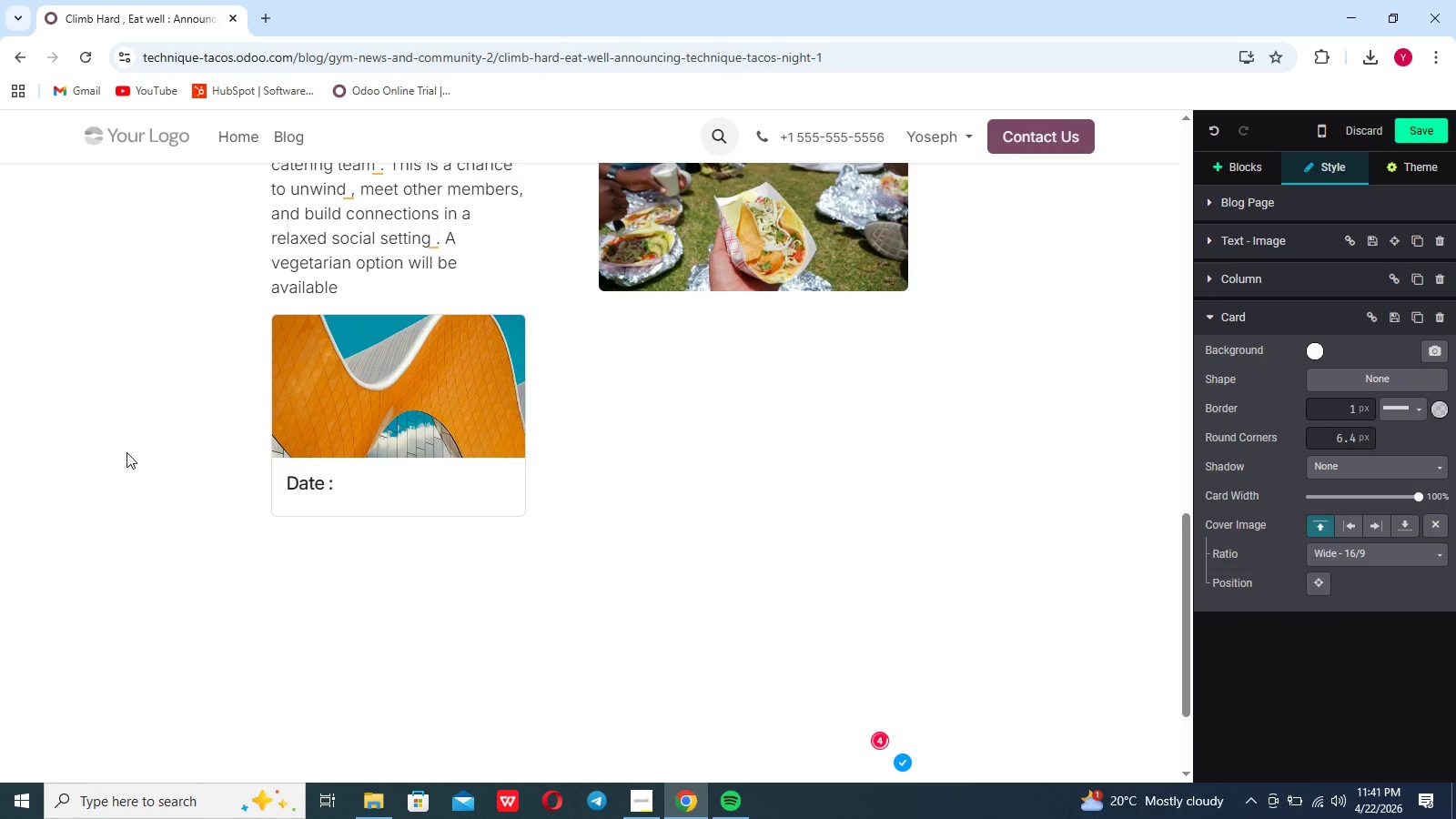 
key(F)
 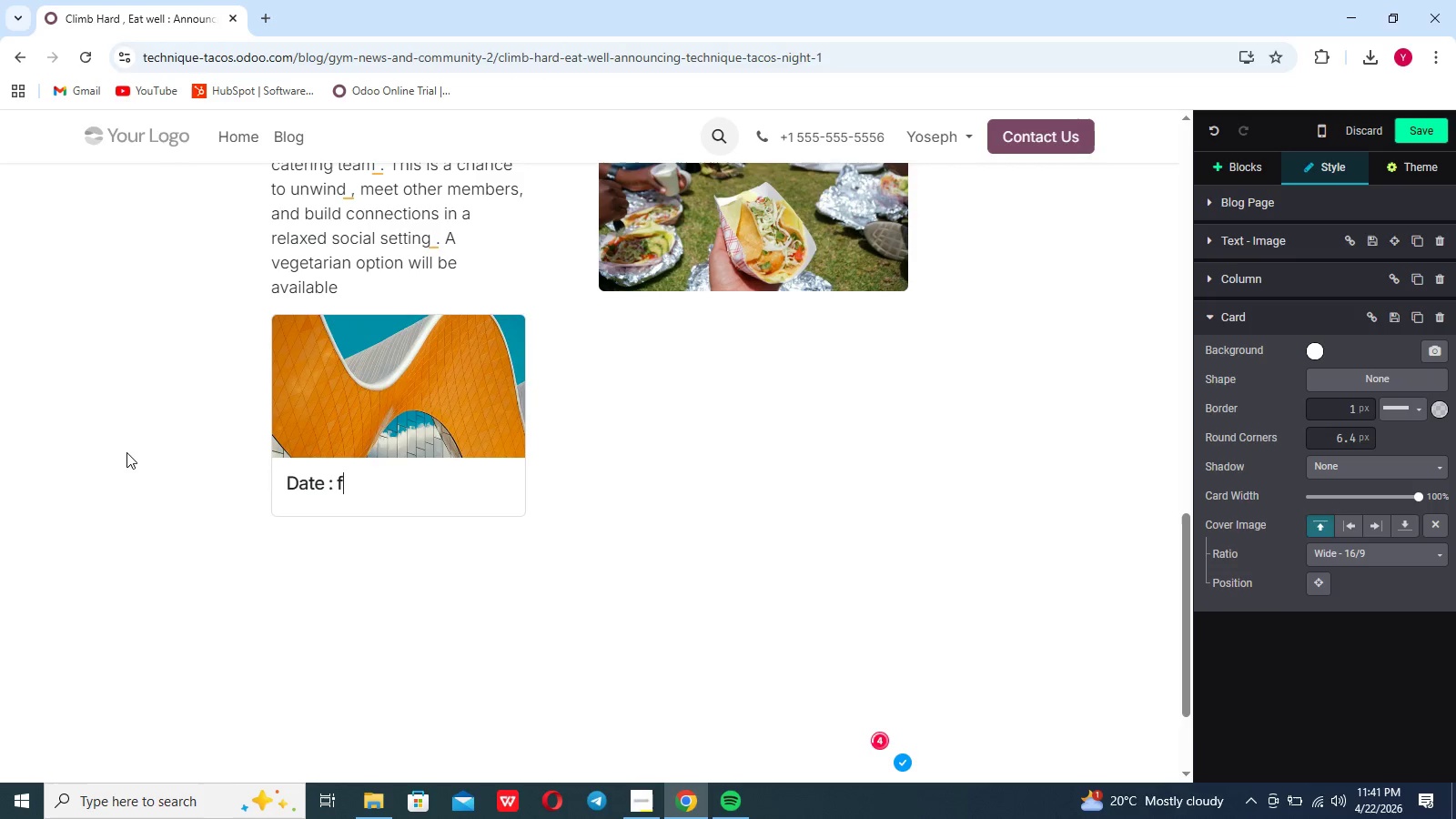 
key(Backspace)
 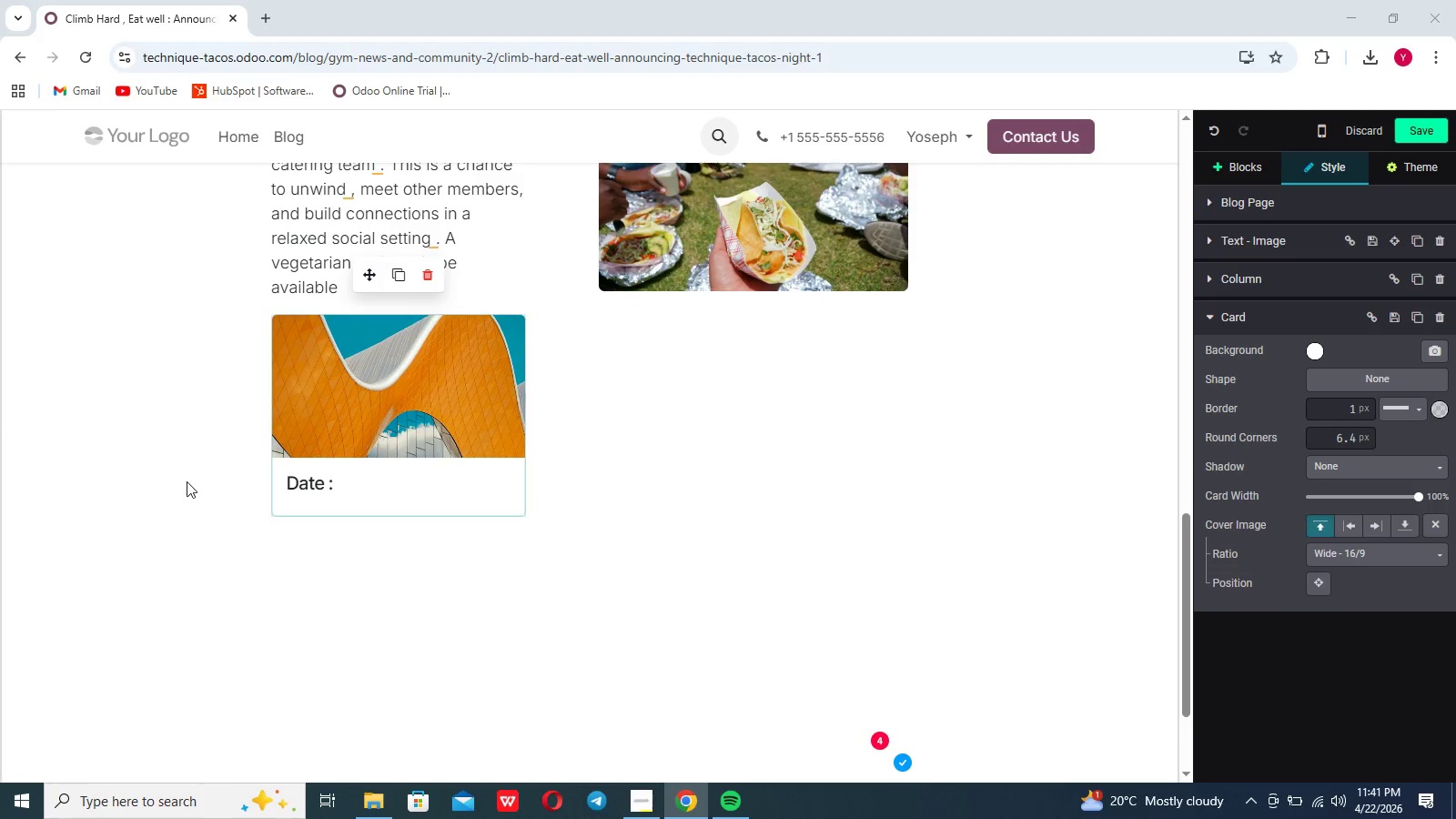 
key(Shift+ShiftLeft)
 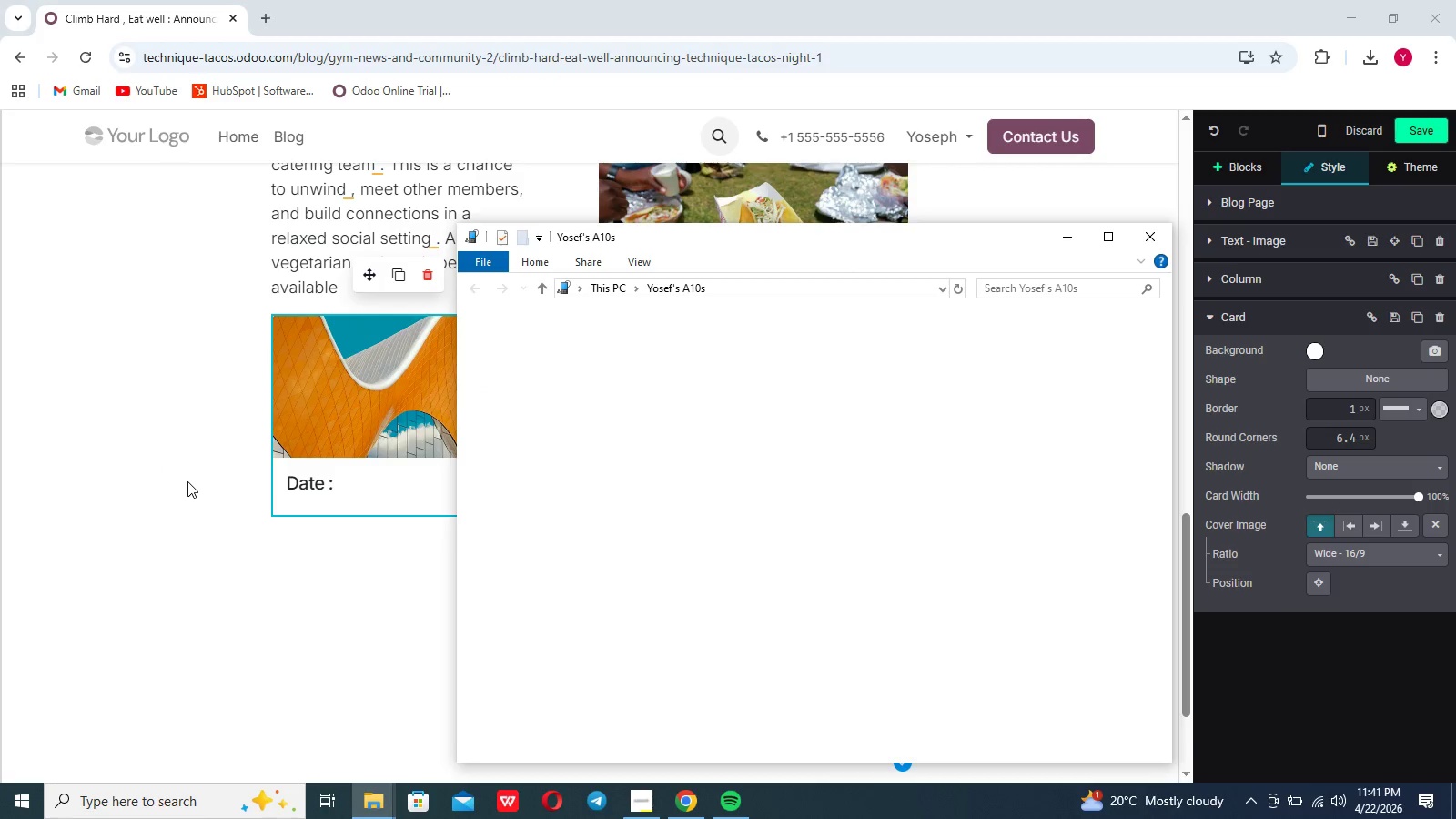 
key(Shift+ShiftLeft)
 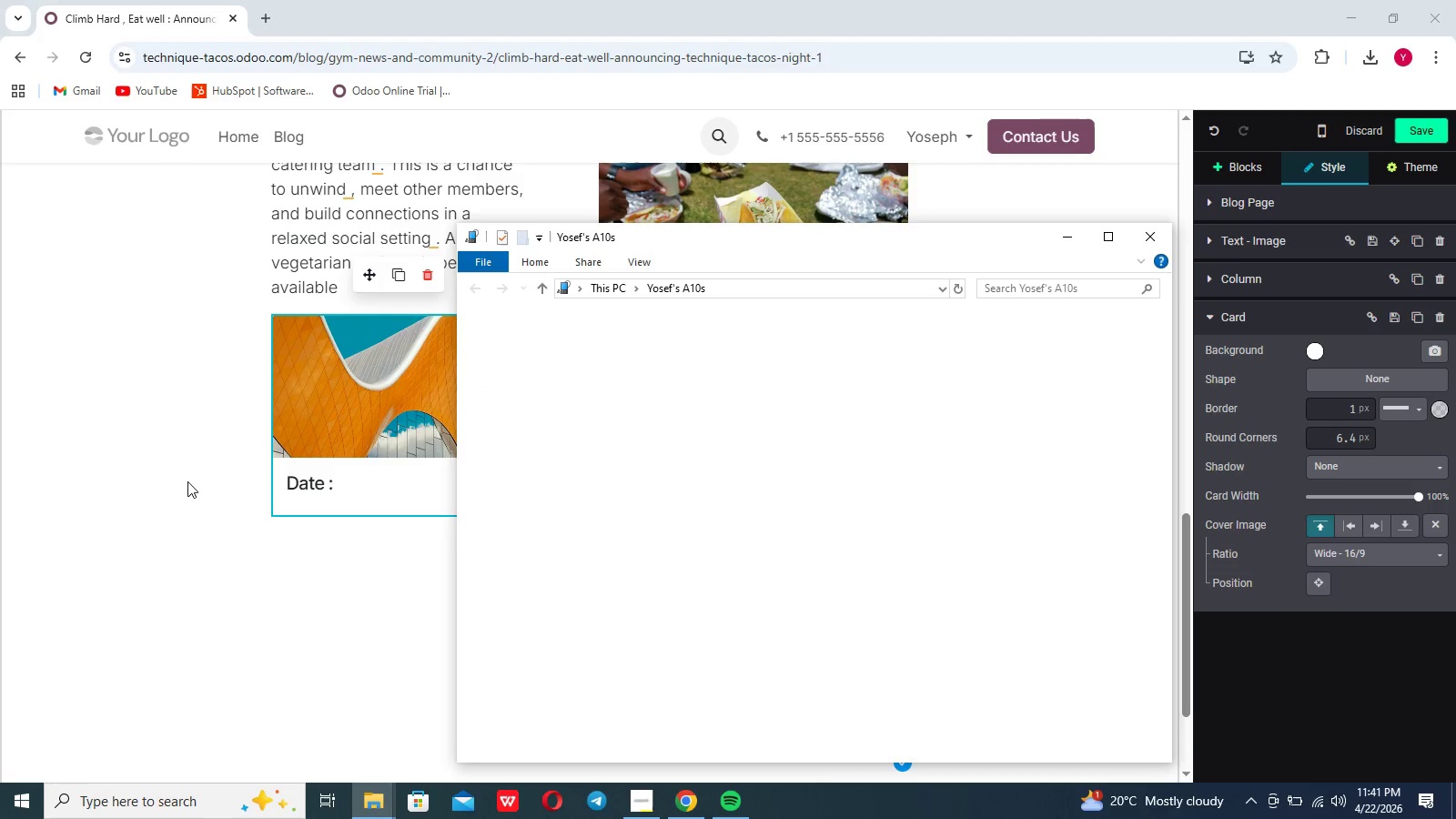 
key(Shift+F)
 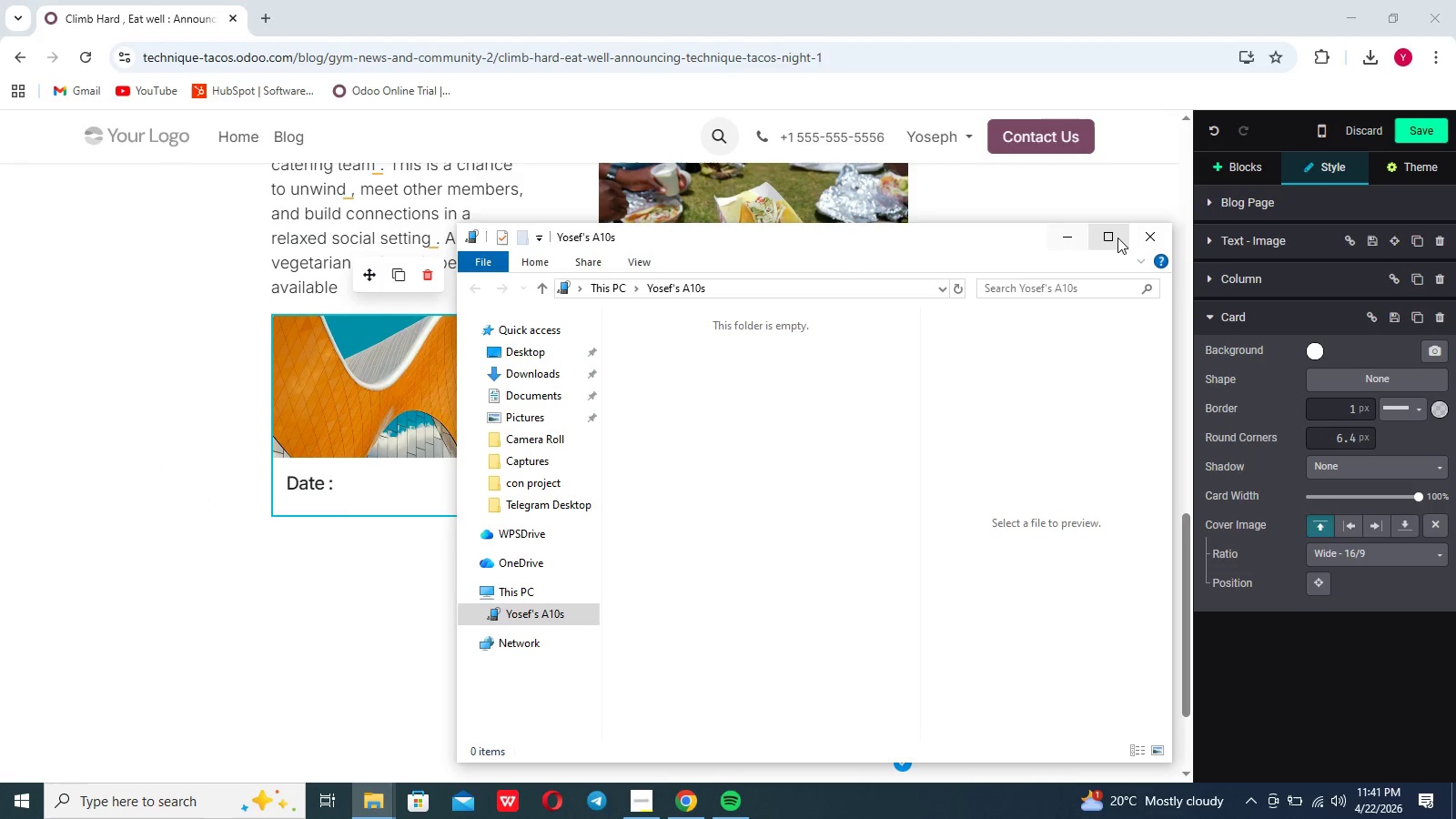 
left_click([1148, 236])
 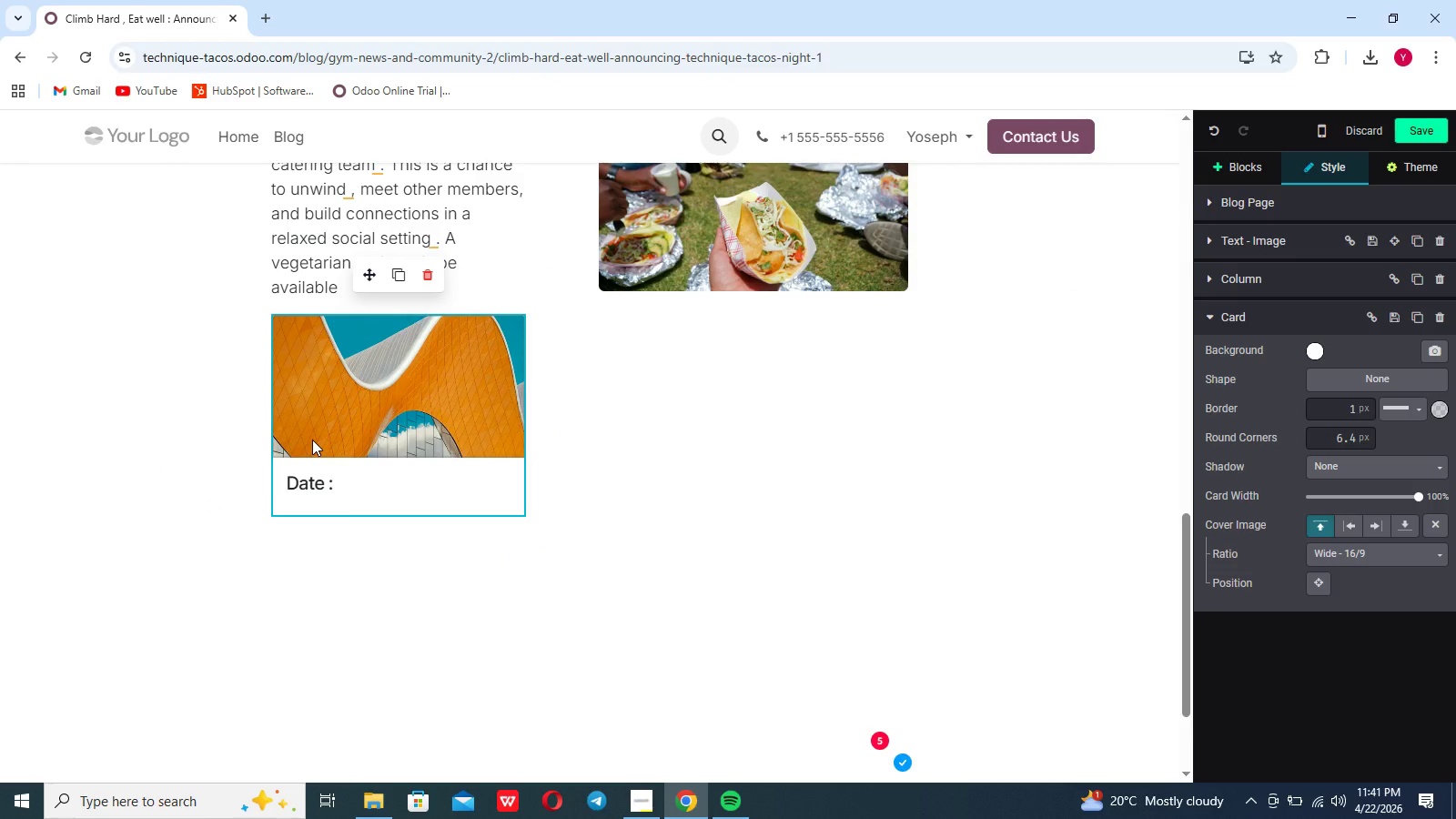 
type(First fro)
key(Backspace)
type(iday of every month)
 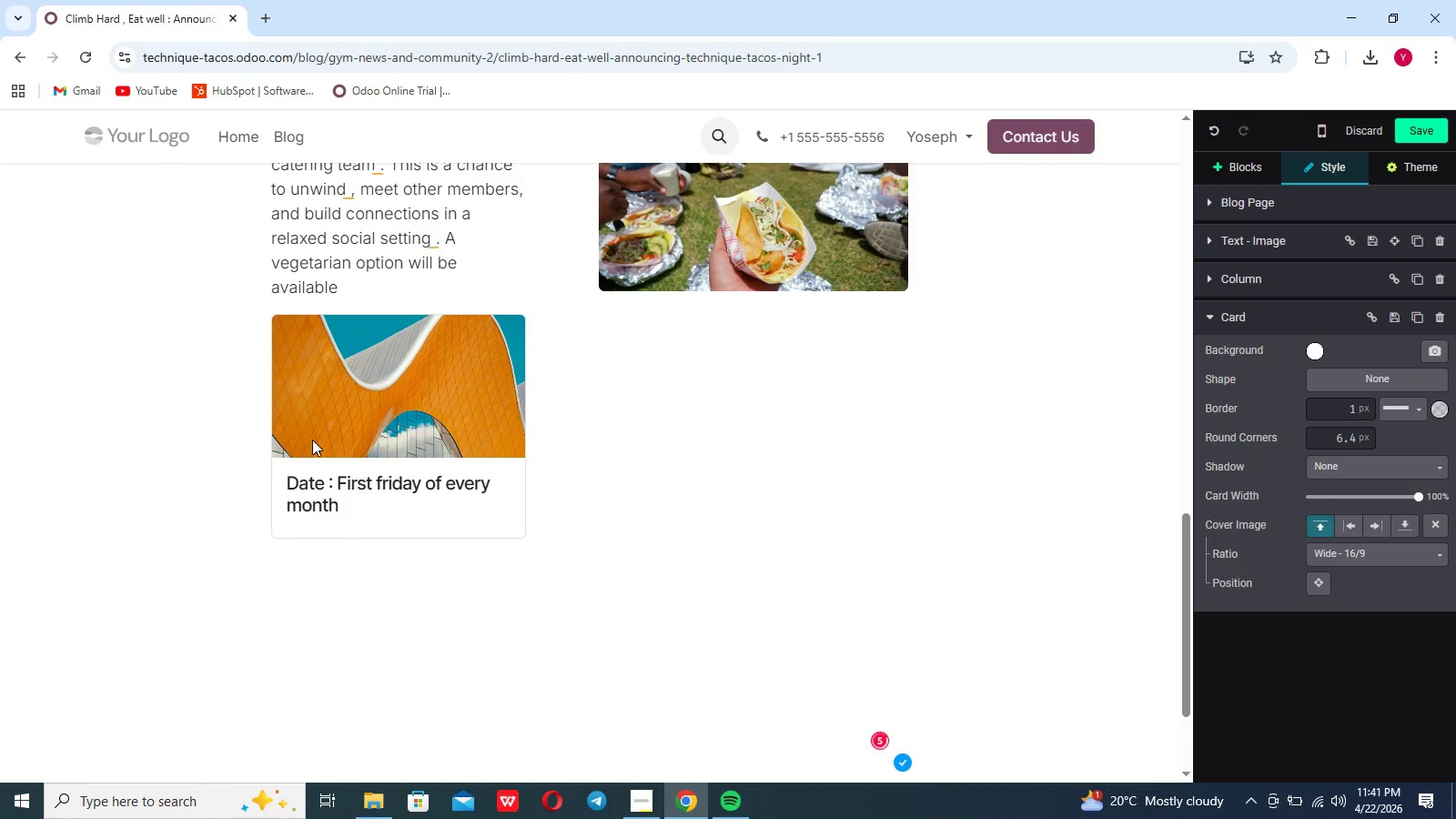 
hold_key(key=ShiftRight, duration=1.53)
 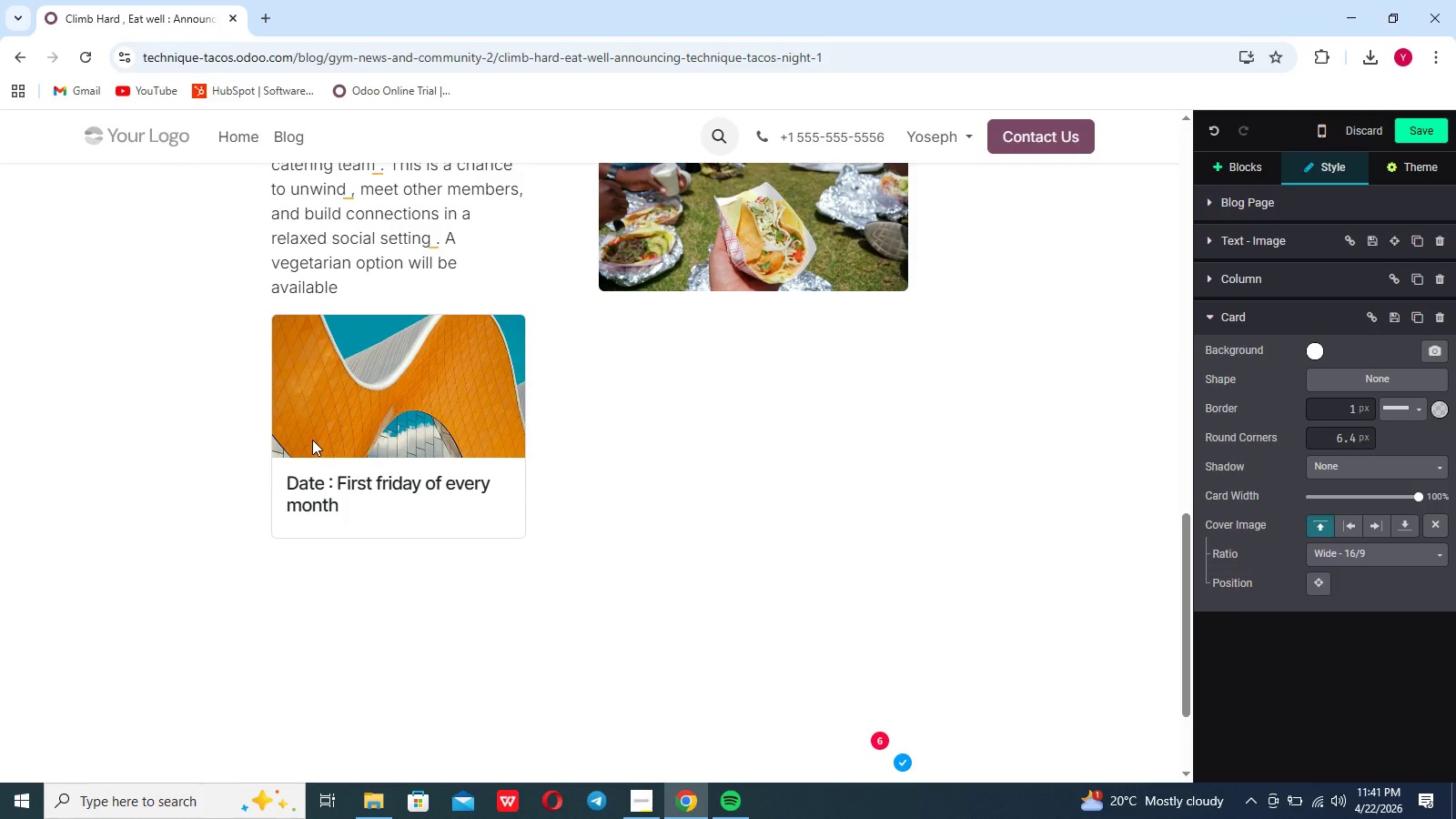 
key(Shift+ShiftRight)
 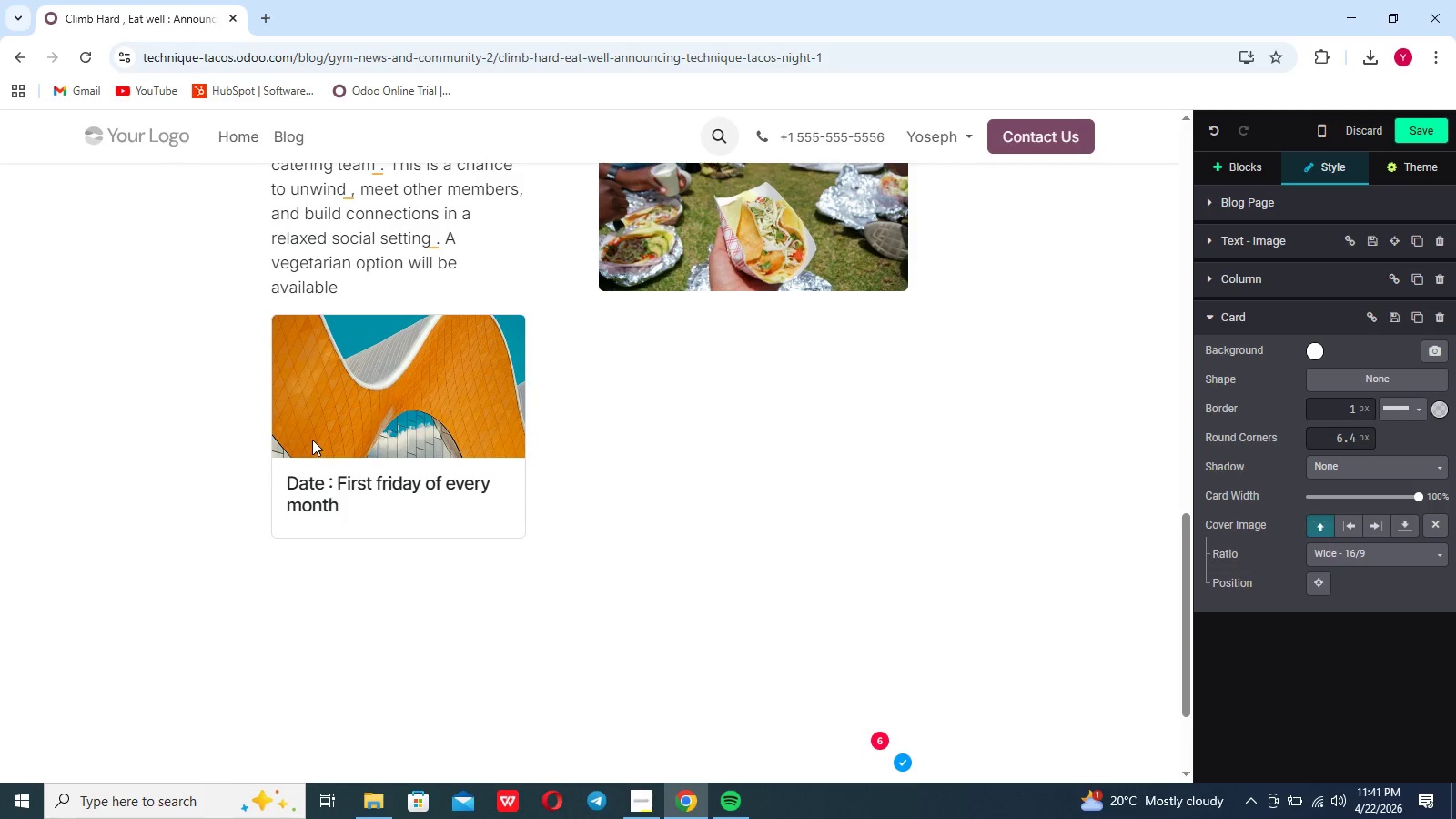 
key(Shift+ShiftRight)
 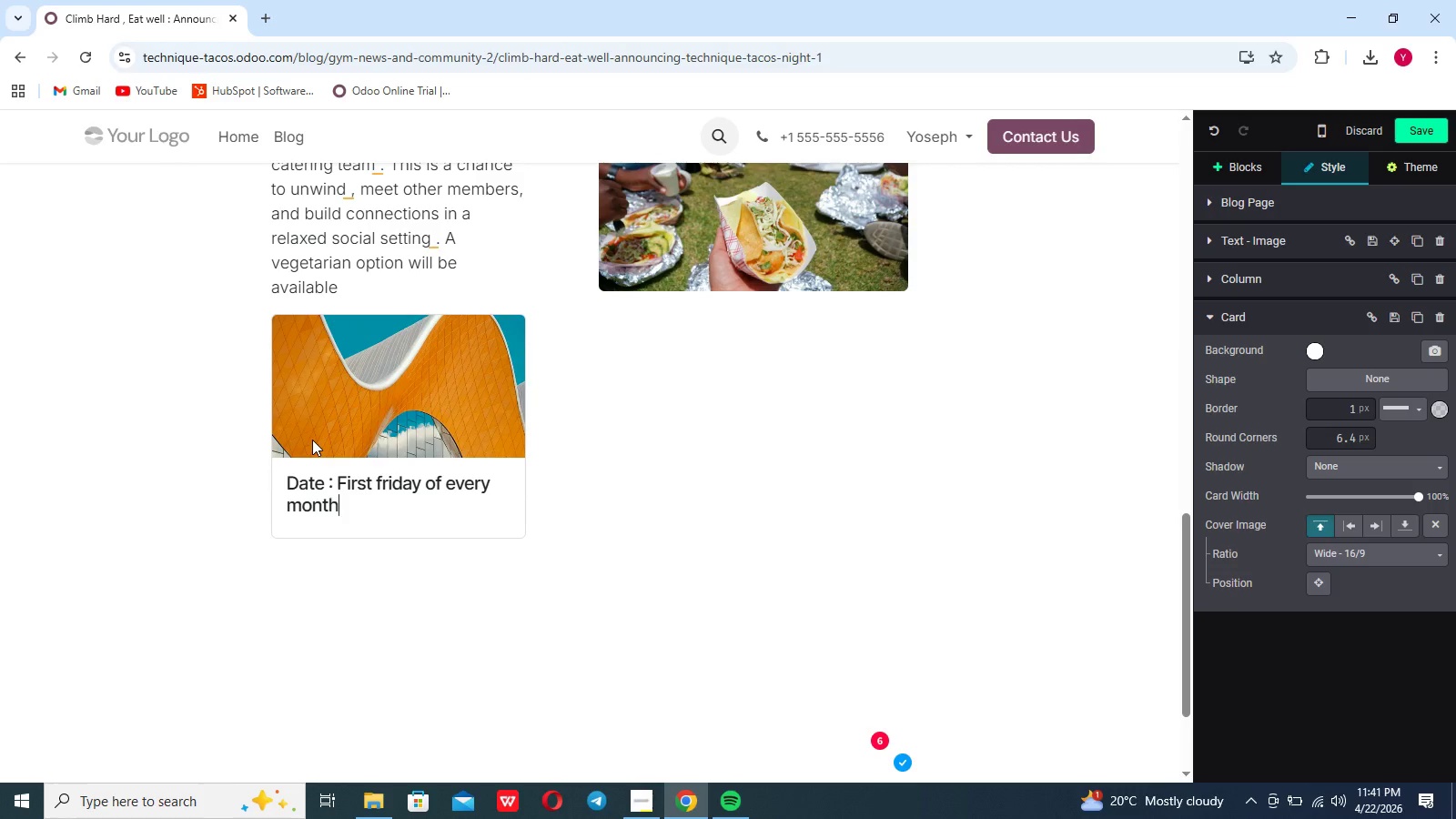 
key(Shift+ShiftRight)
 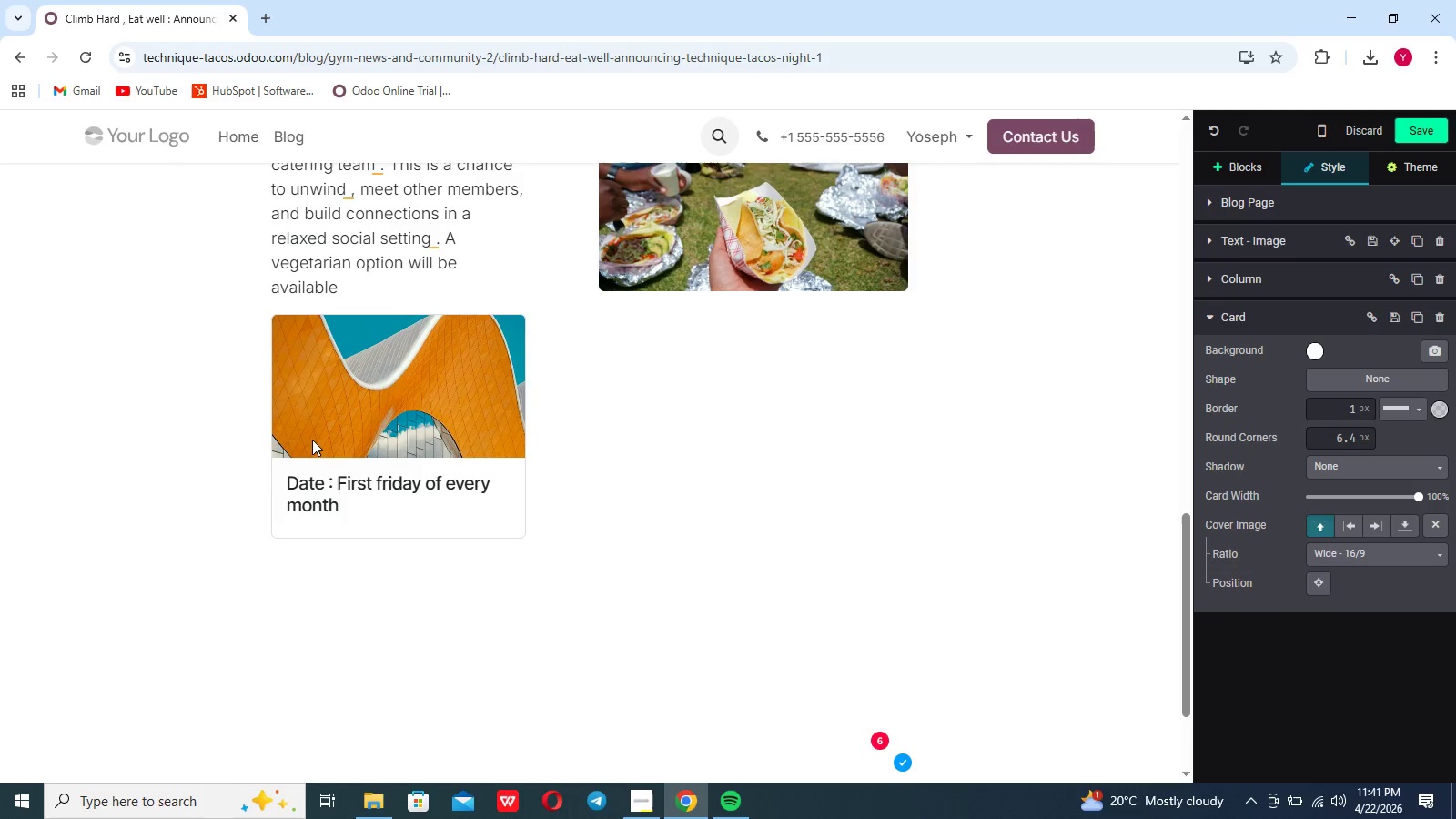 
key(Shift+ShiftRight)
 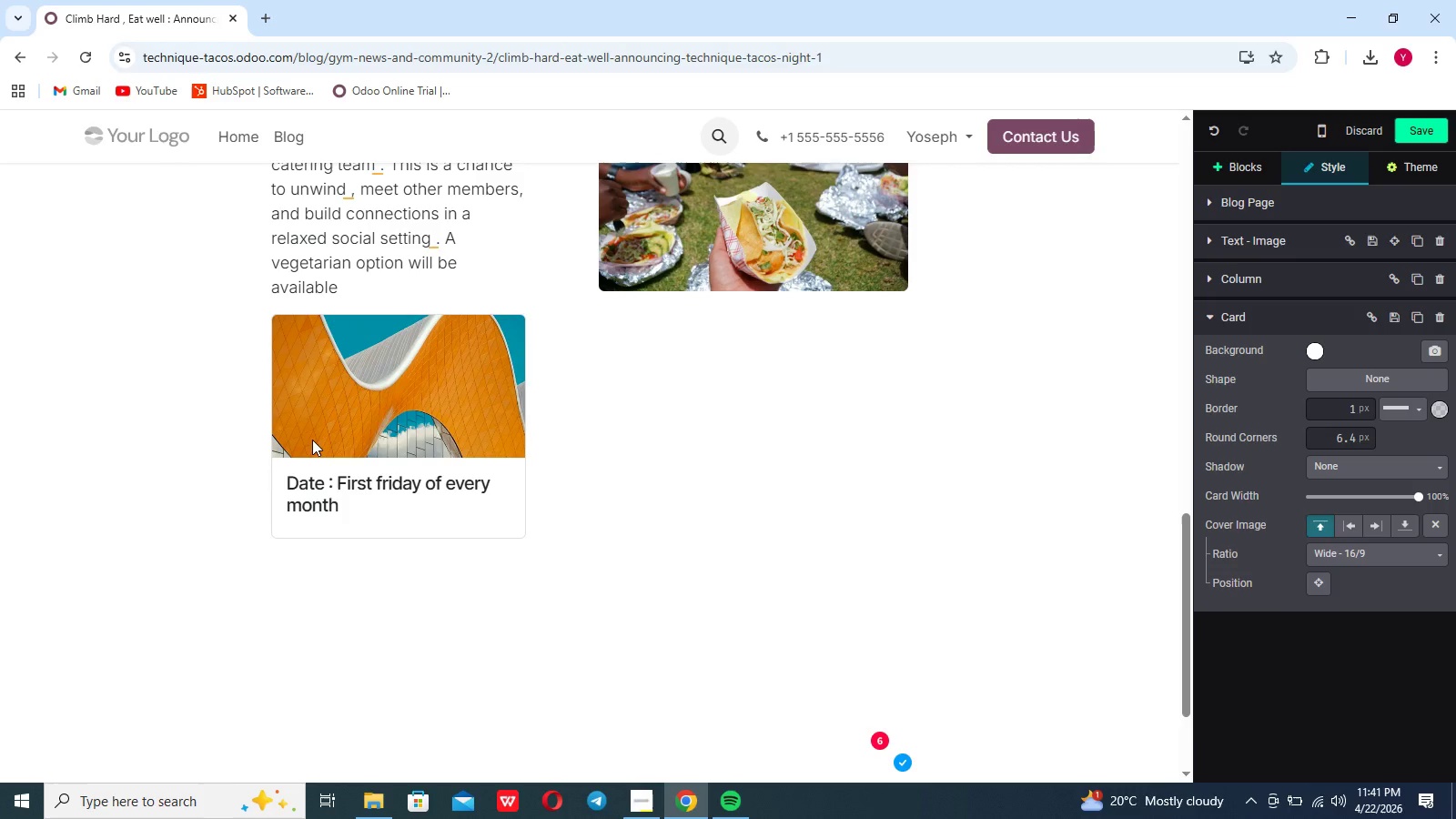 
key(Shift+Enter)
 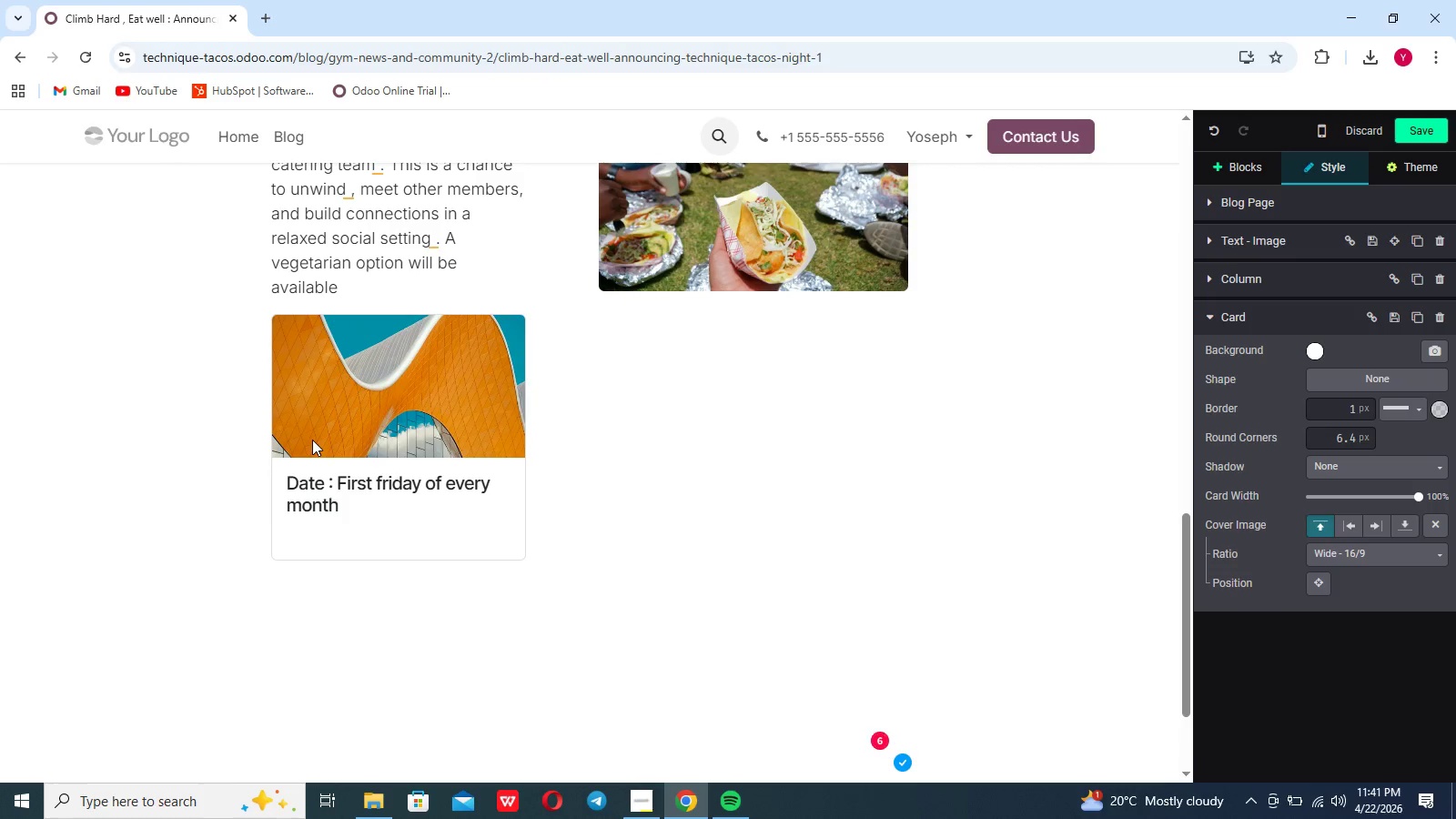 
key(Shift+Enter)
 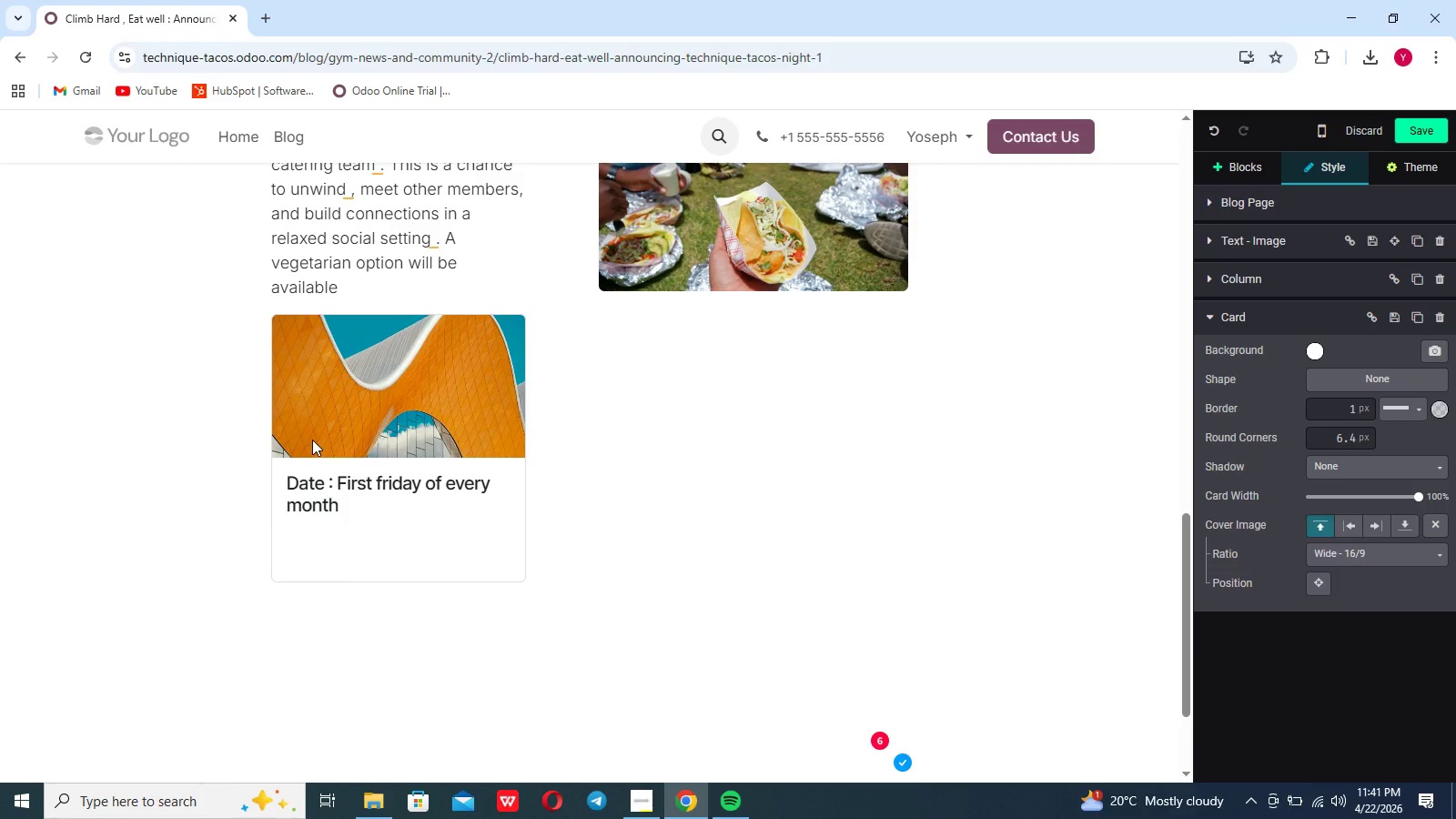 
key(Backspace)
type(Time )
 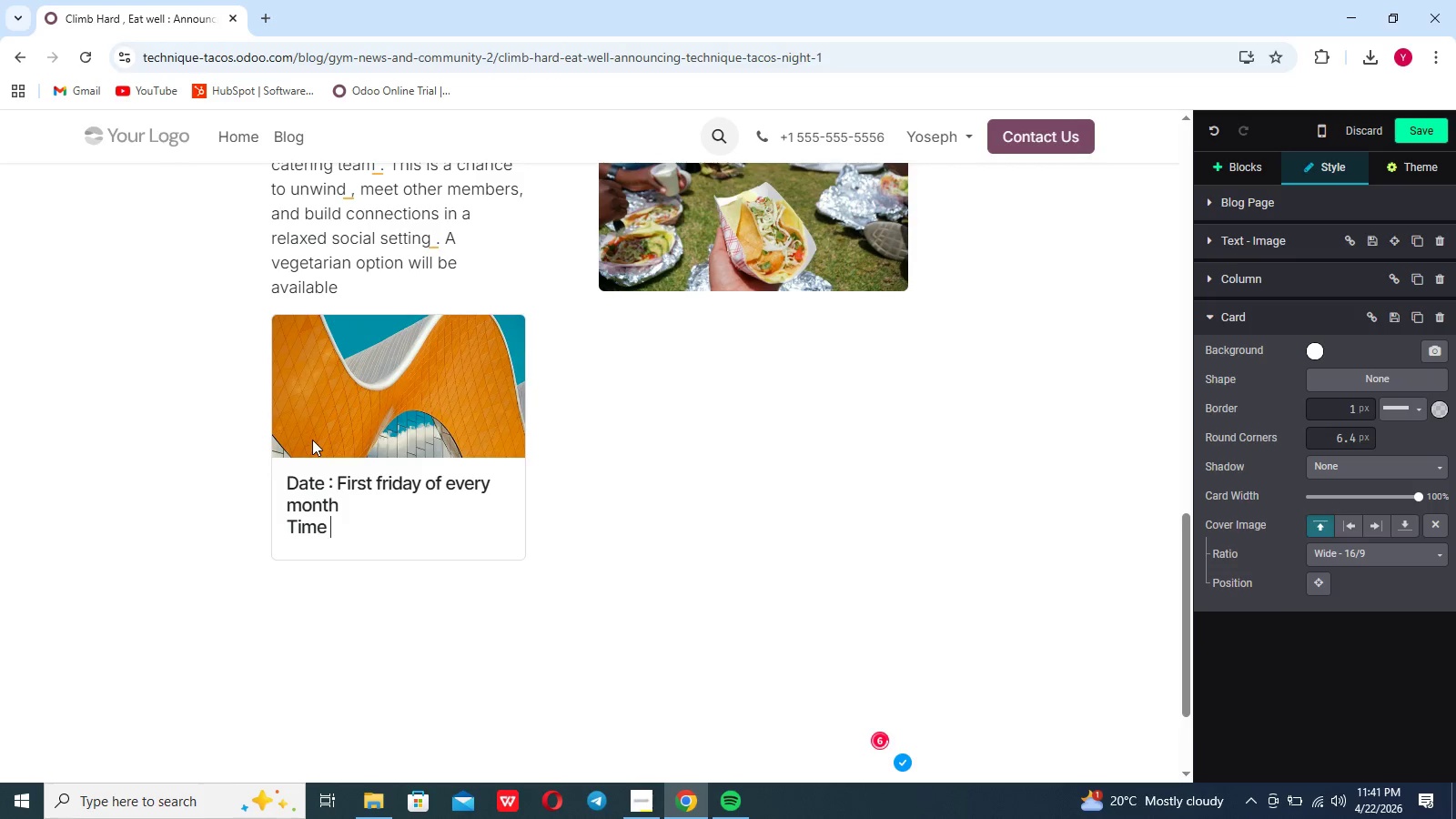 
type(: 6:)) PM _)
key(Backspace)
type(-9:00 pm)
 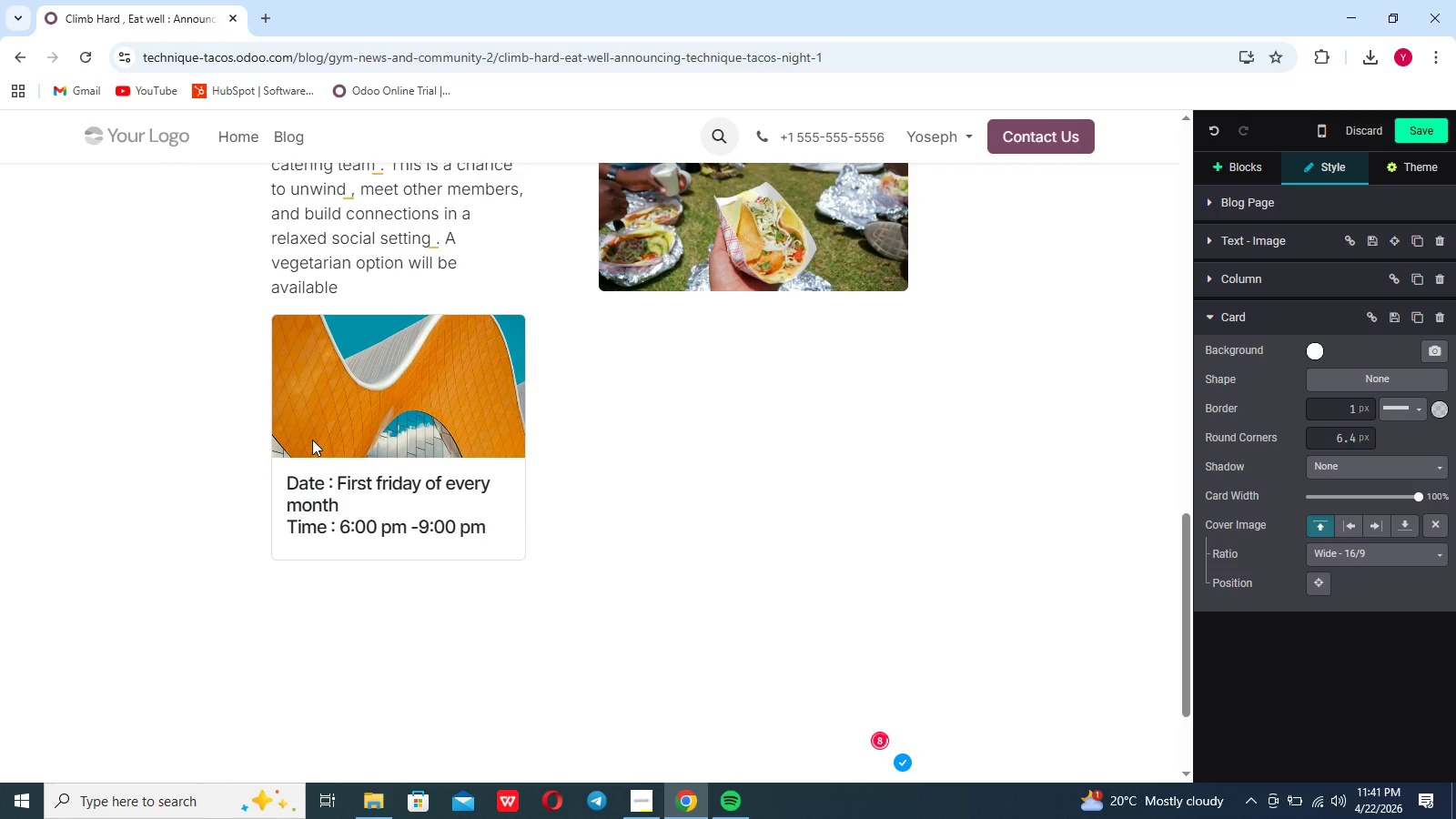 
key(Shift+Enter)
 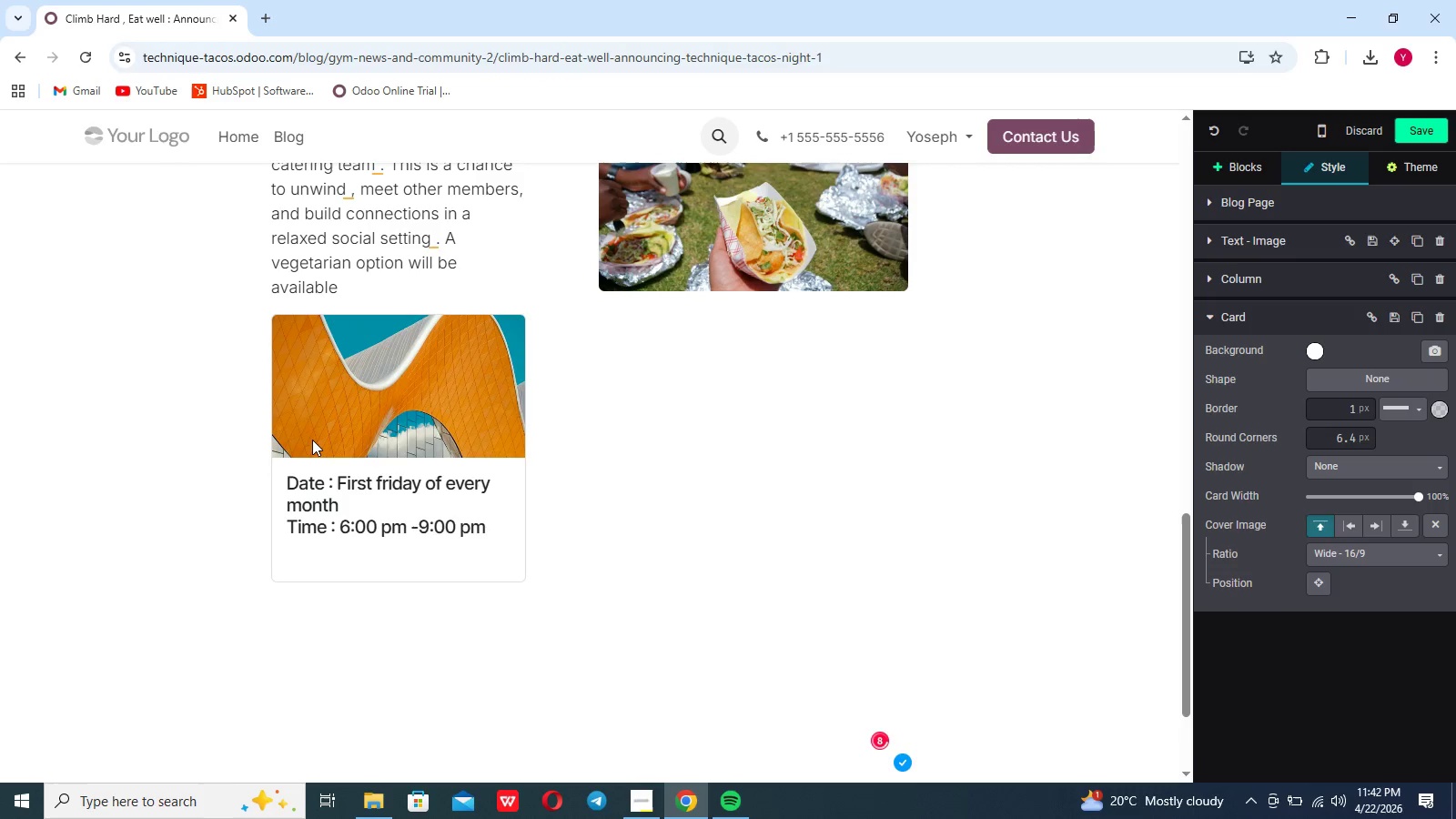 
type(Cost : included with membership )
 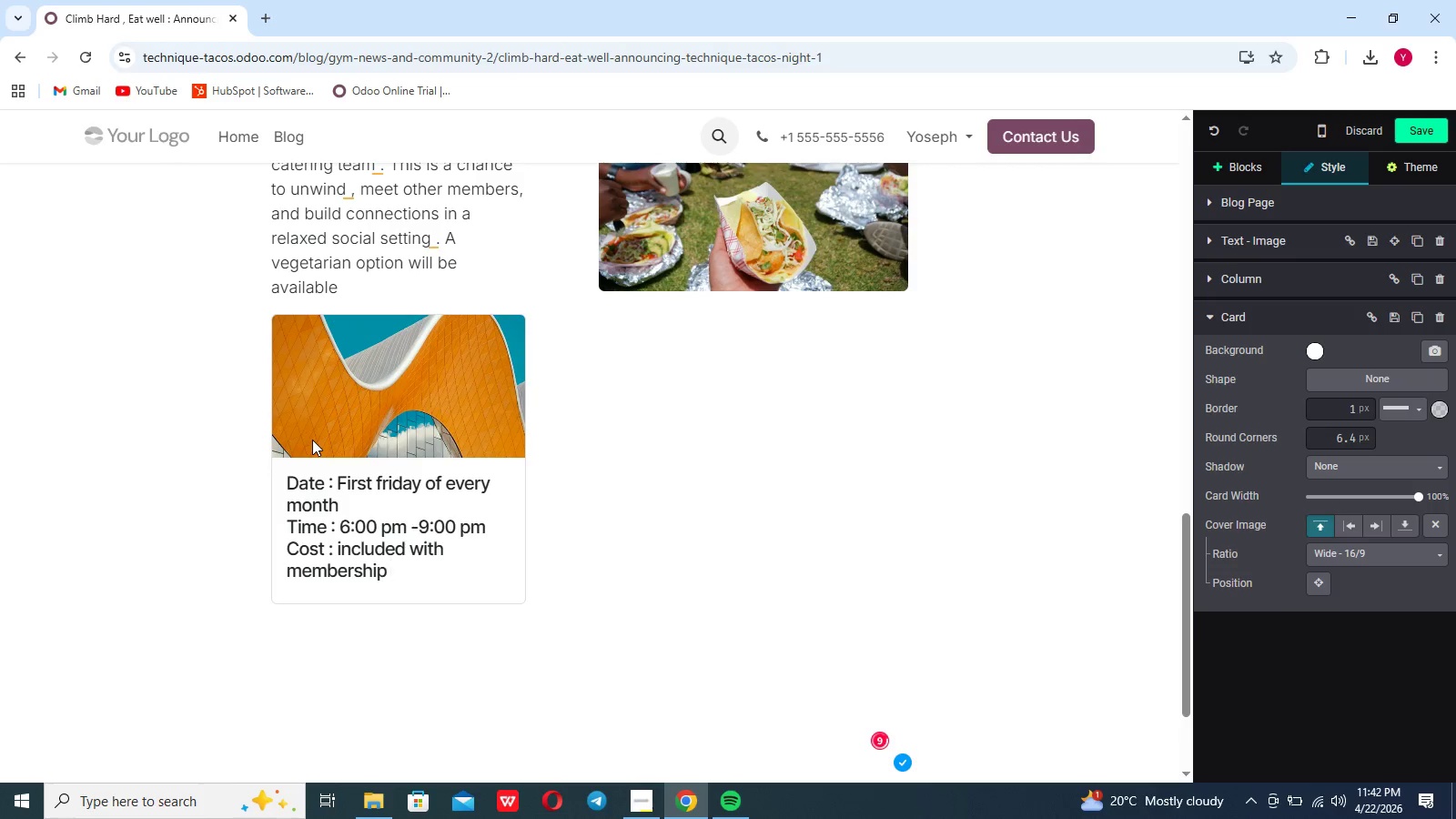 
key(Shift+Slash)
 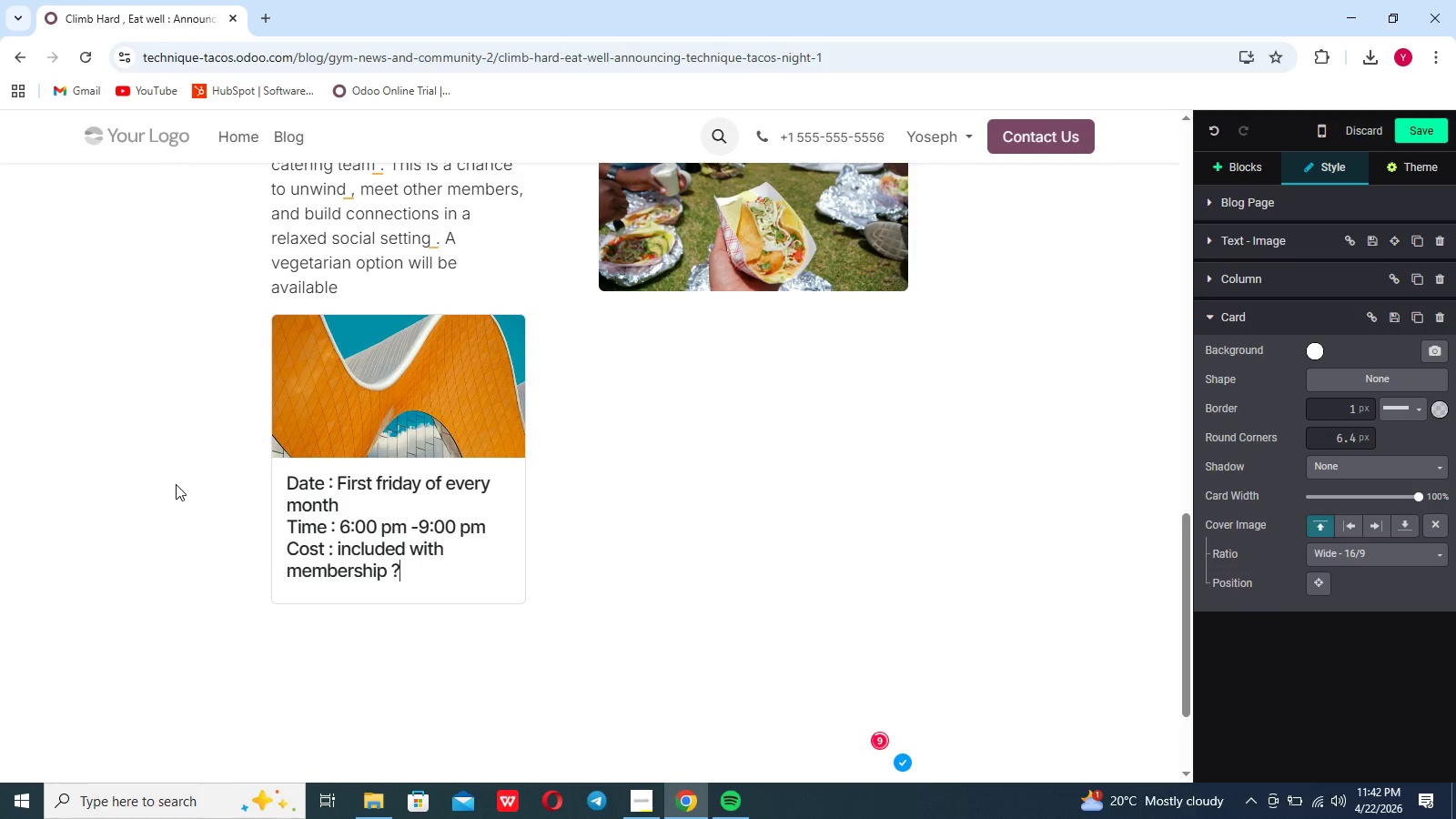 
key(Shift+Backspace)
 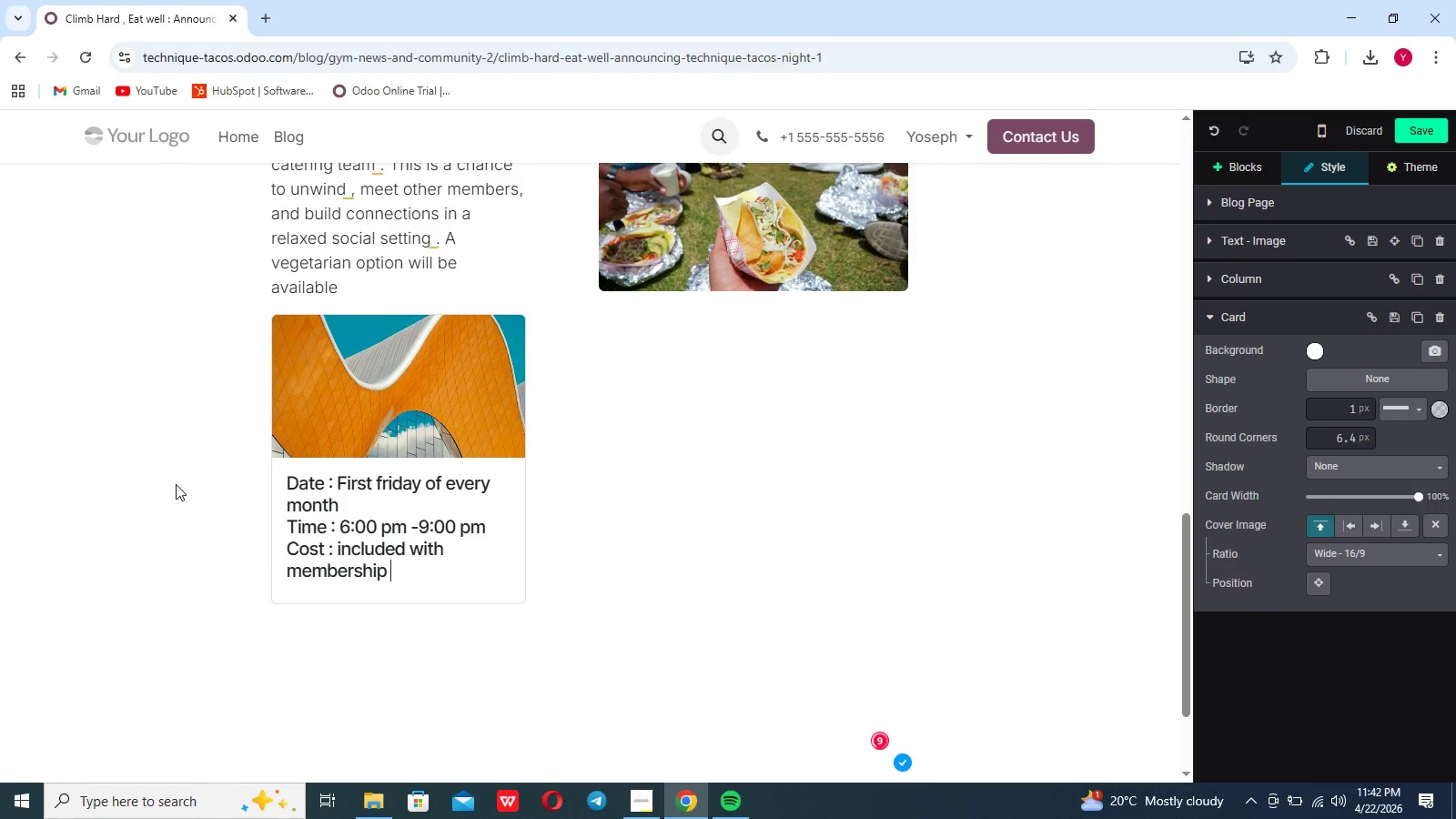 
hold_key(key=ShiftLeft, duration=0.81)
 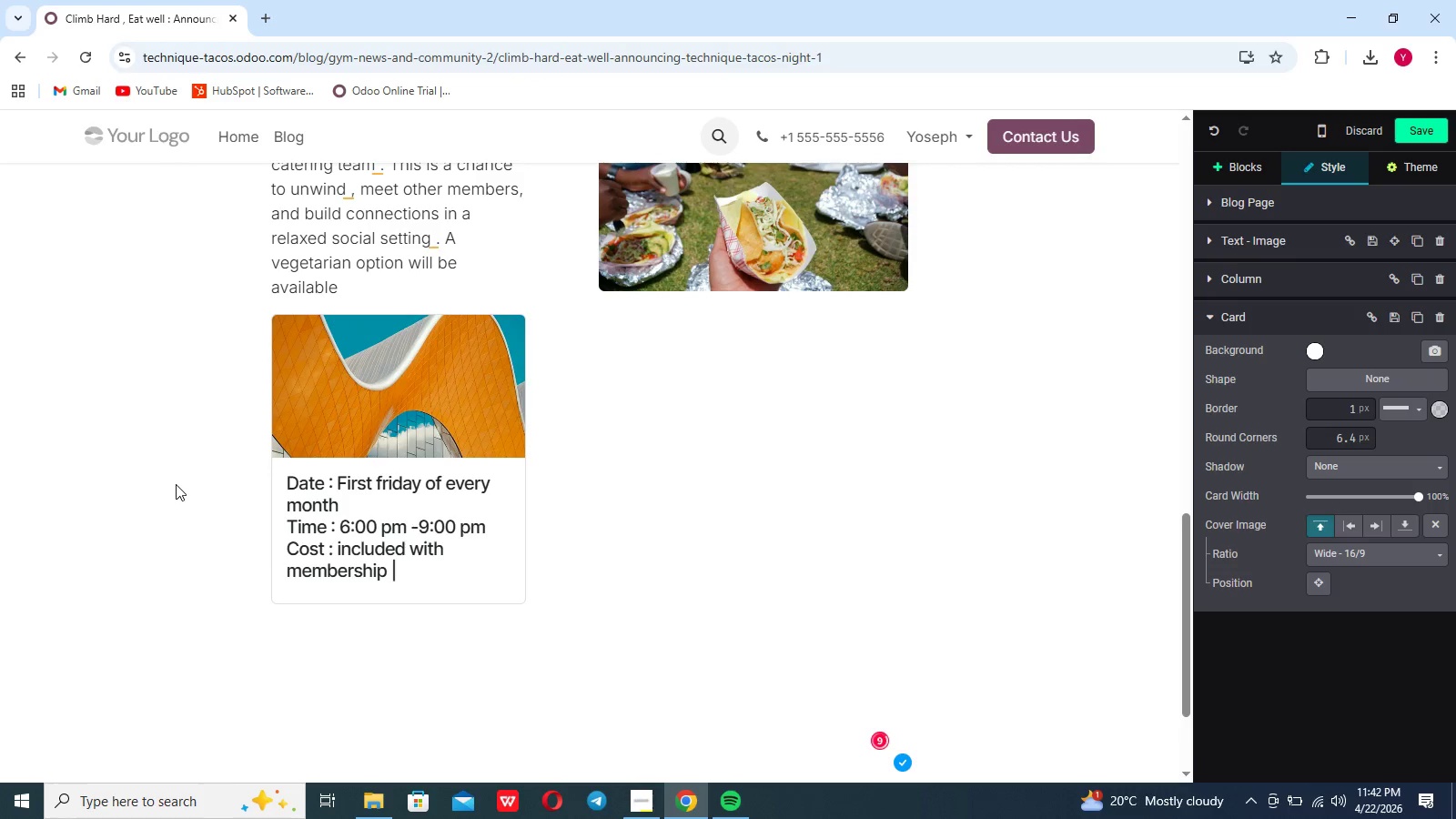 
key(Backslash)
 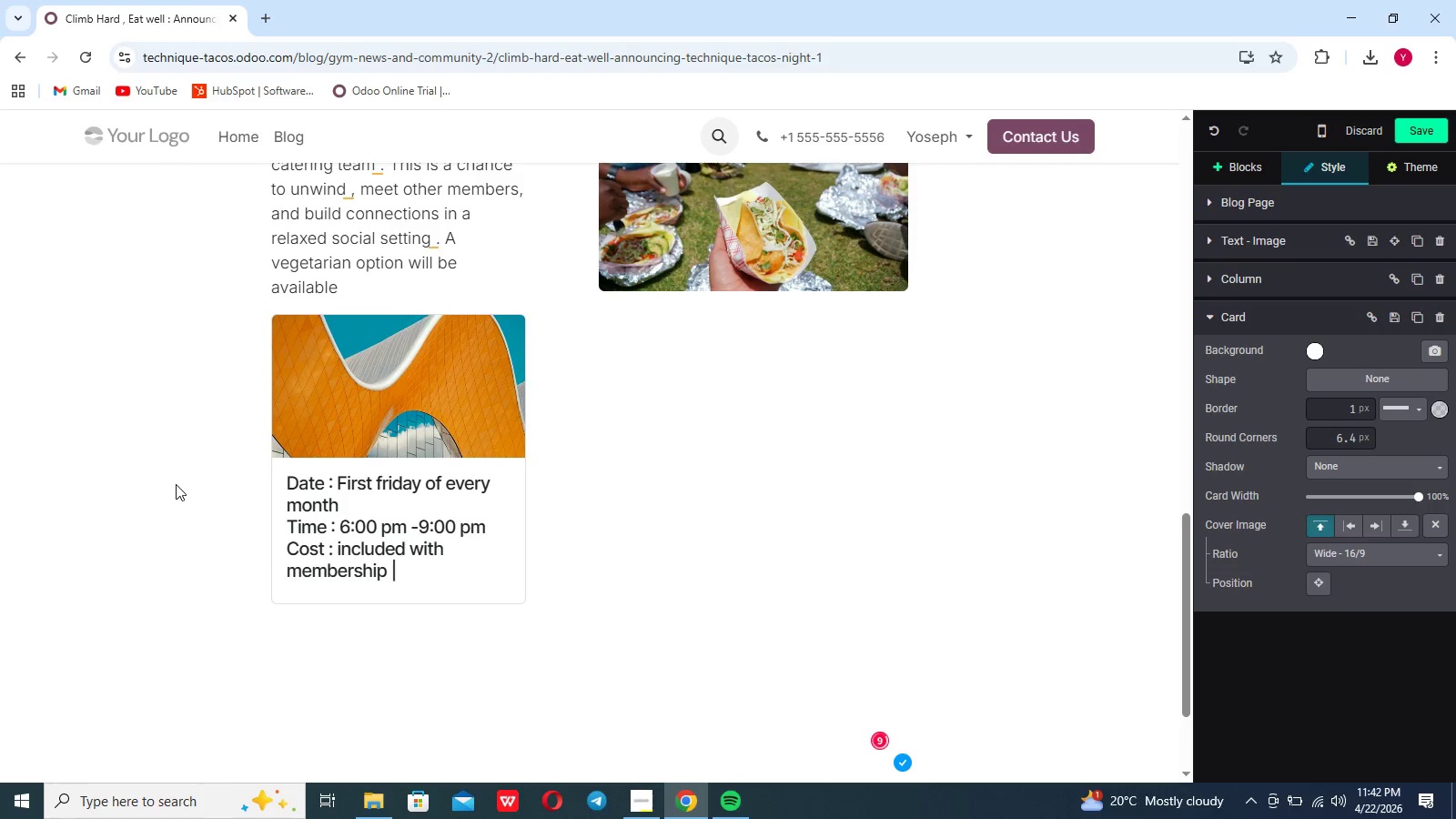 
key(Backspace)
 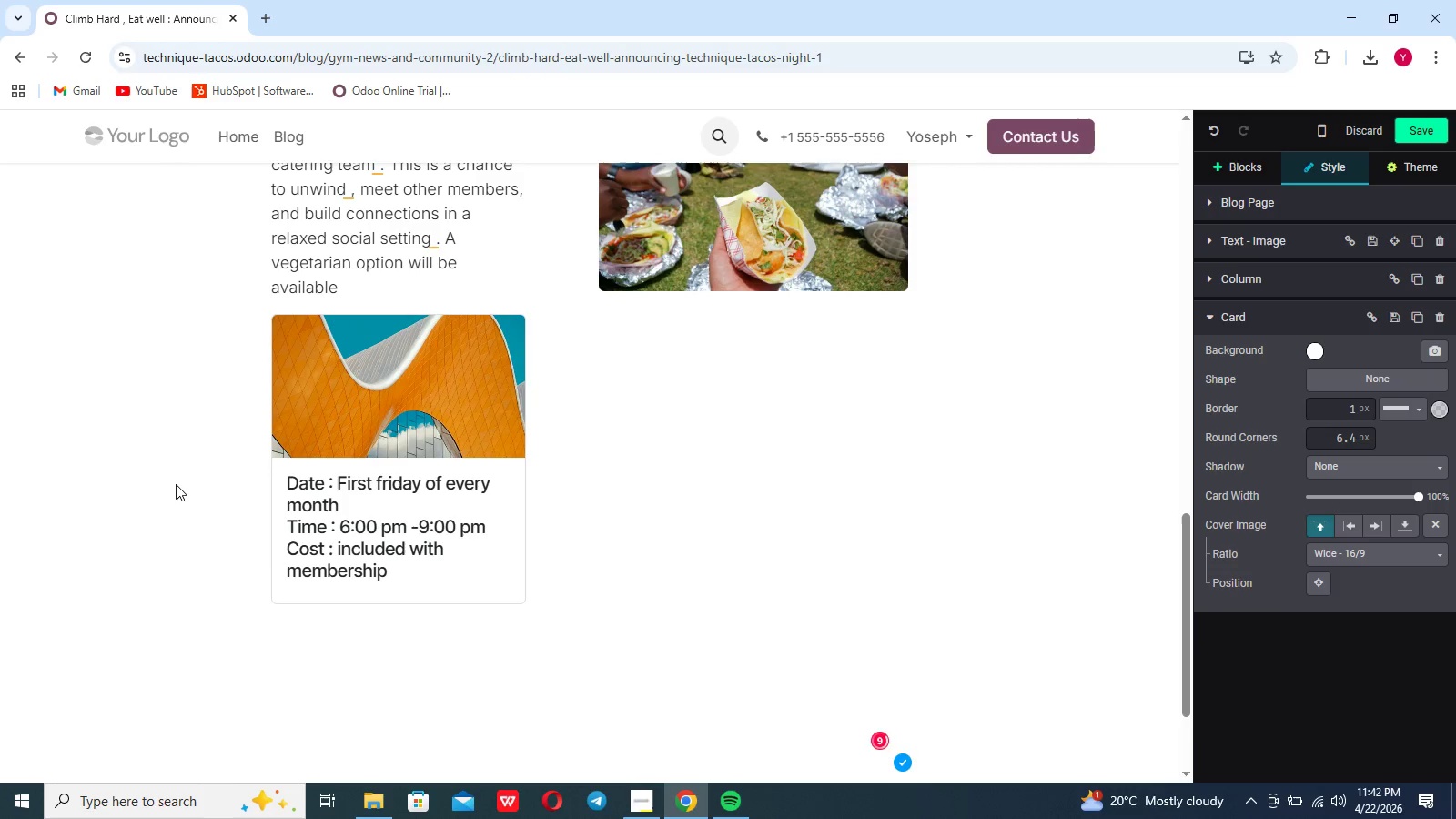 
key(Backslash)
 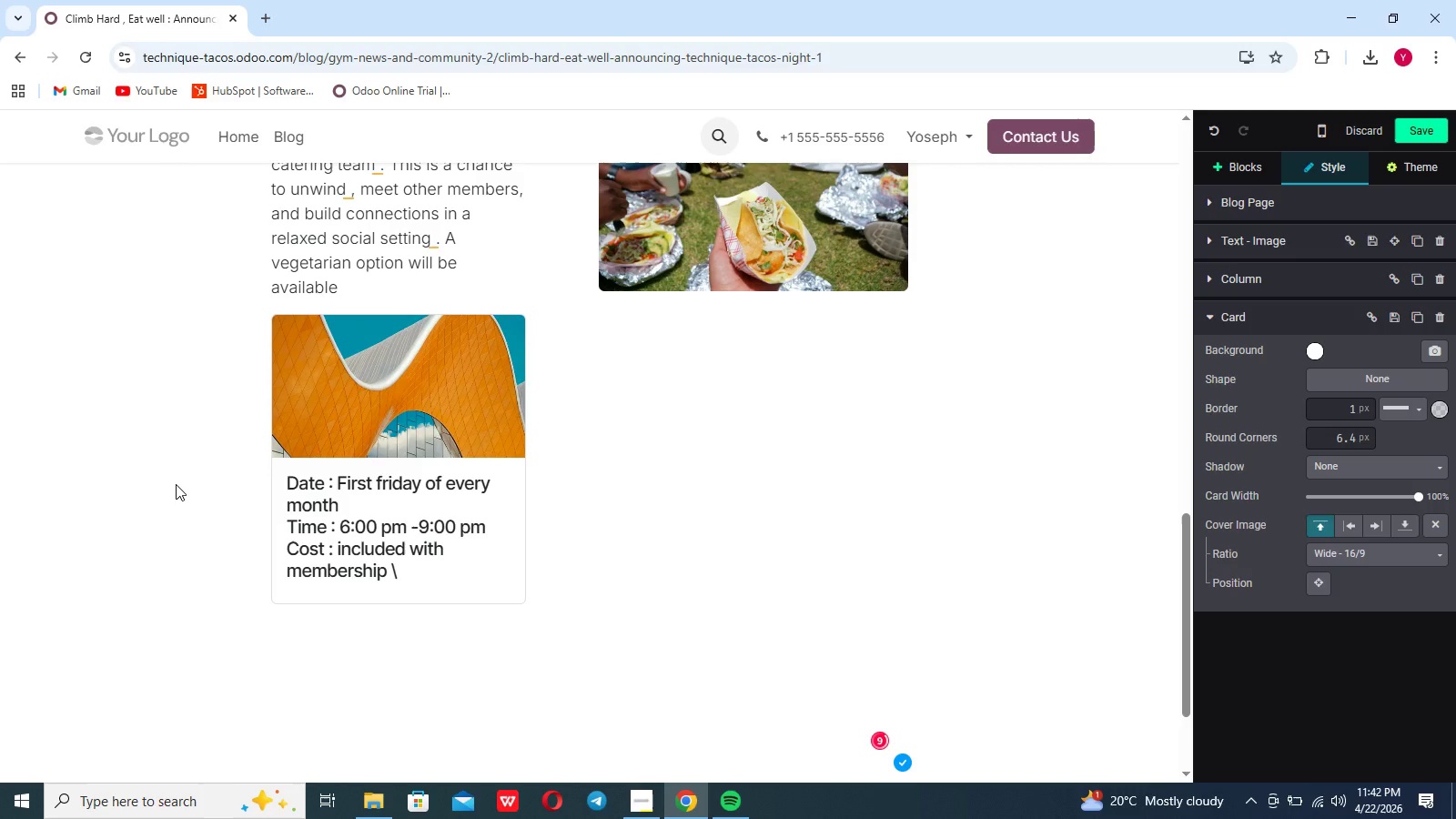 
key(Backspace)
 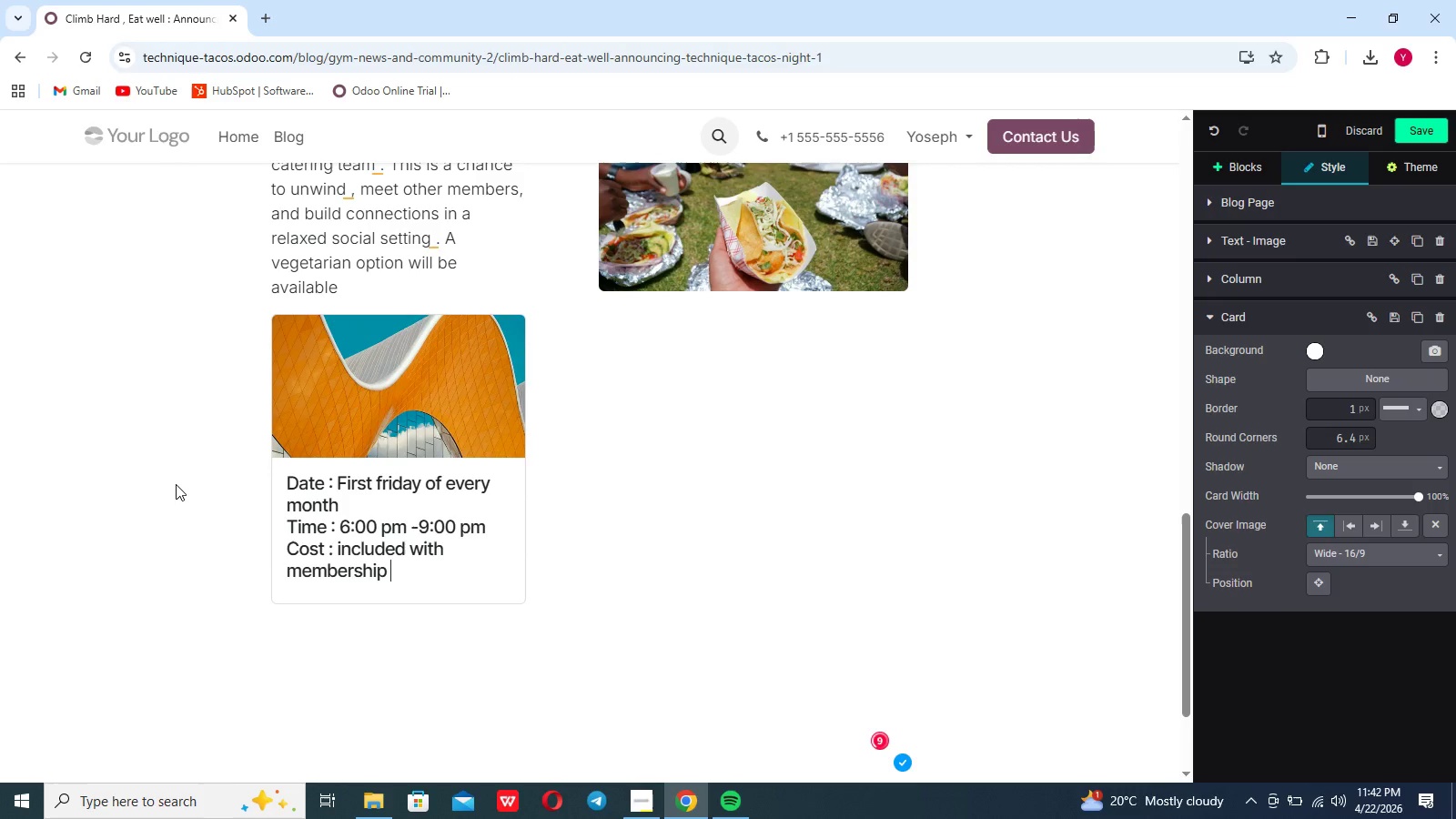 
key(Shift+A)
 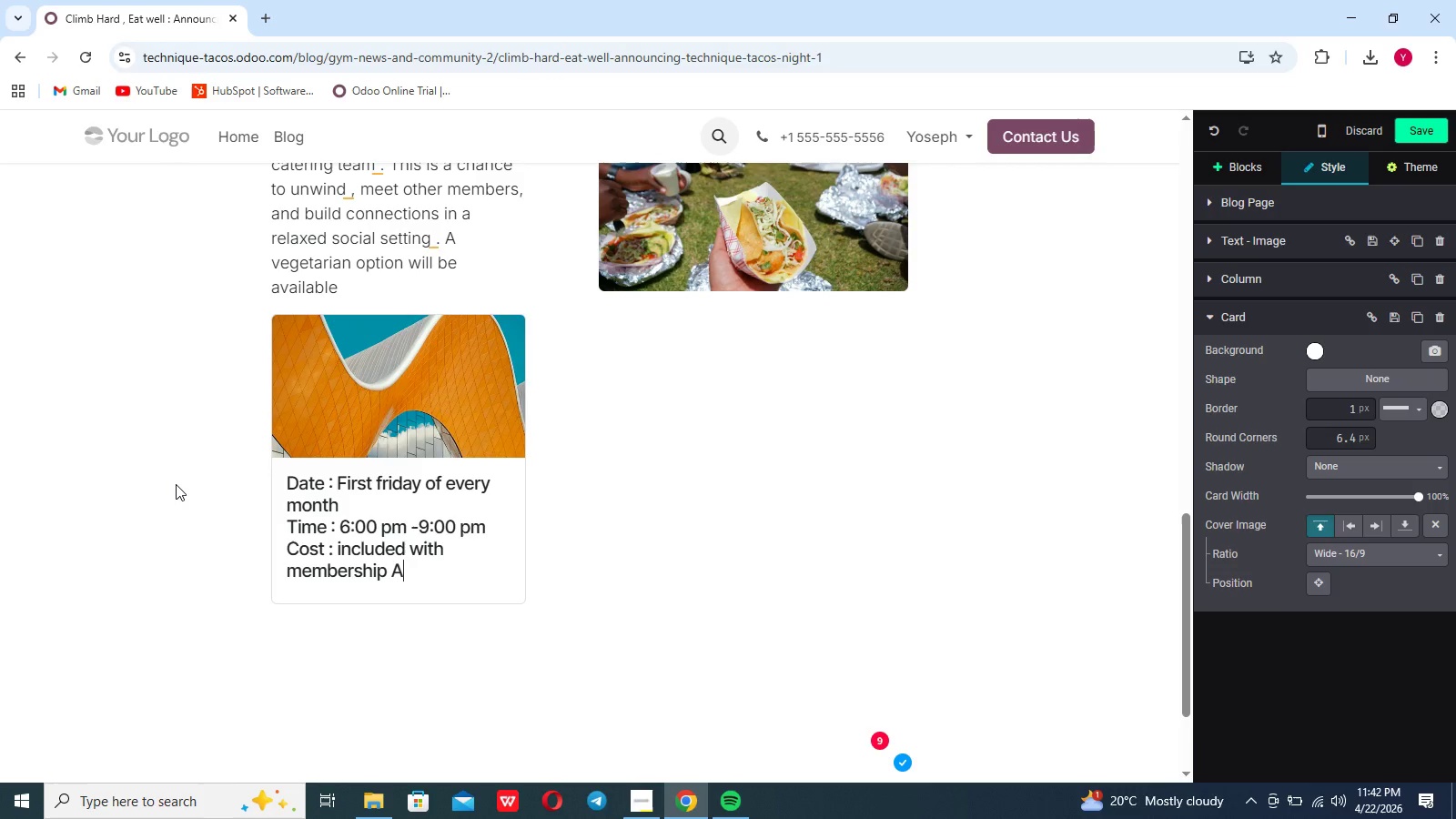 
key(Backspace)
 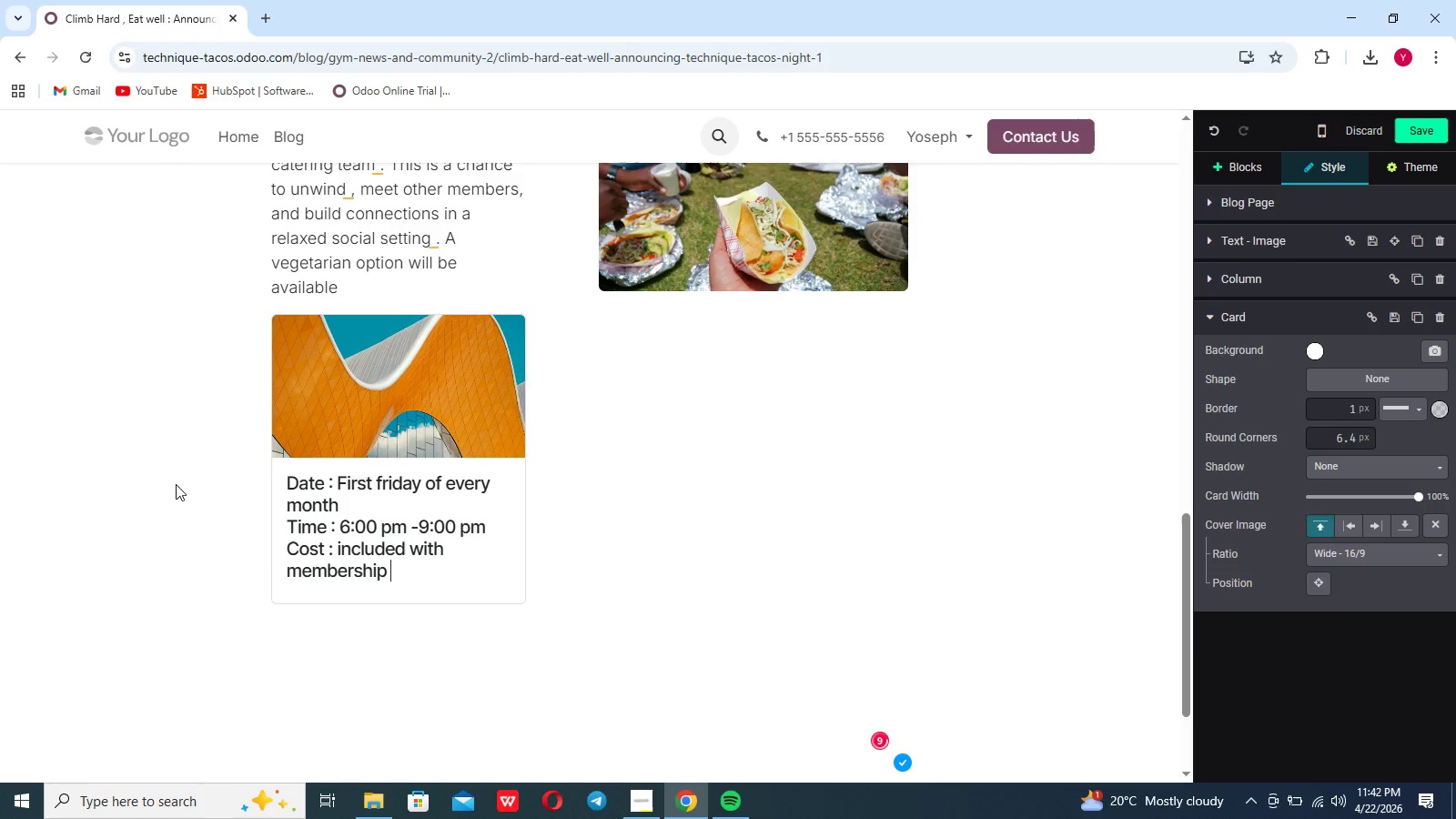 
key(Shift+Break)
 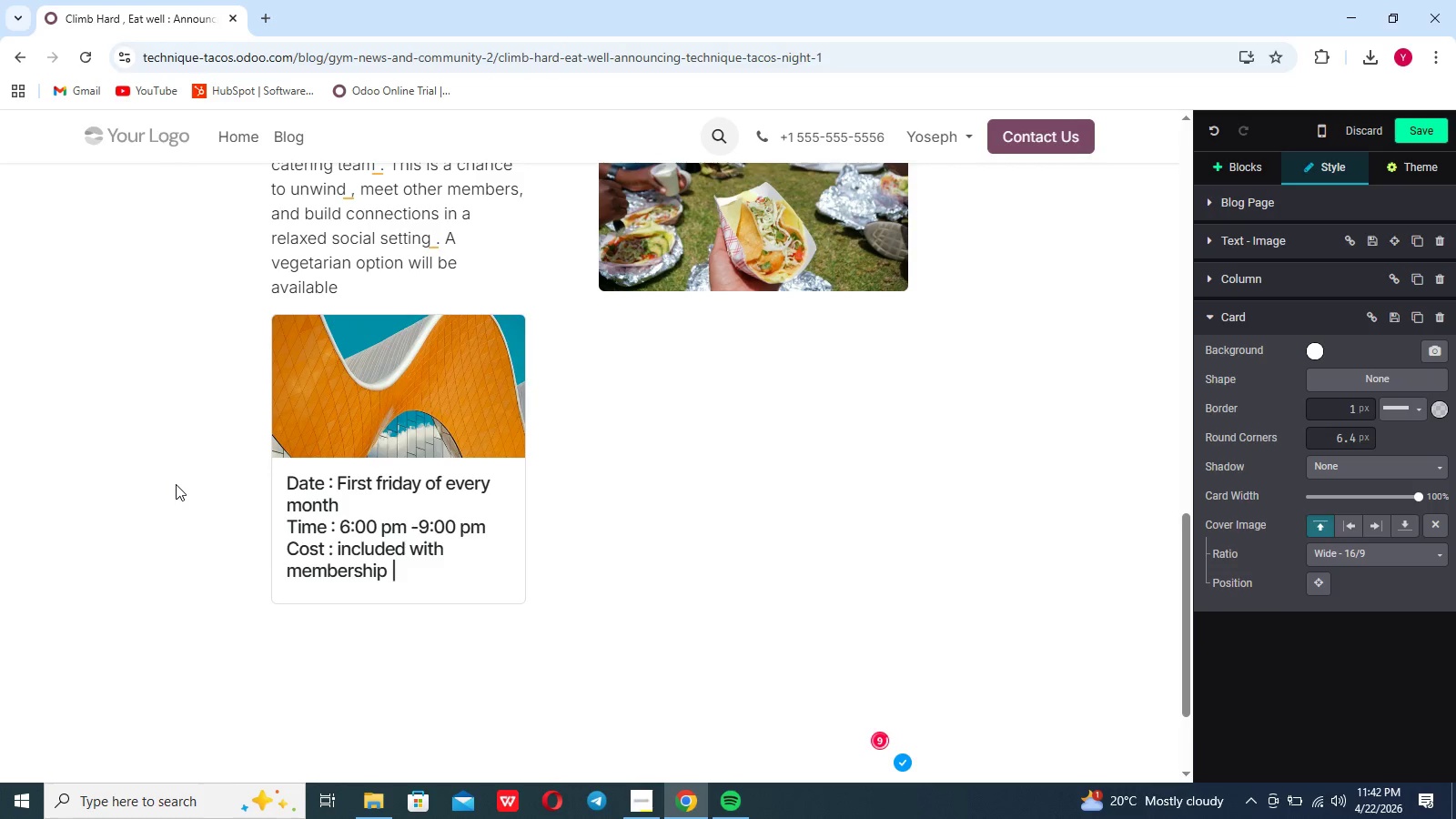 
key(Backspace)
 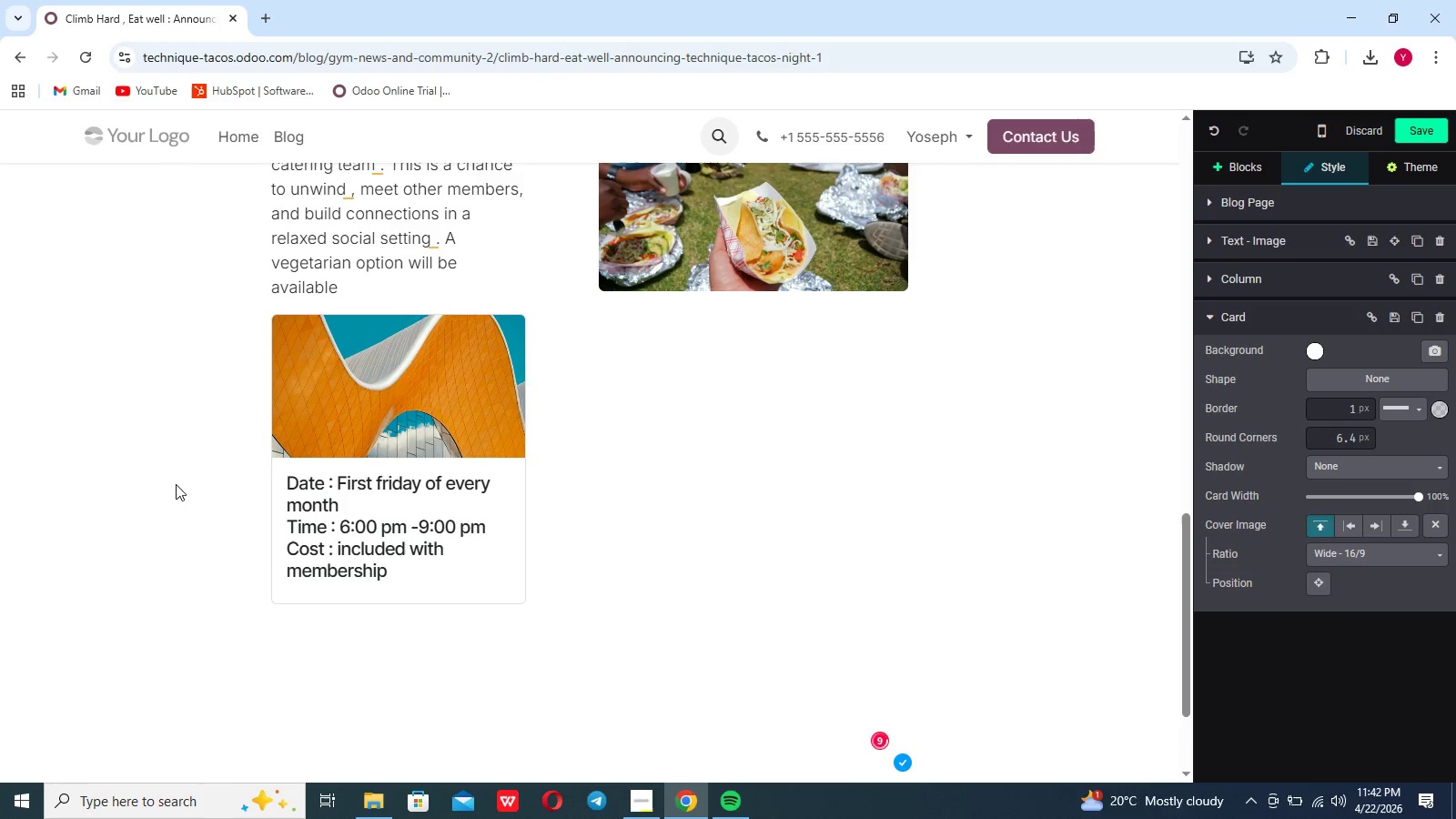 
key(Shift+Slash)
 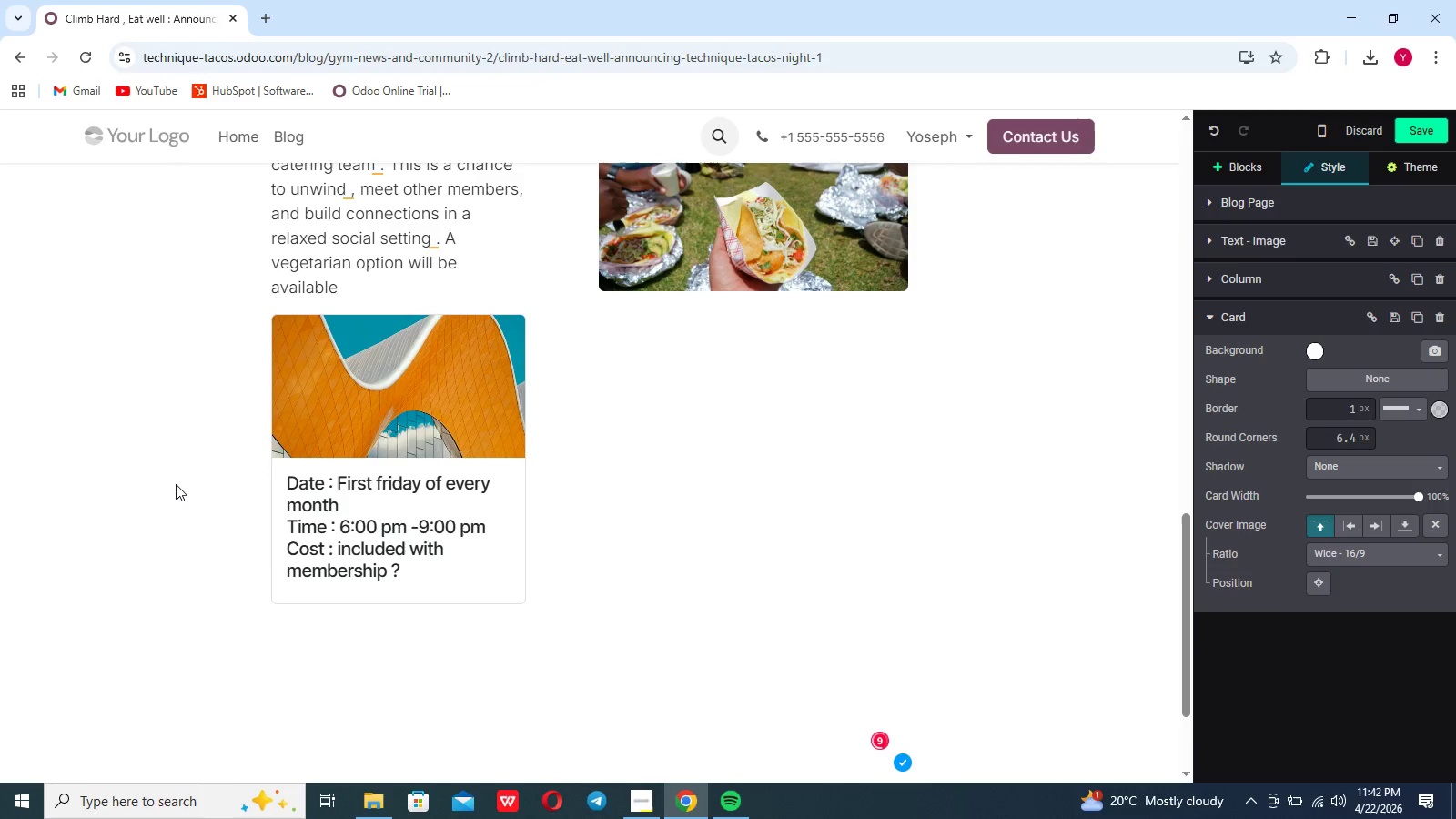 
key(Backspace)
 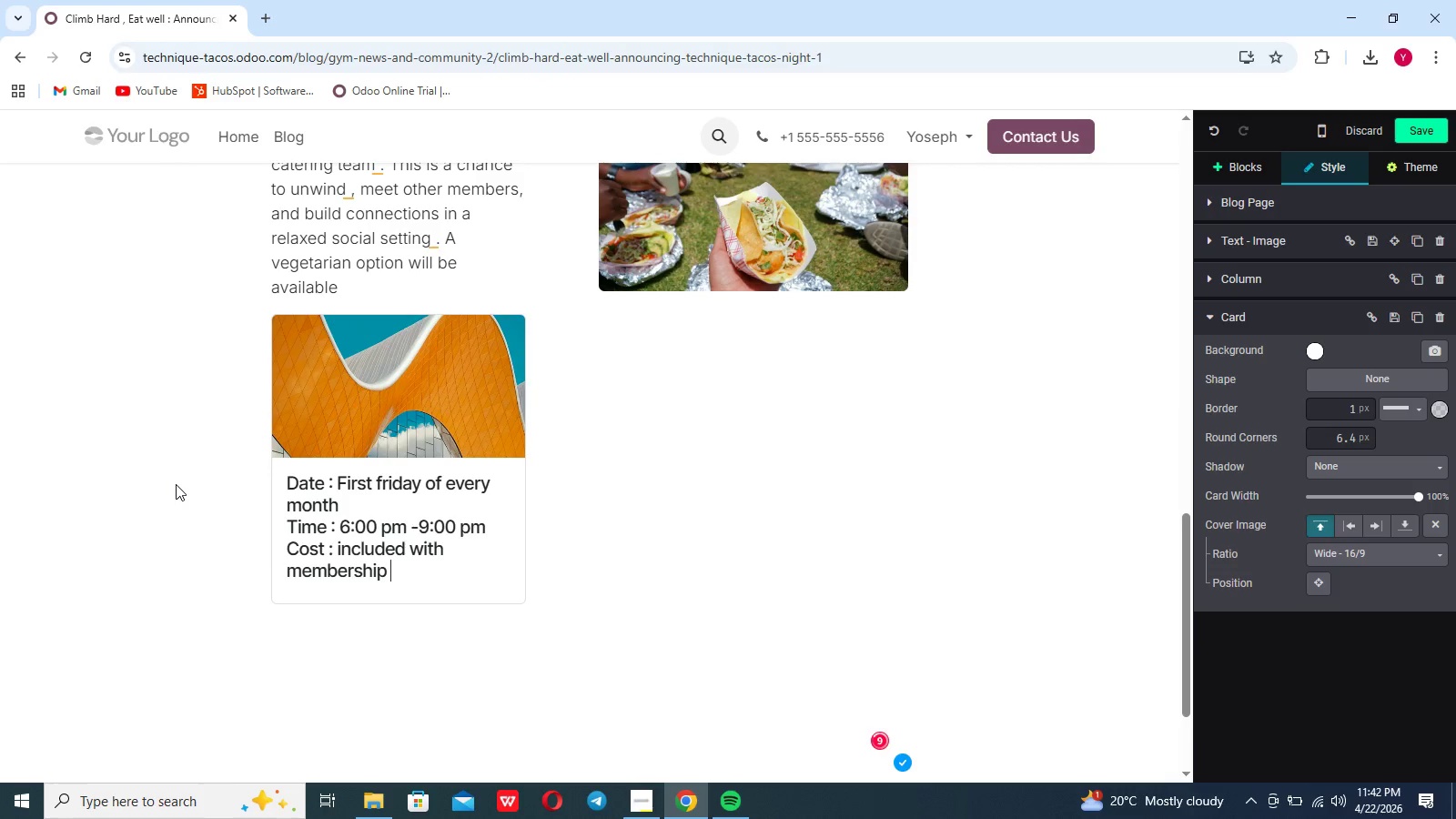 
key(Slash)
 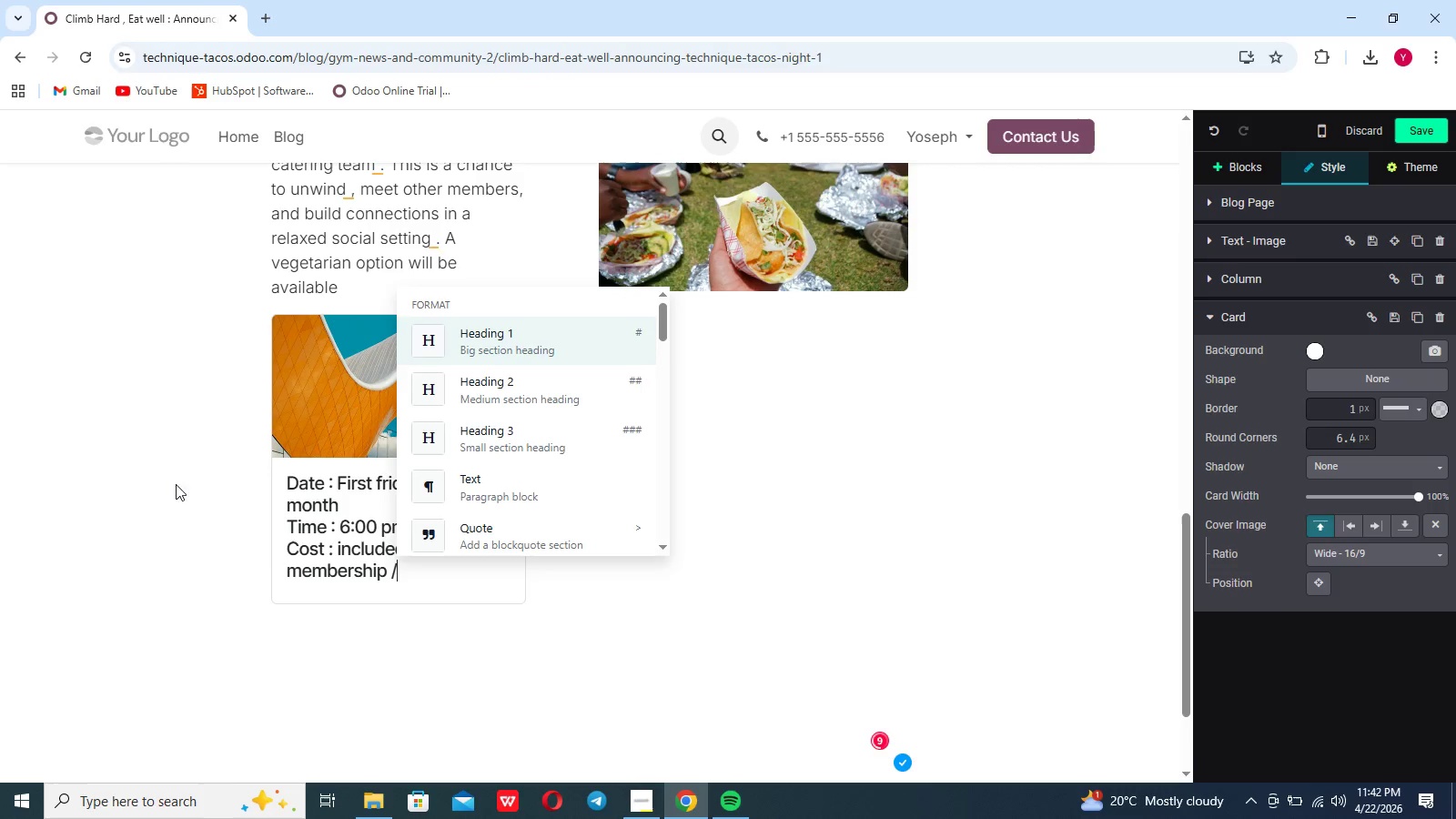 
key(Space)
 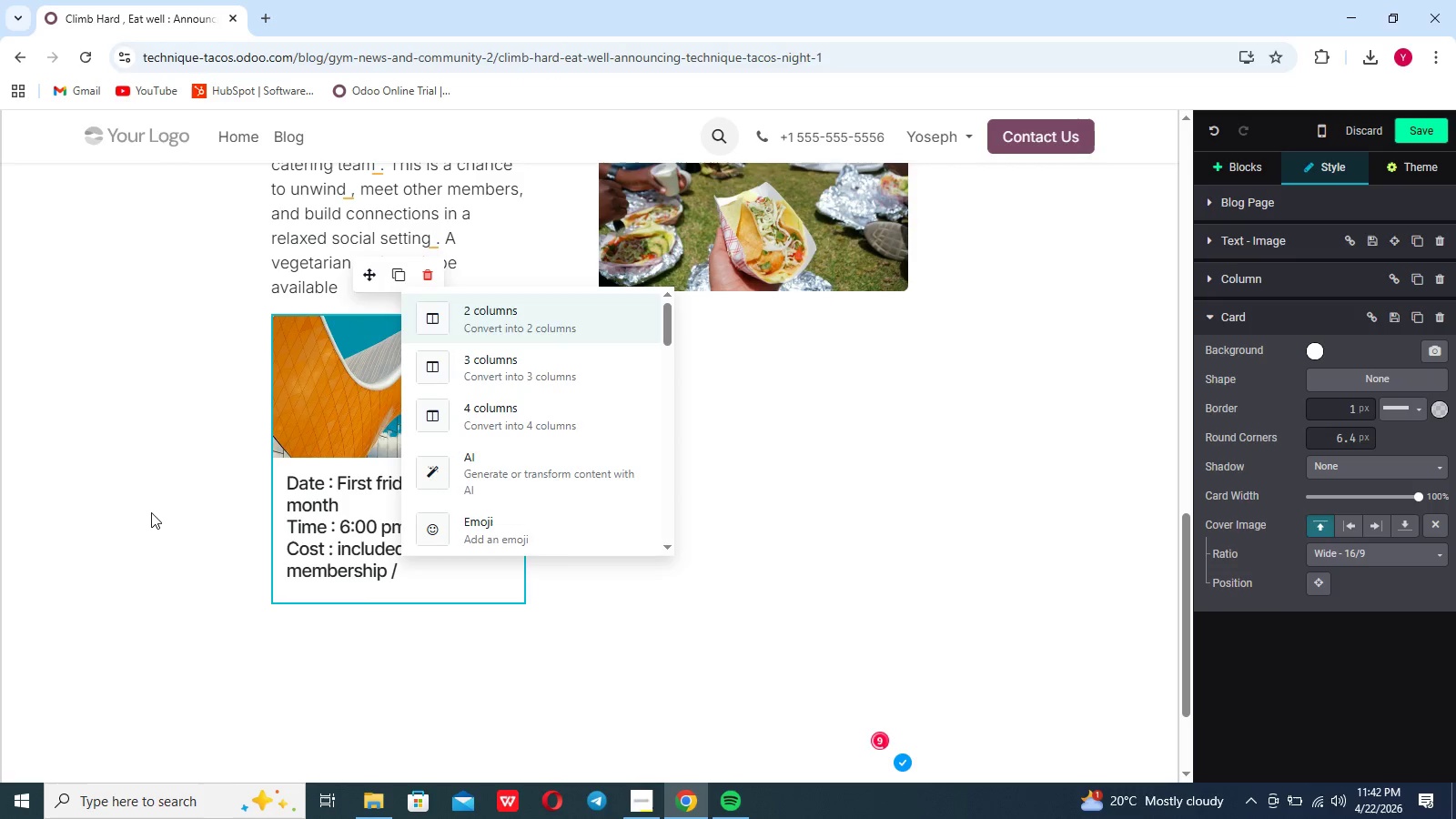 
key(Backspace)
 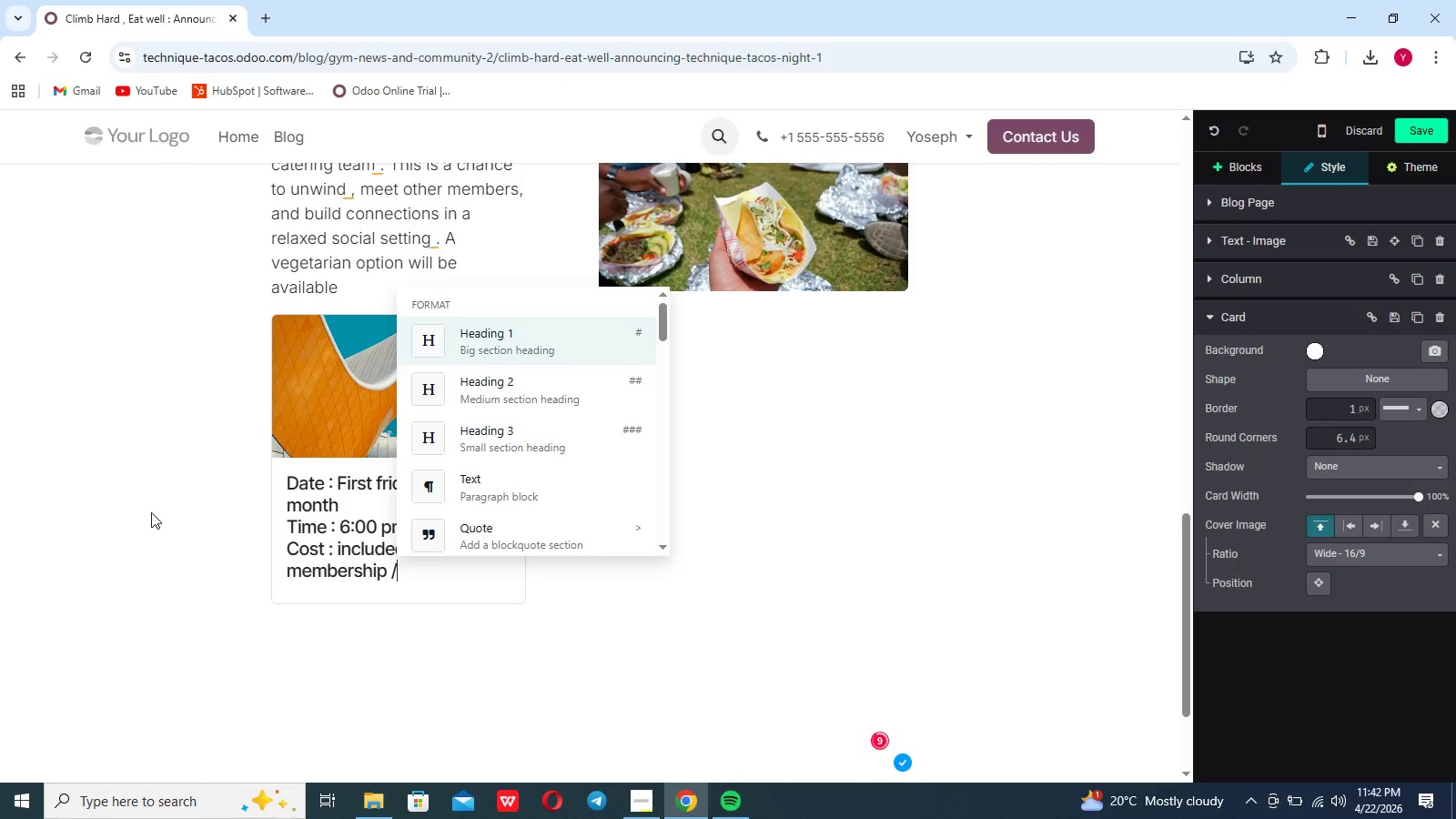 
key(Backspace)
 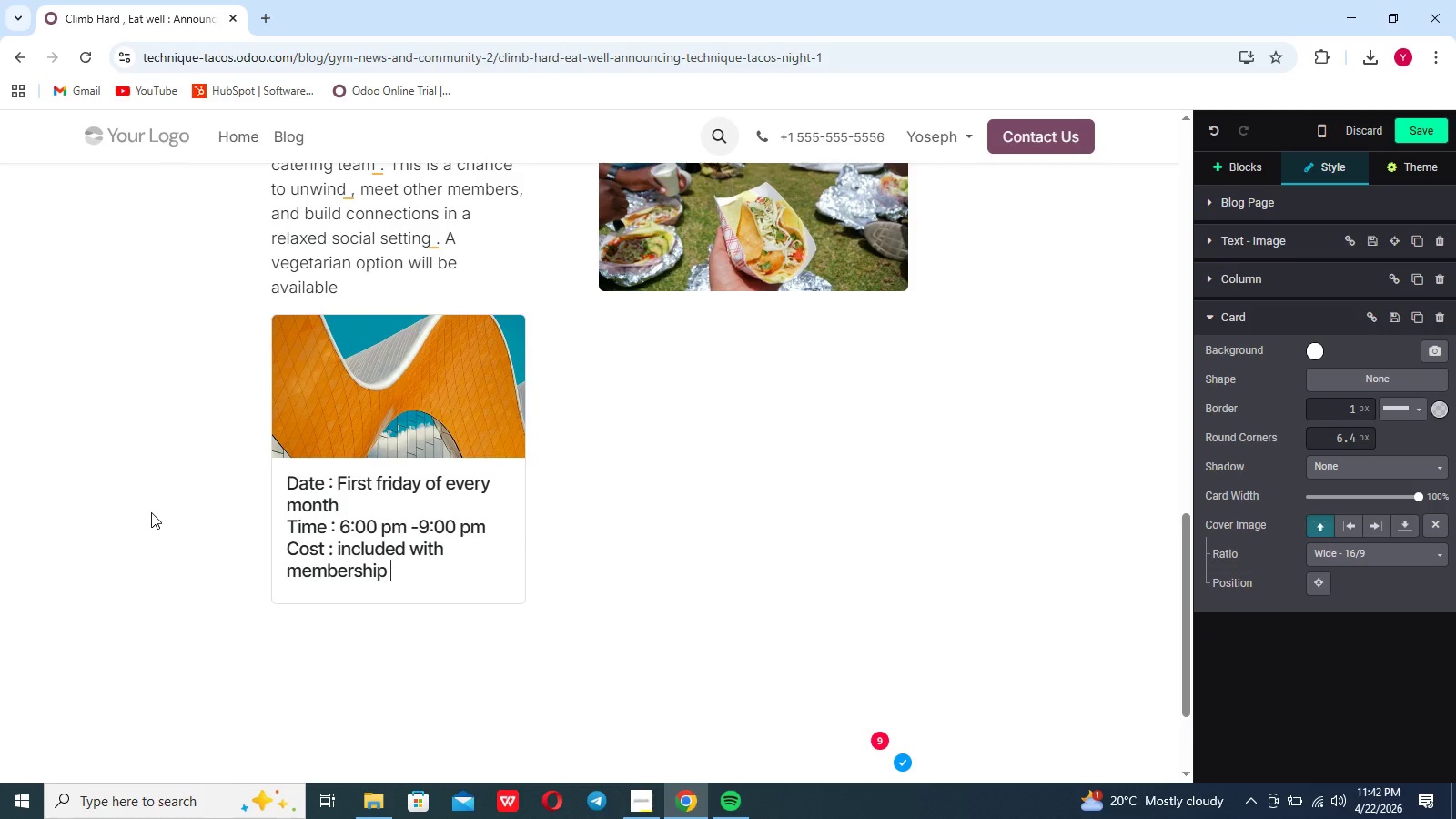 
hold_key(key=ShiftLeft, duration=0.41)
 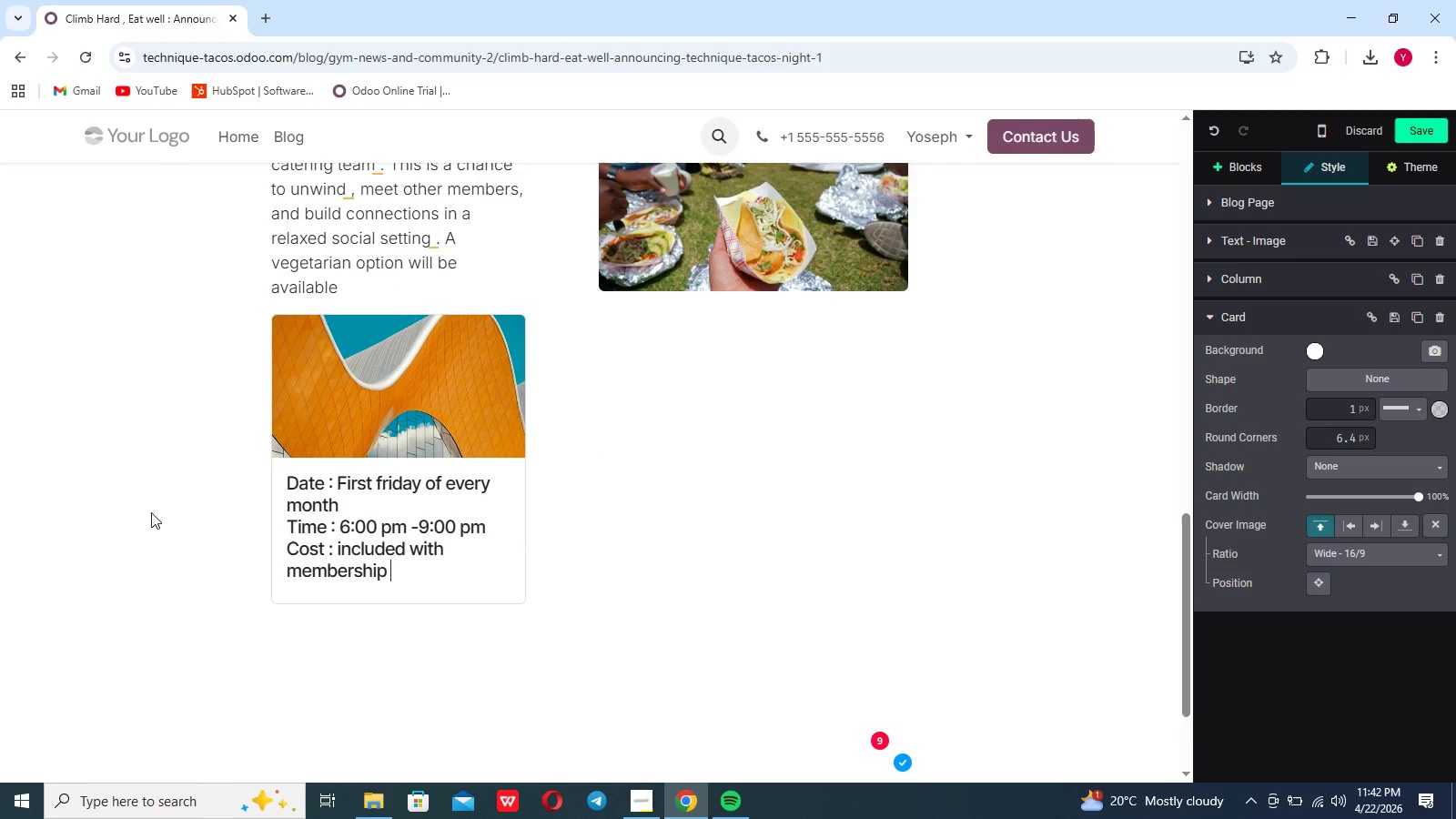 
hold_key(key=ShiftLeft, duration=1.52)
 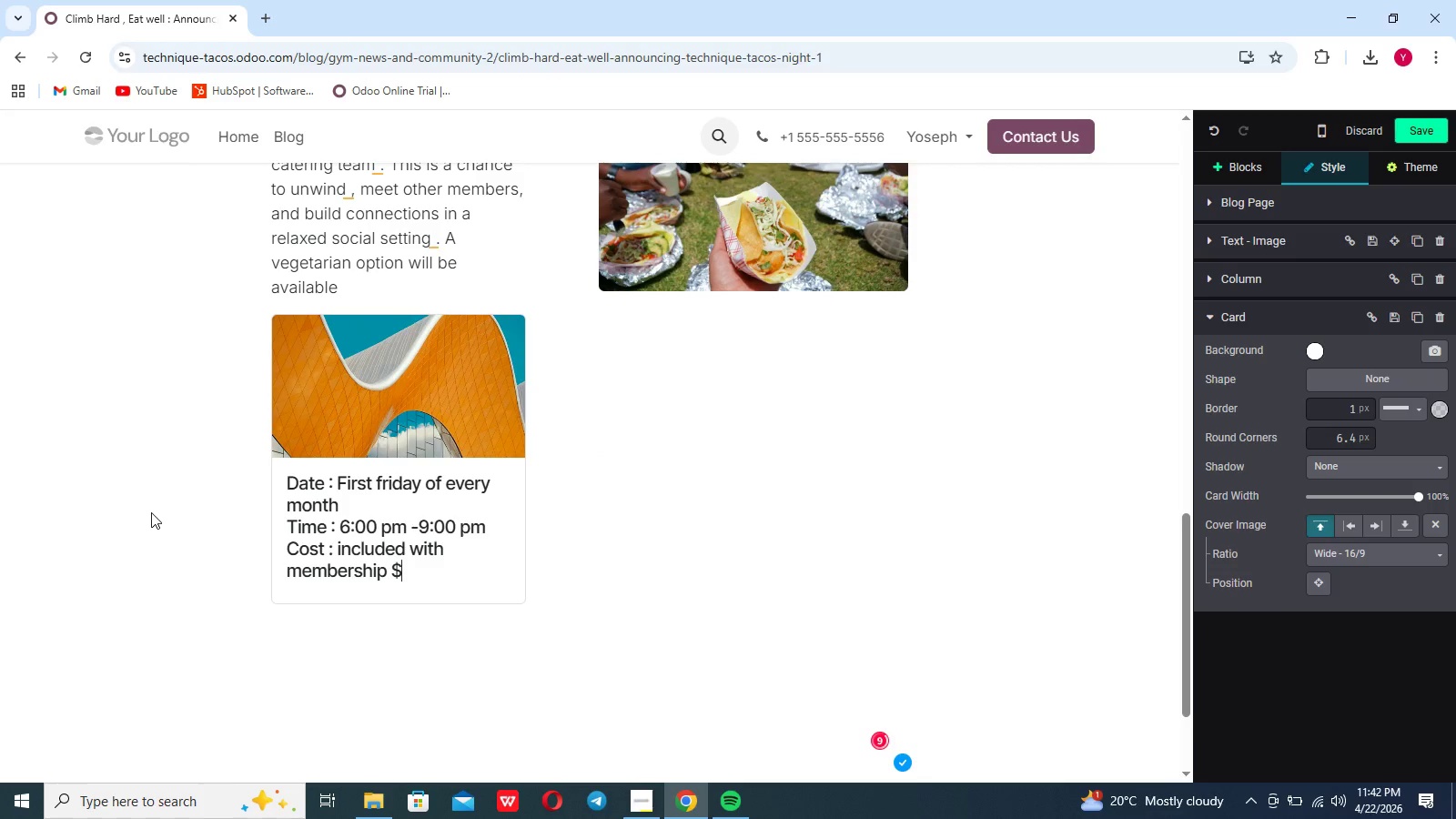 
type($10 guest)
 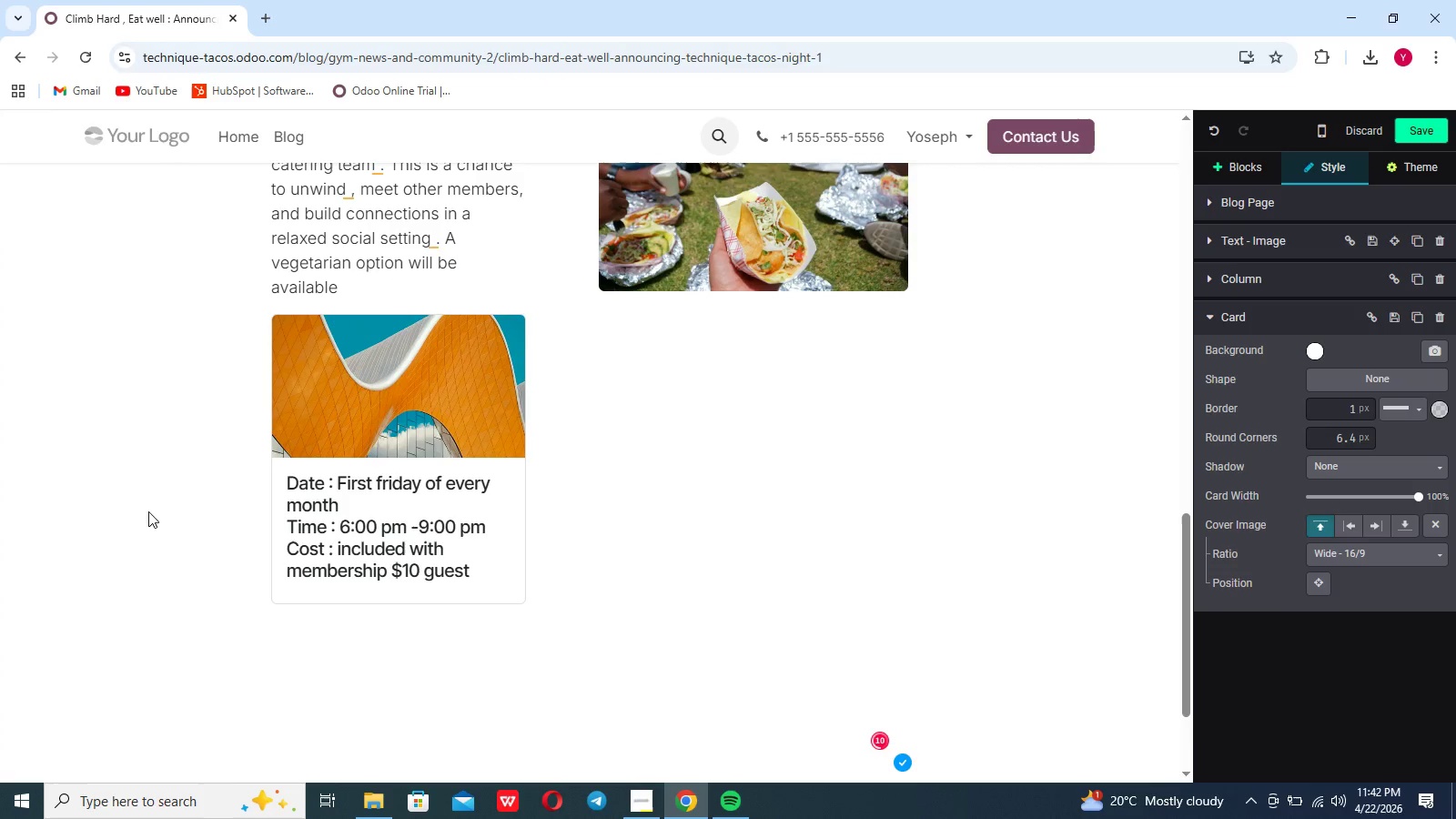 
hold_key(key=ArrowLeft, duration=0.81)
 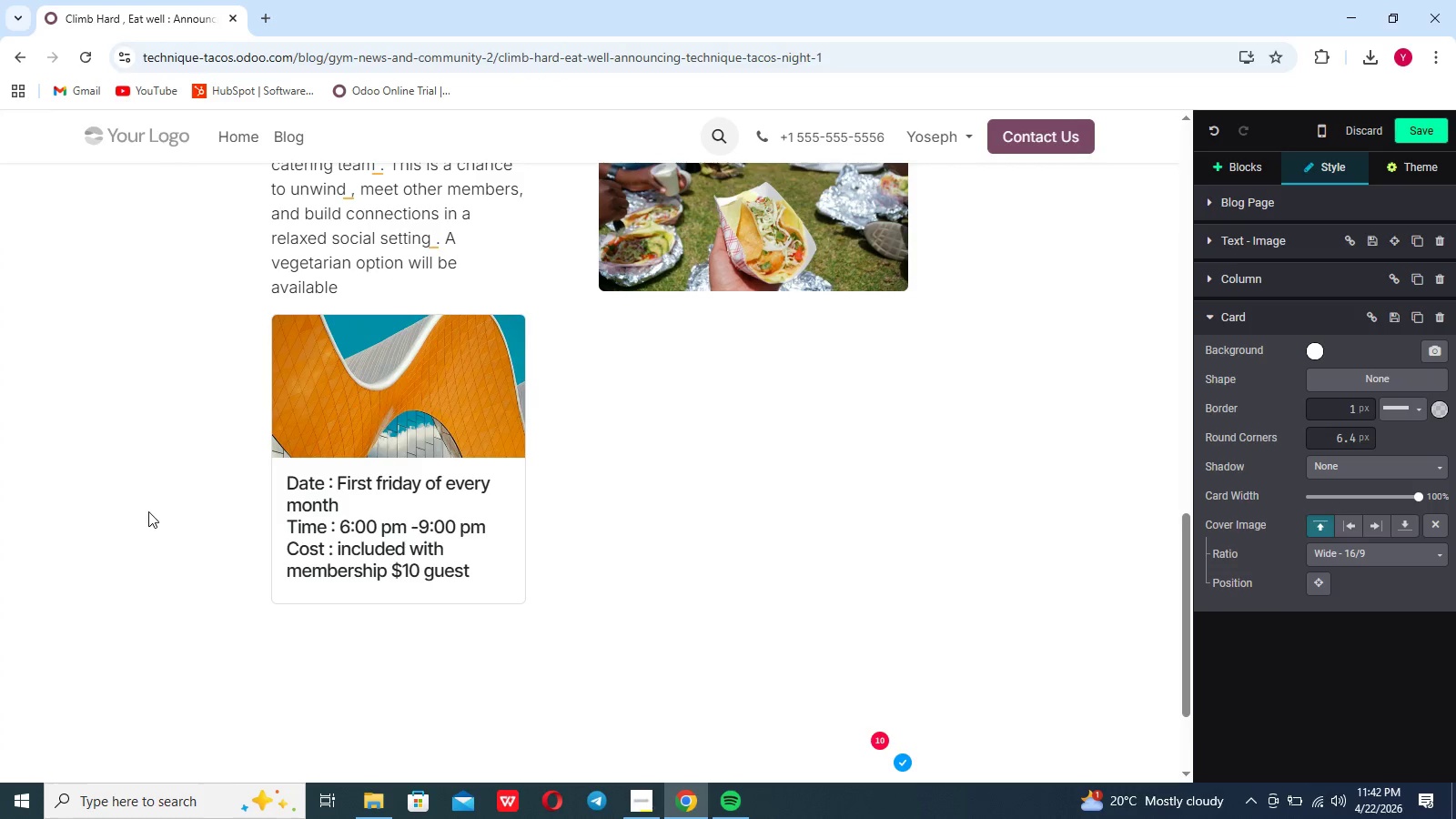 
key(ArrowRight)
 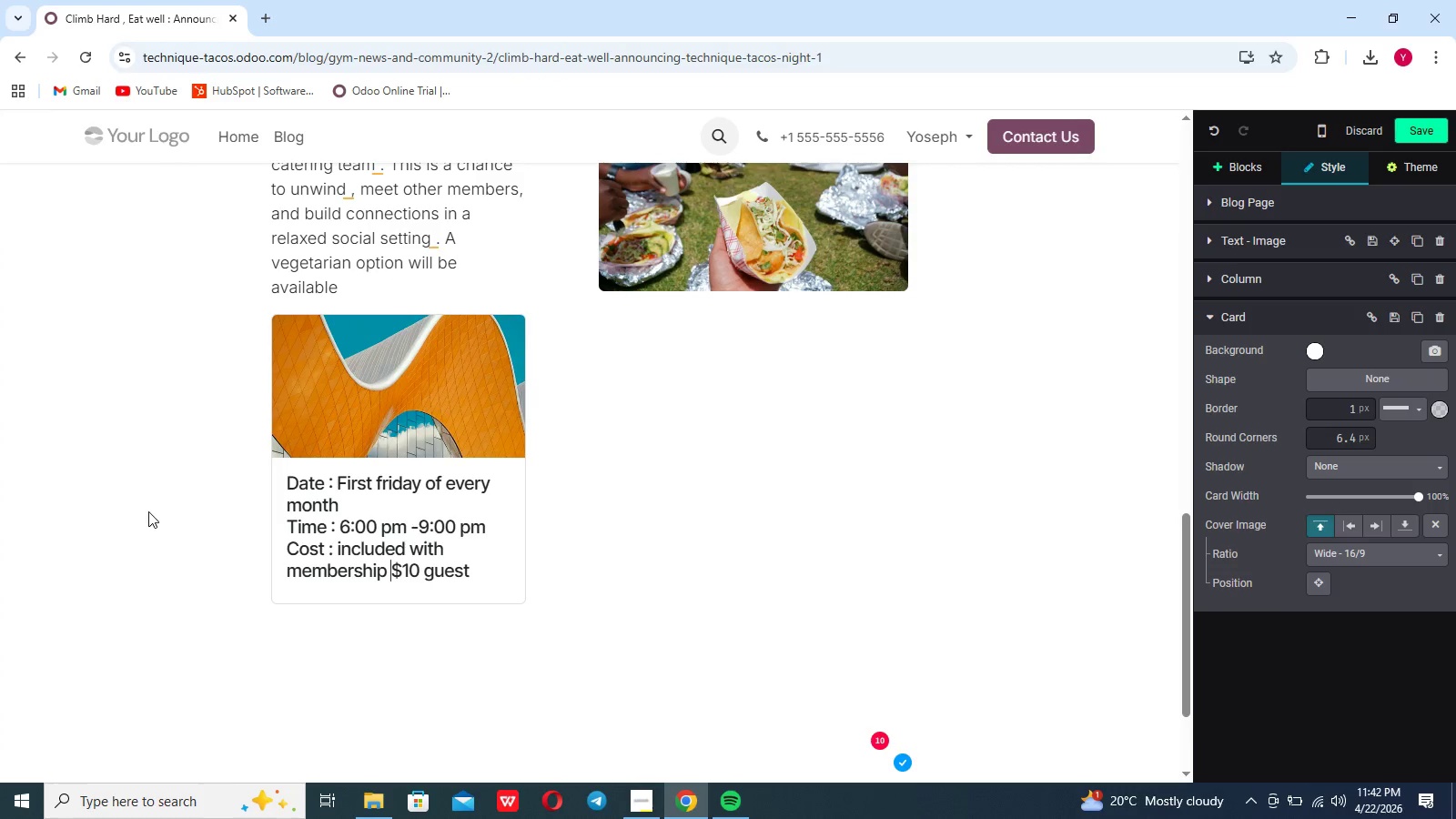 
key(ArrowRight)
 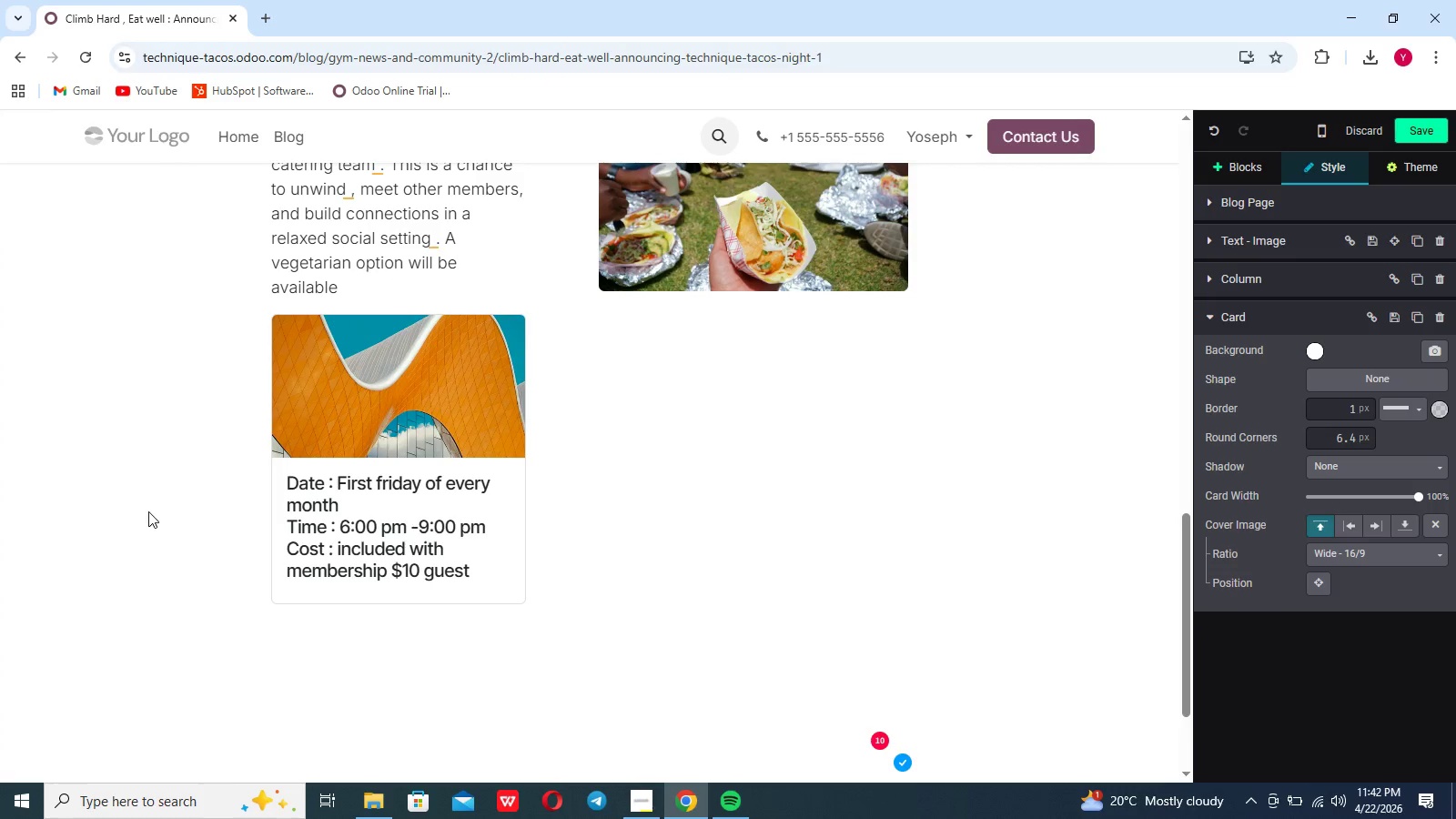 
key(Shift+Z)
 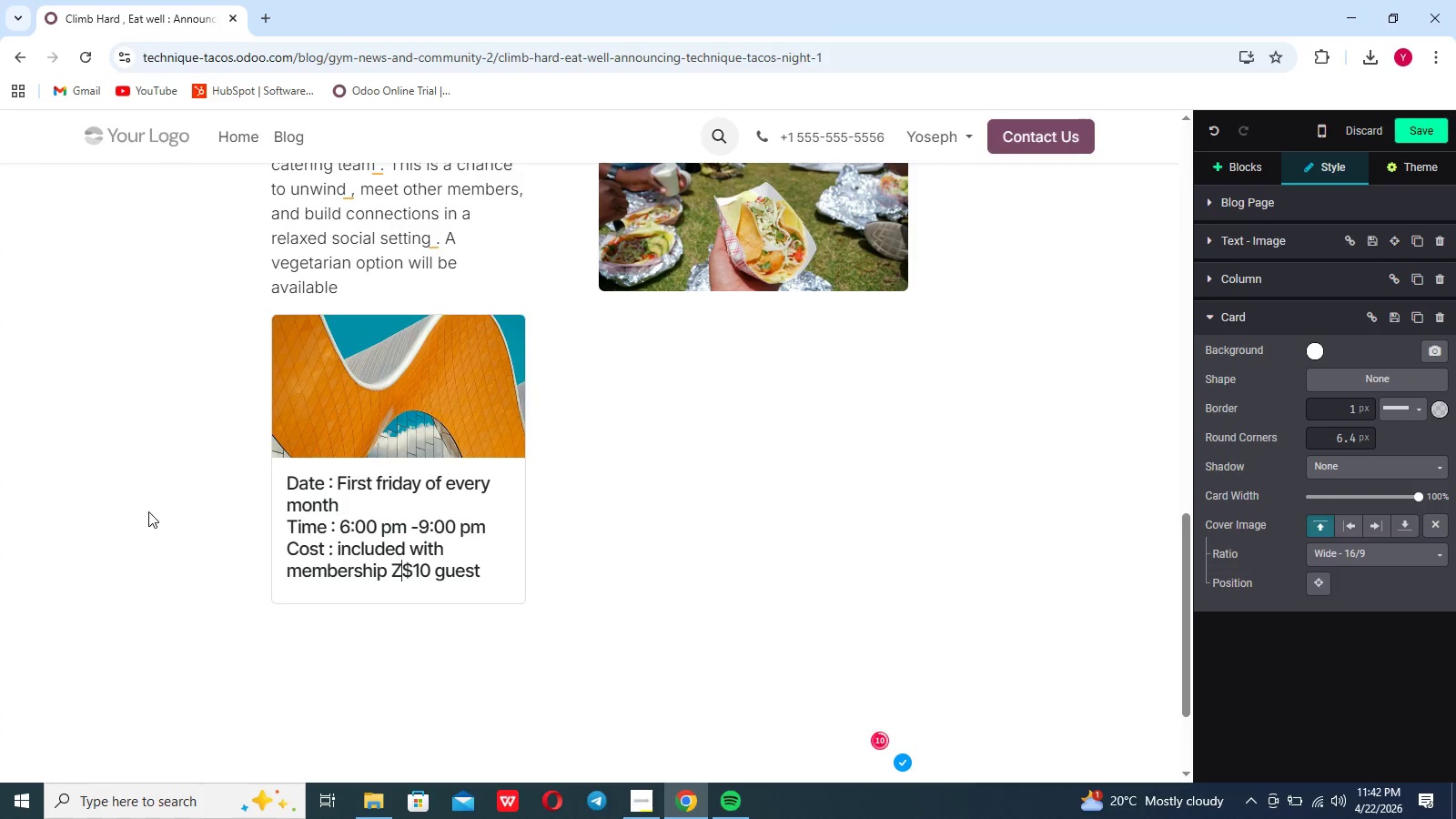 
key(Backspace)
 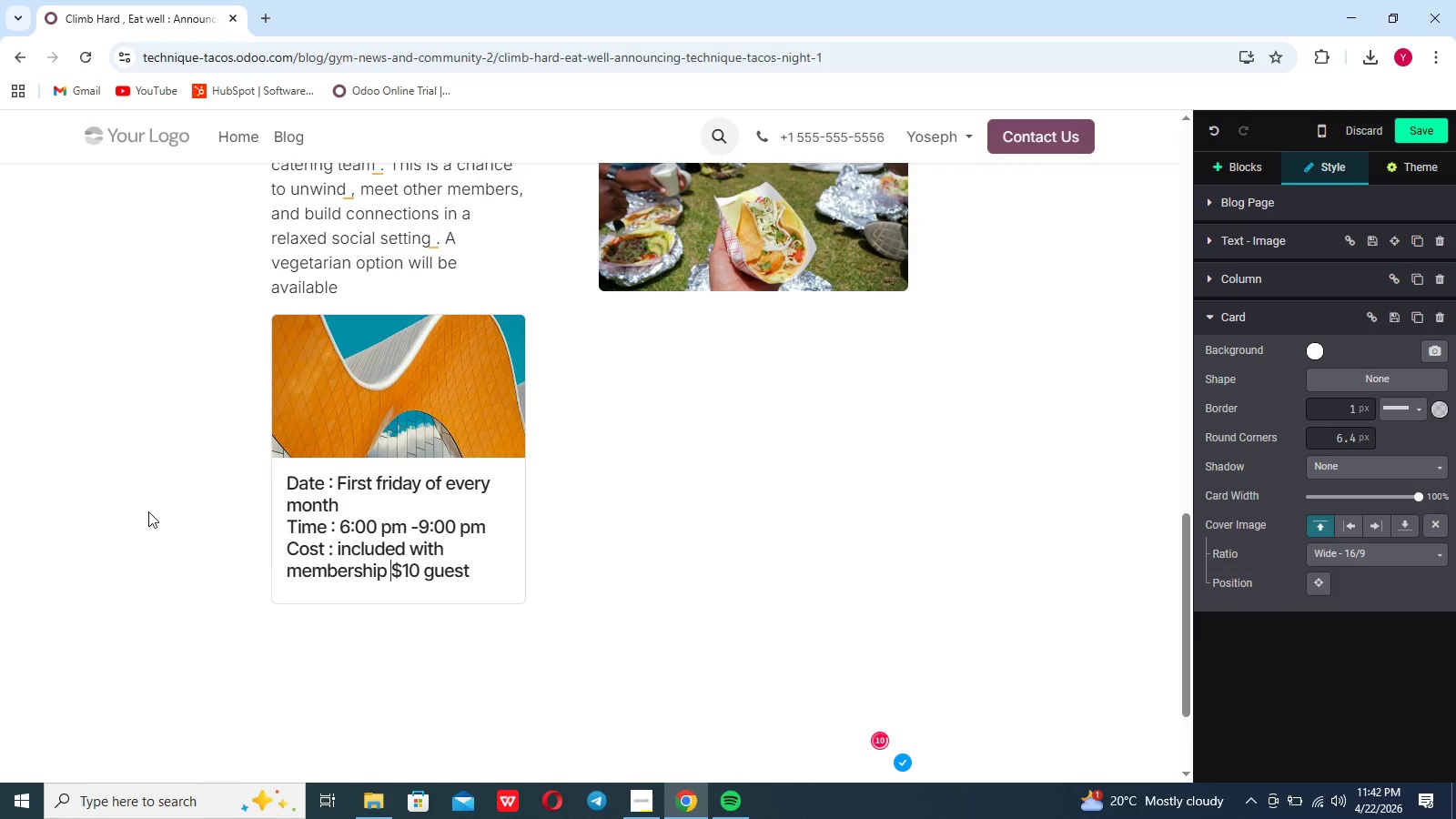 
key(Shift+Break)
 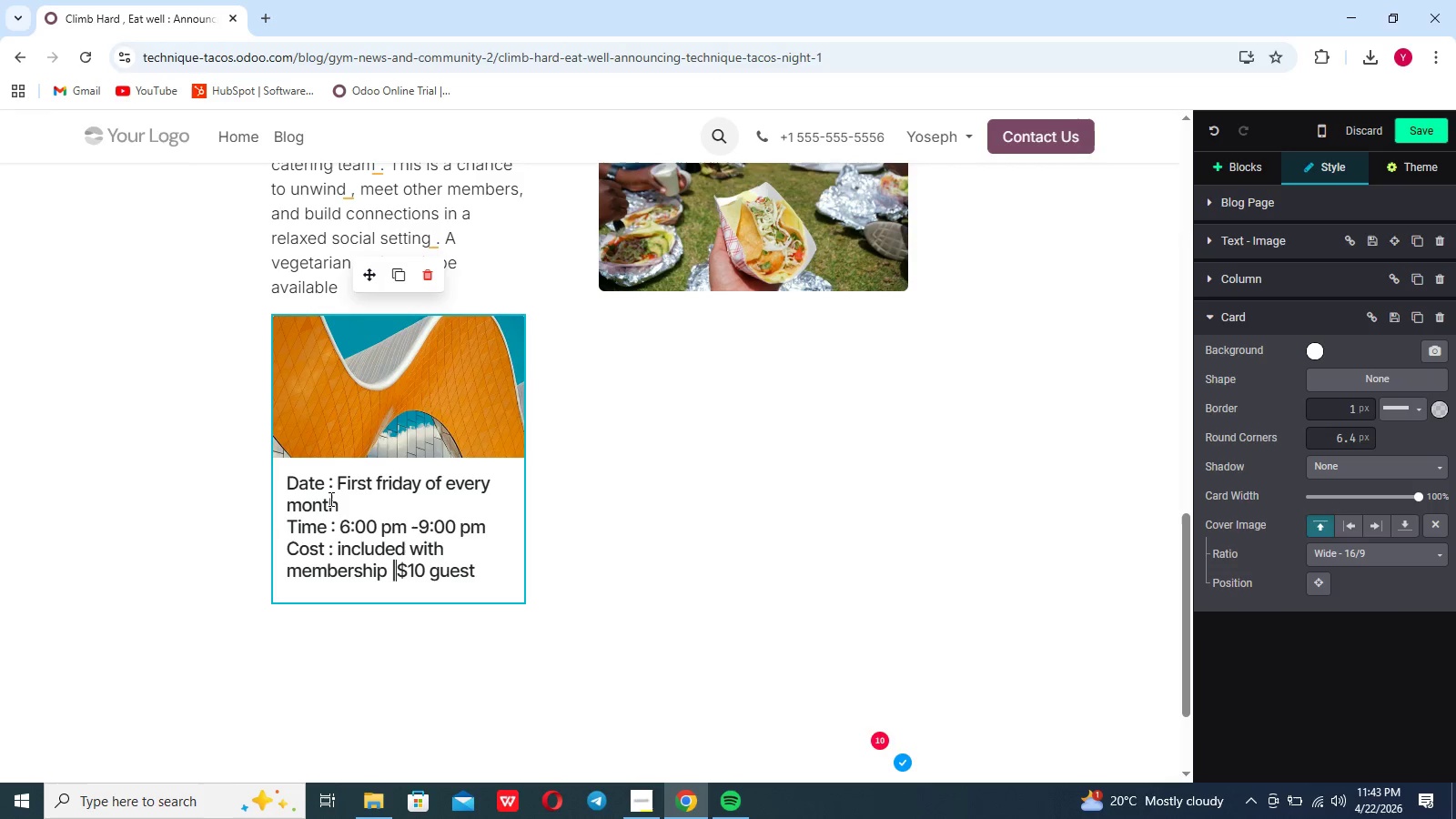 
left_click_drag(start_coordinate=[338, 481], to_coordinate=[338, 508])
 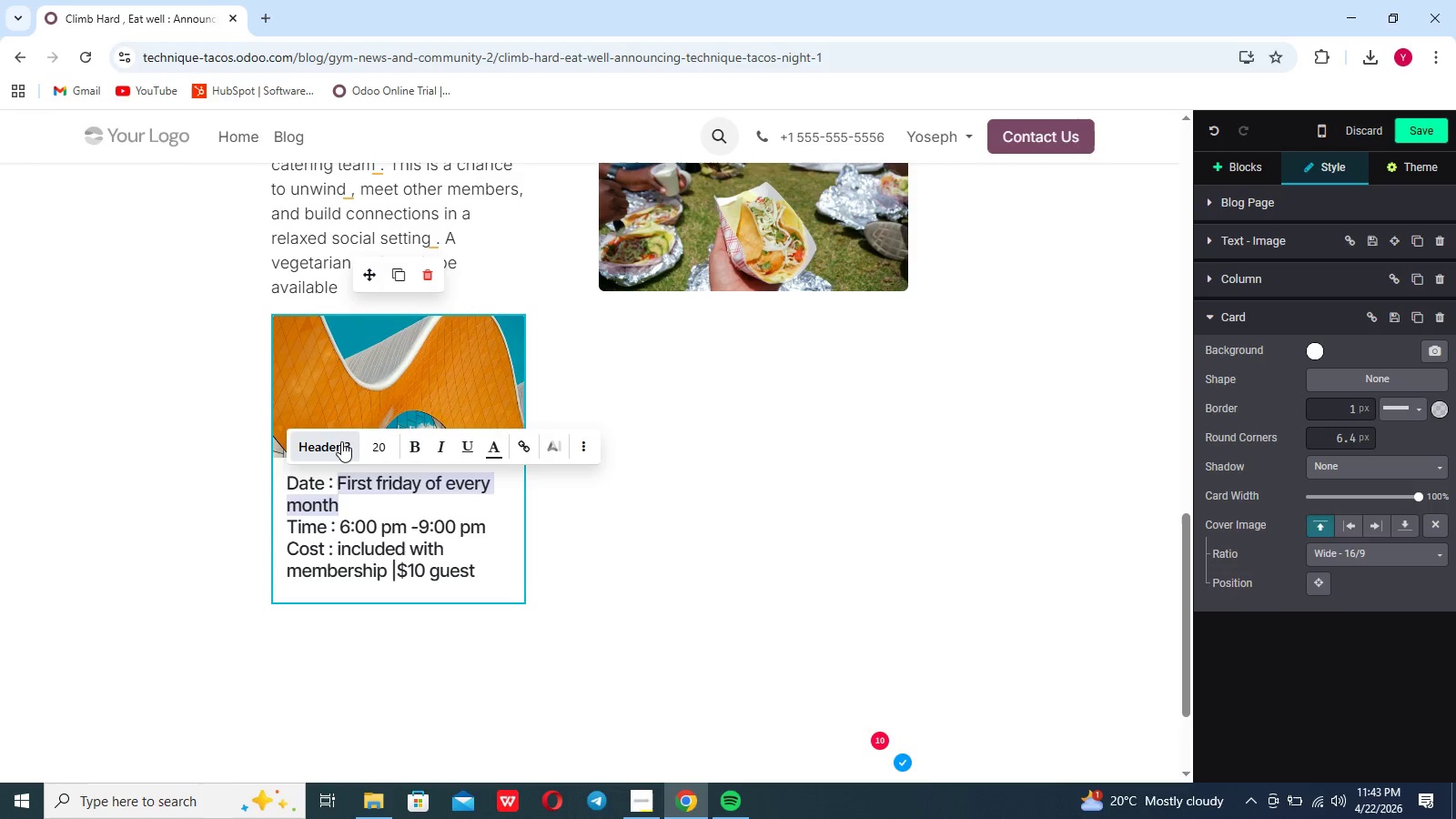 
left_click([341, 441])
 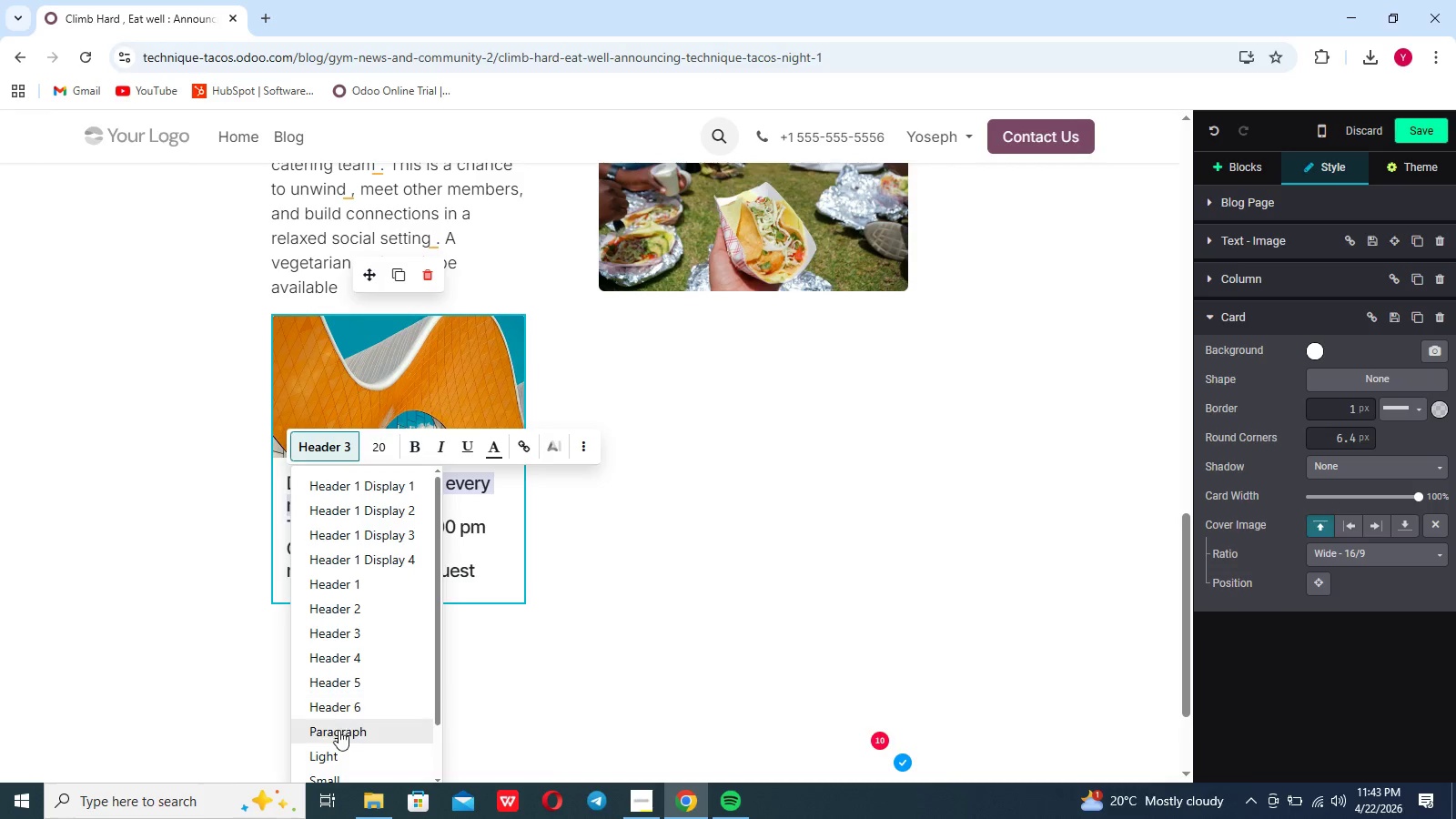 
left_click([335, 750])
 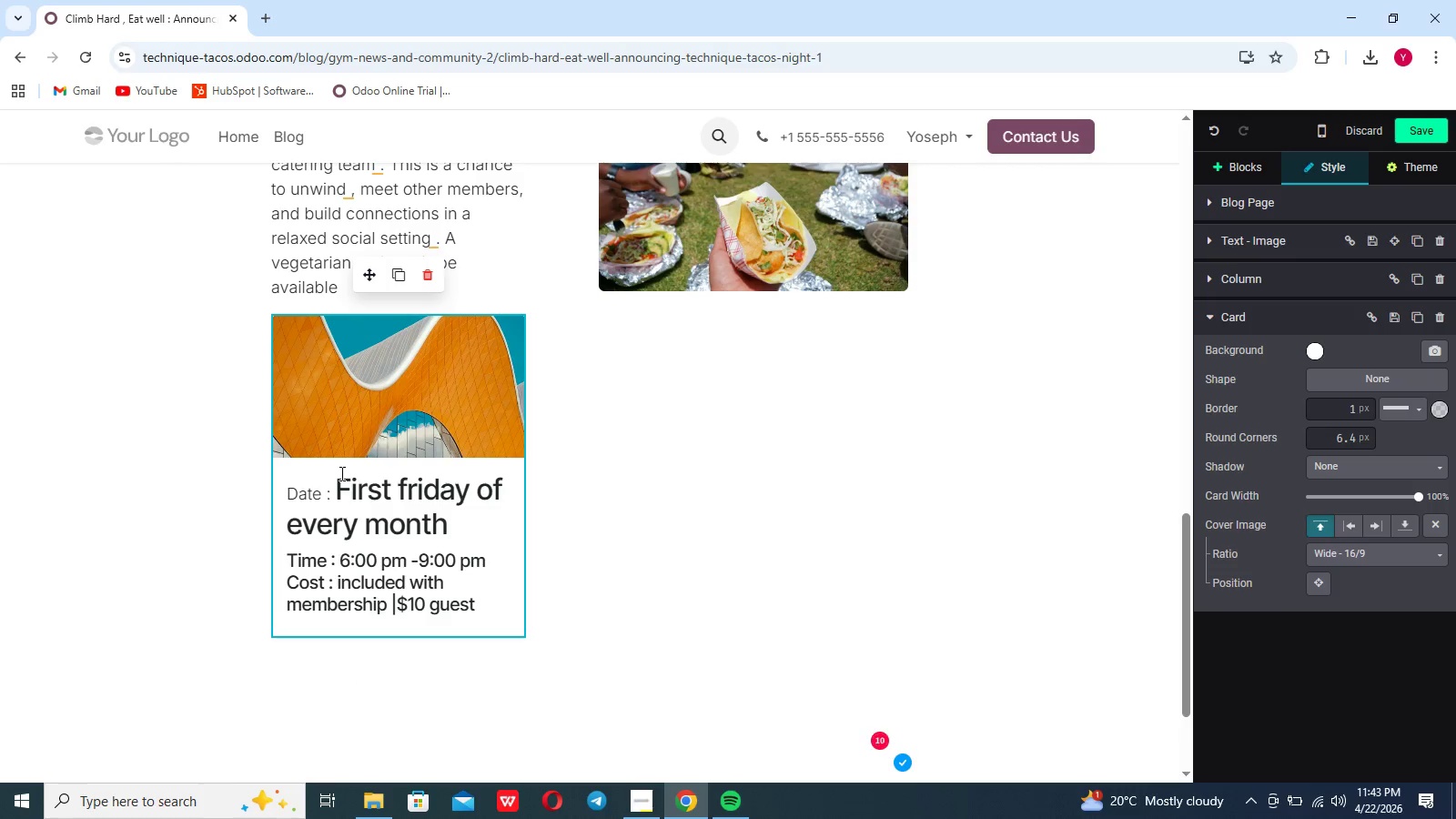 
key(Control+Z)
 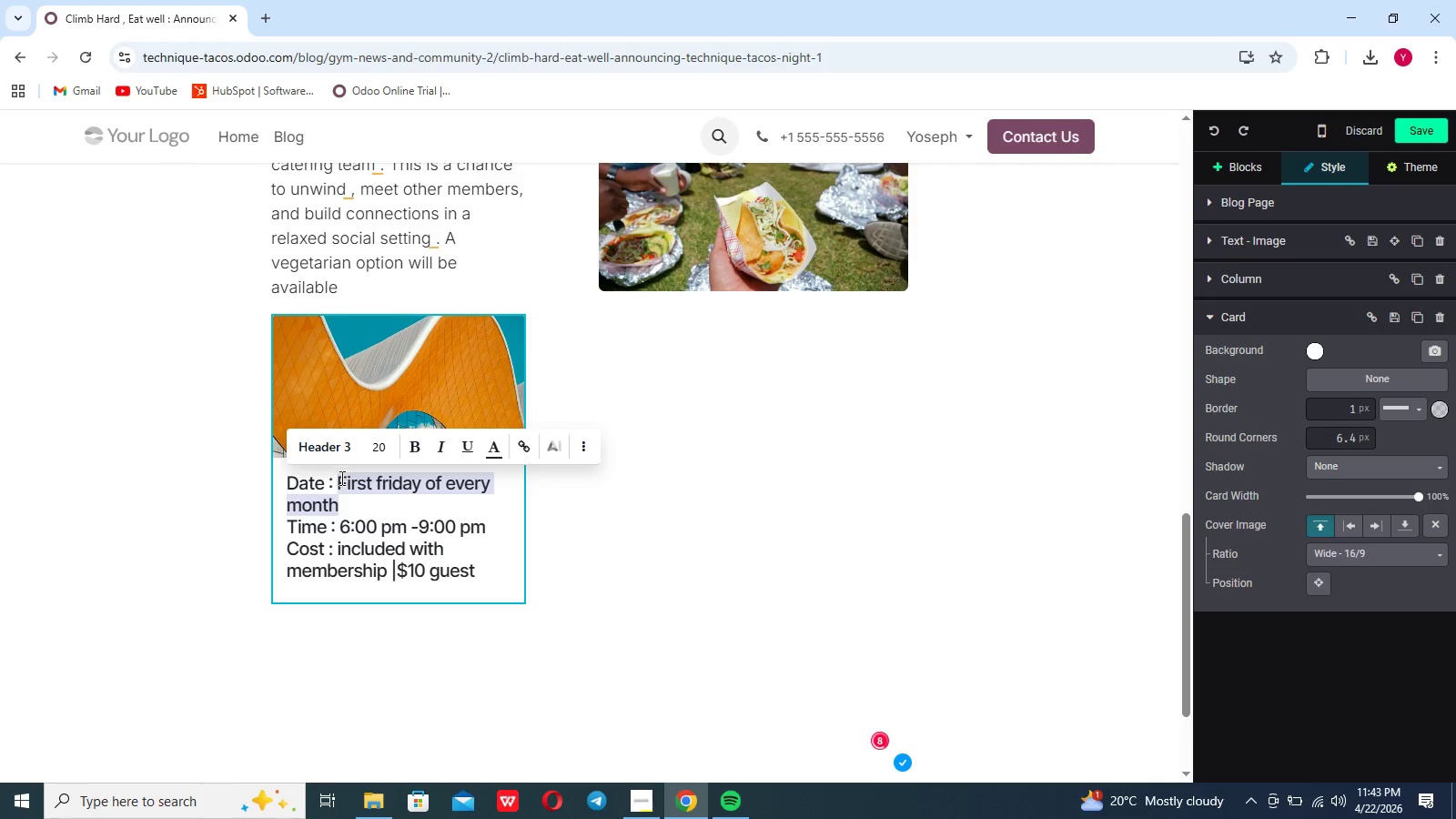 
scroll: coordinate [341, 481], scroll_direction: up, amount: 3.0
 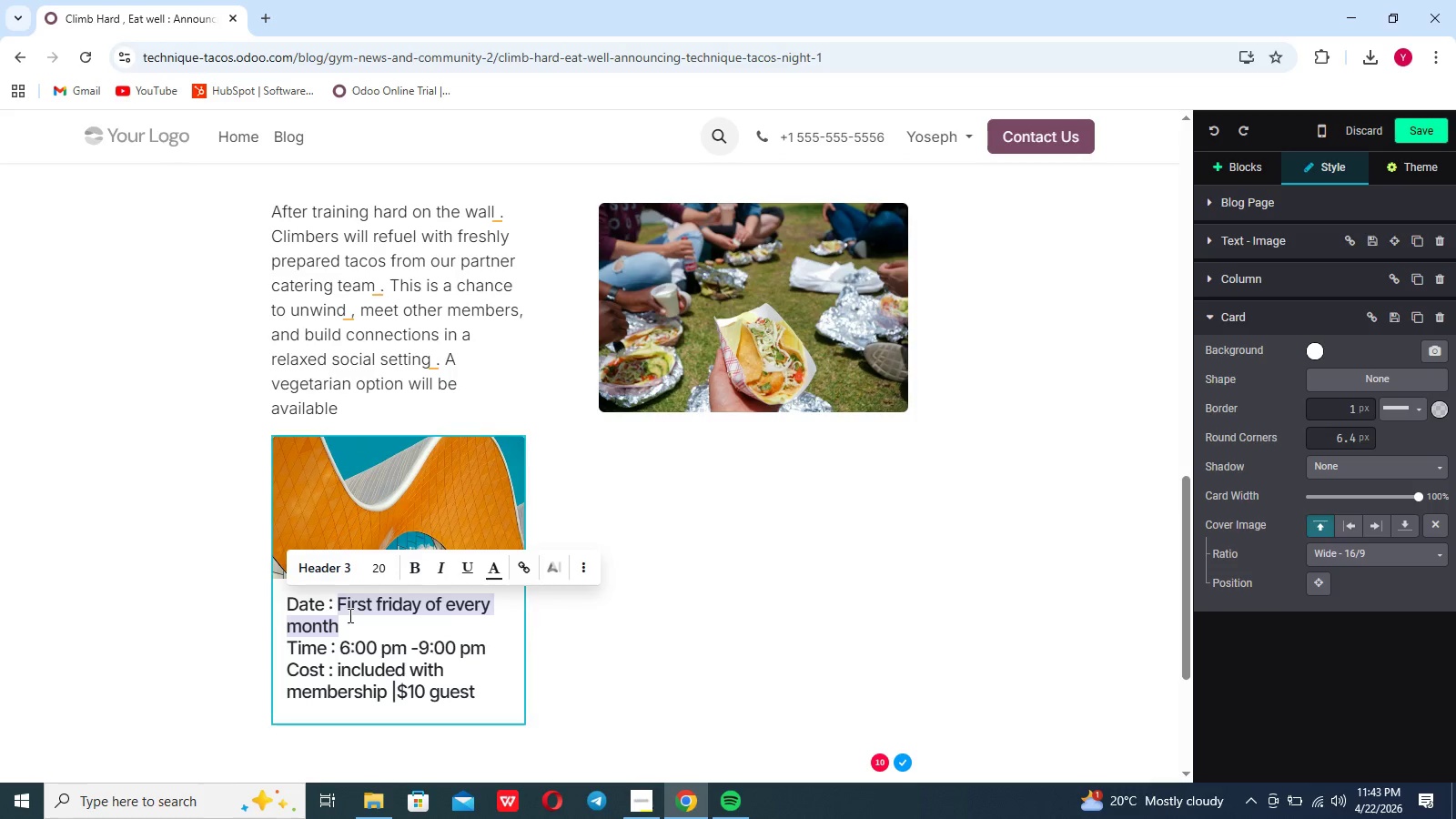 
left_click([349, 615])
 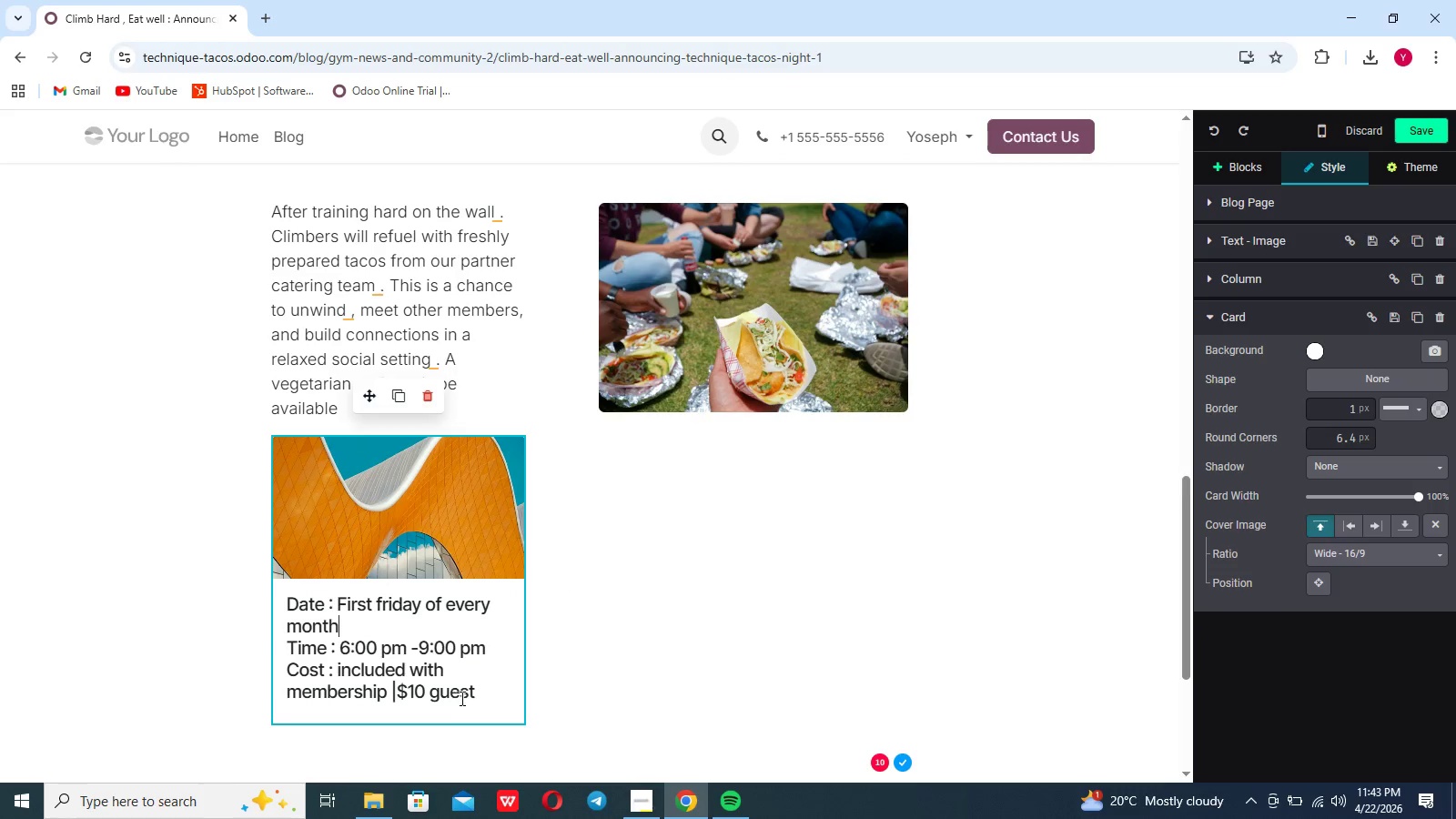 
left_click_drag(start_coordinate=[477, 693], to_coordinate=[339, 658])
 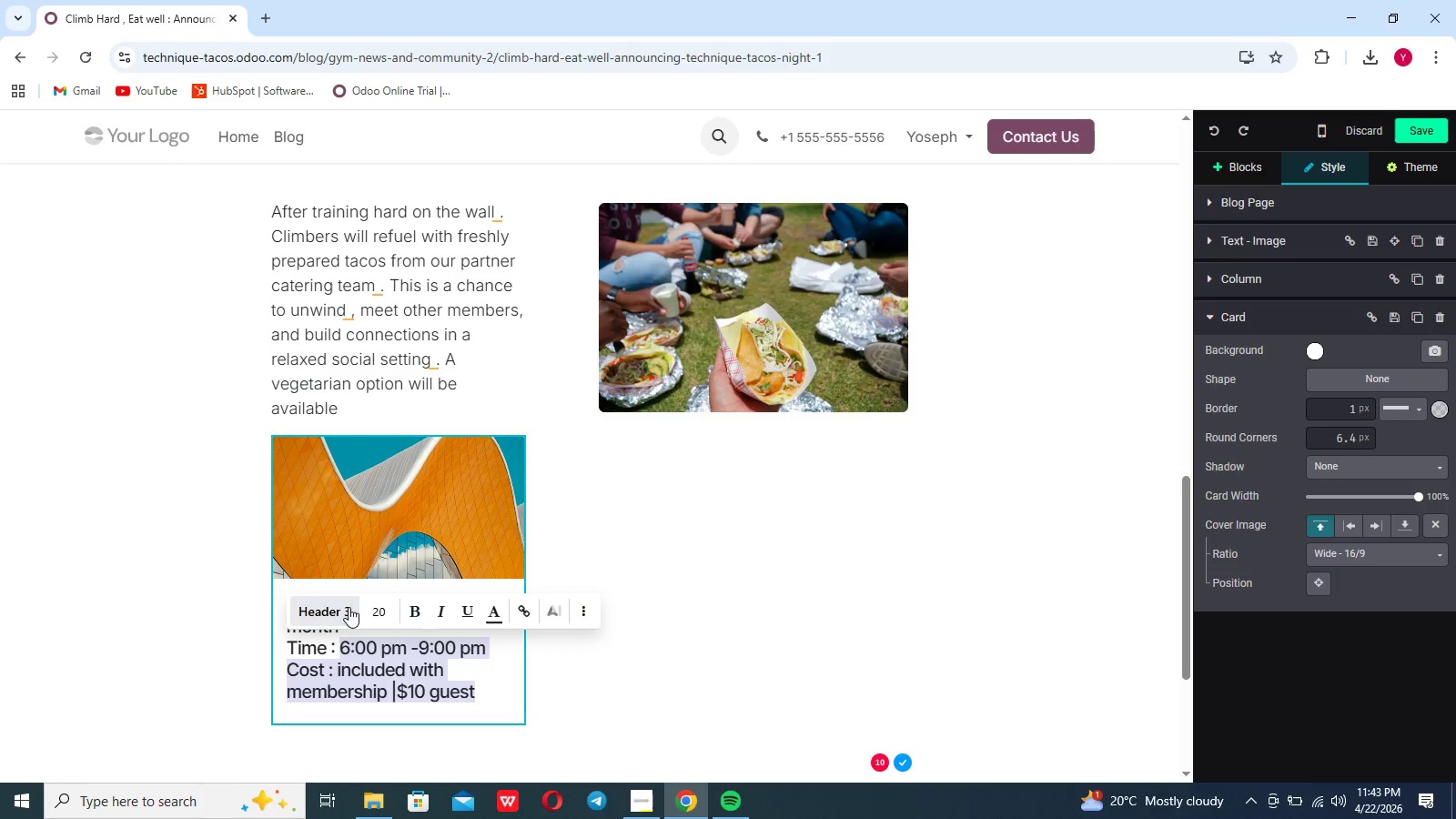 
left_click([346, 608])
 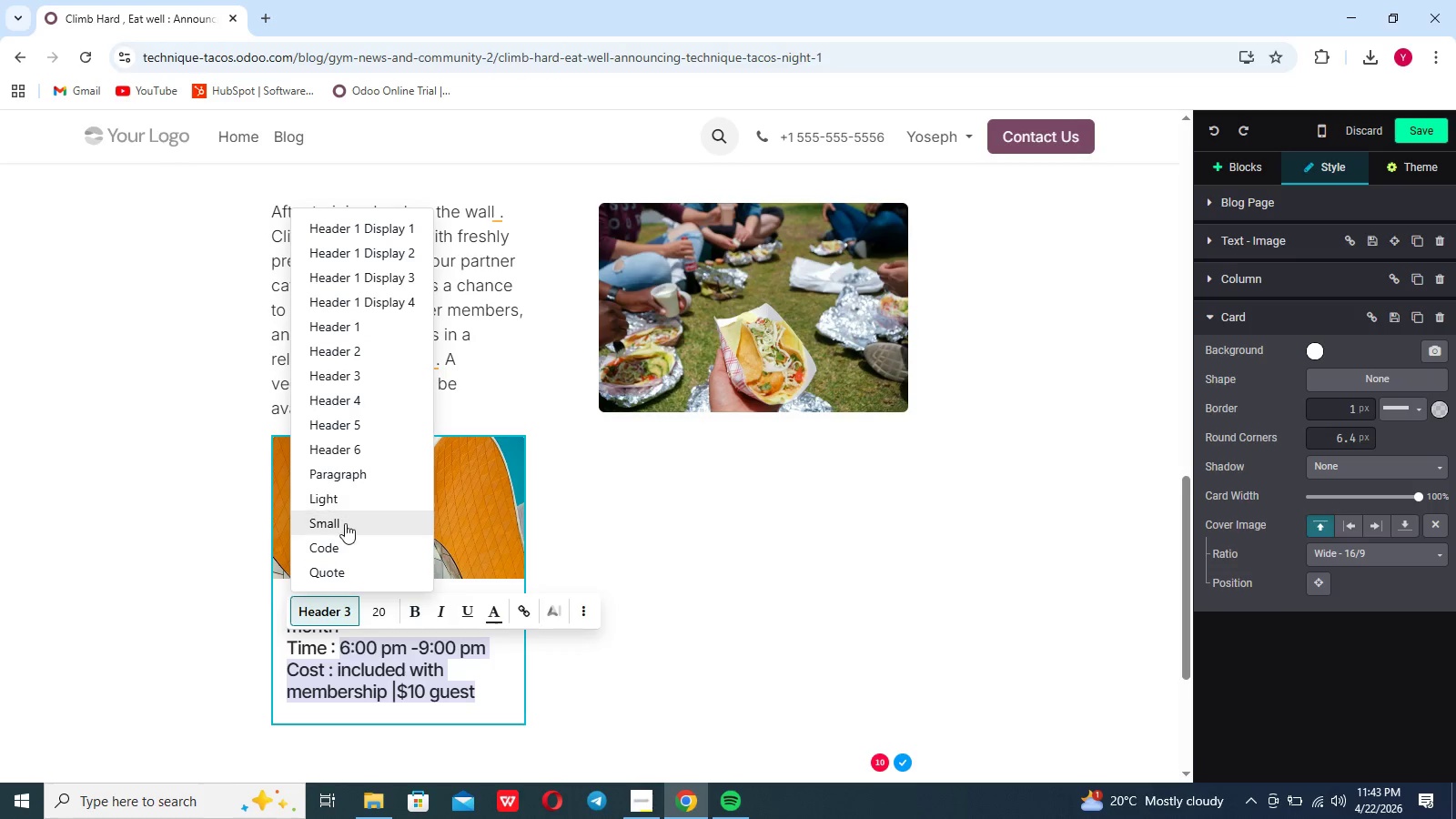 
left_click([345, 524])
 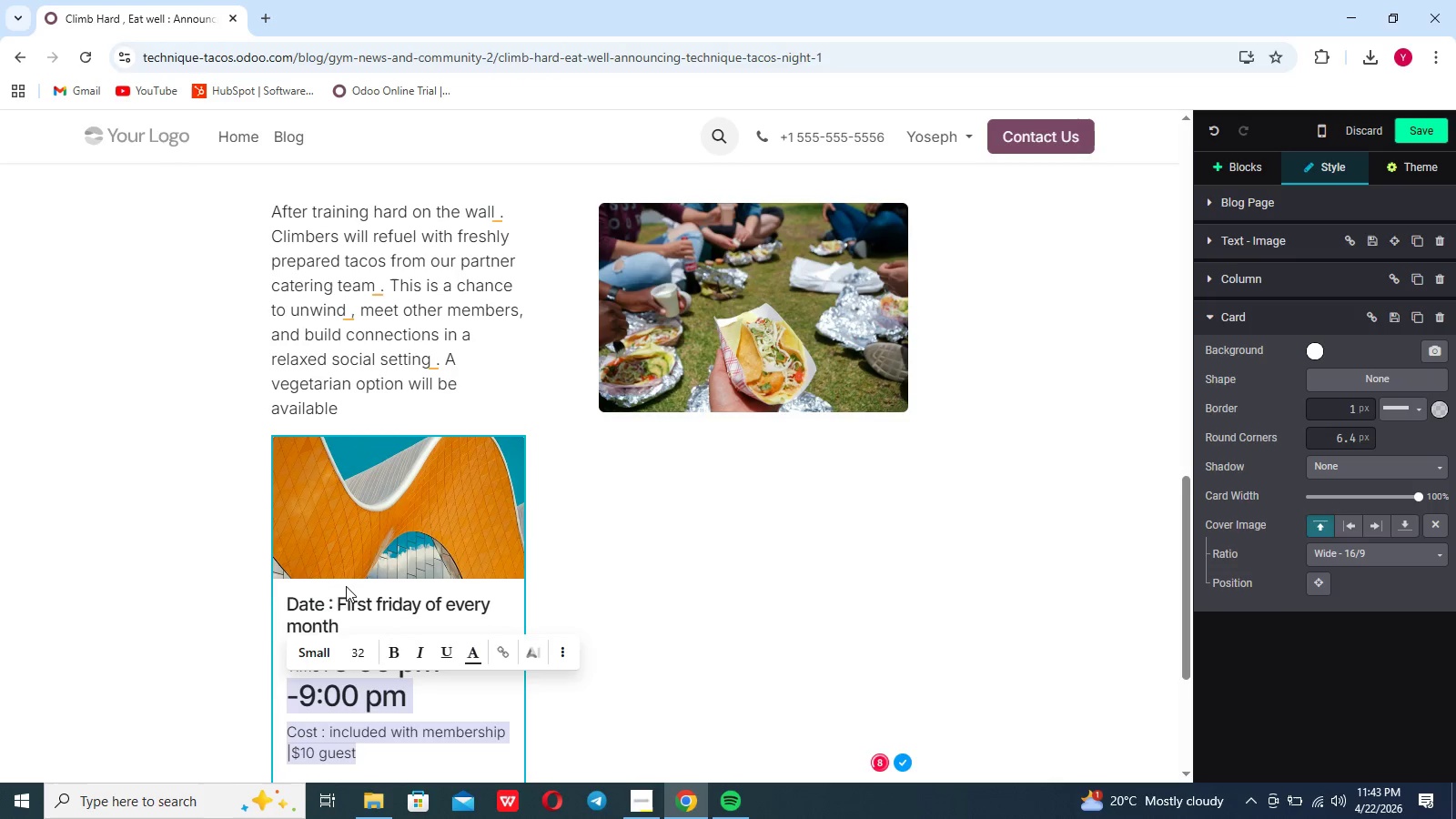 
scroll: coordinate [346, 597], scroll_direction: down, amount: 4.0
 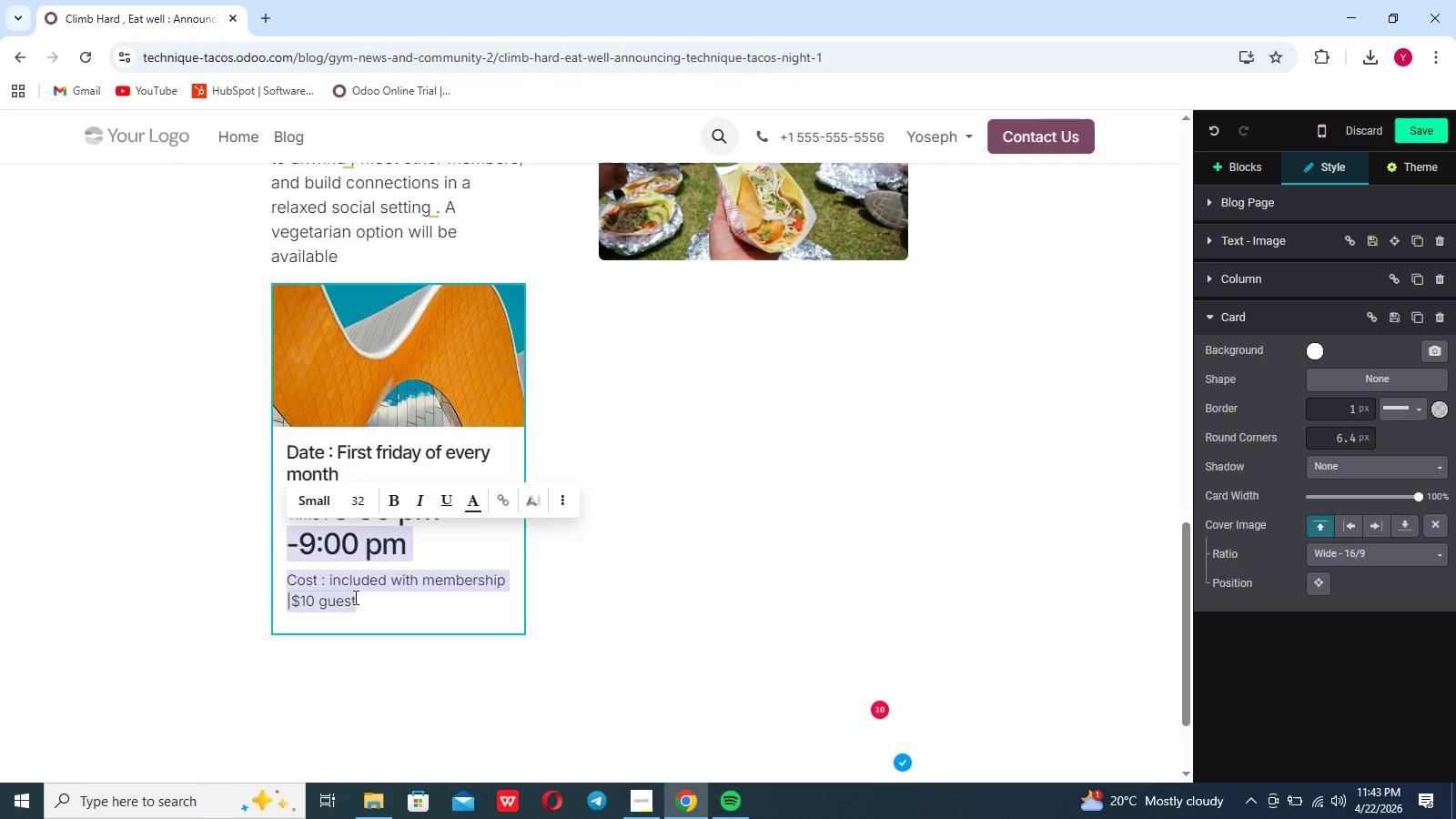 
left_click([358, 594])
 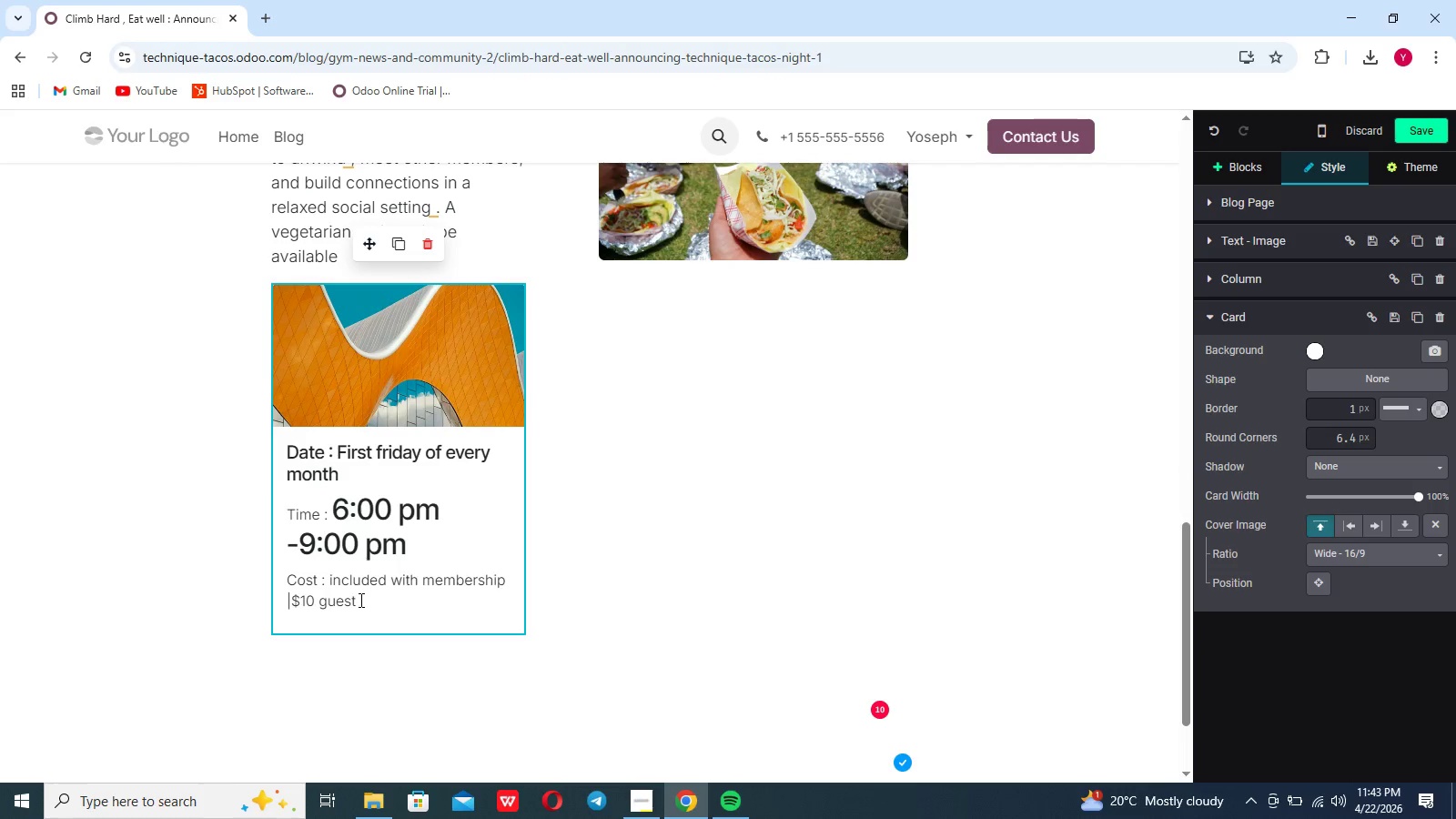 
left_click_drag(start_coordinate=[359, 600], to_coordinate=[288, 450])
 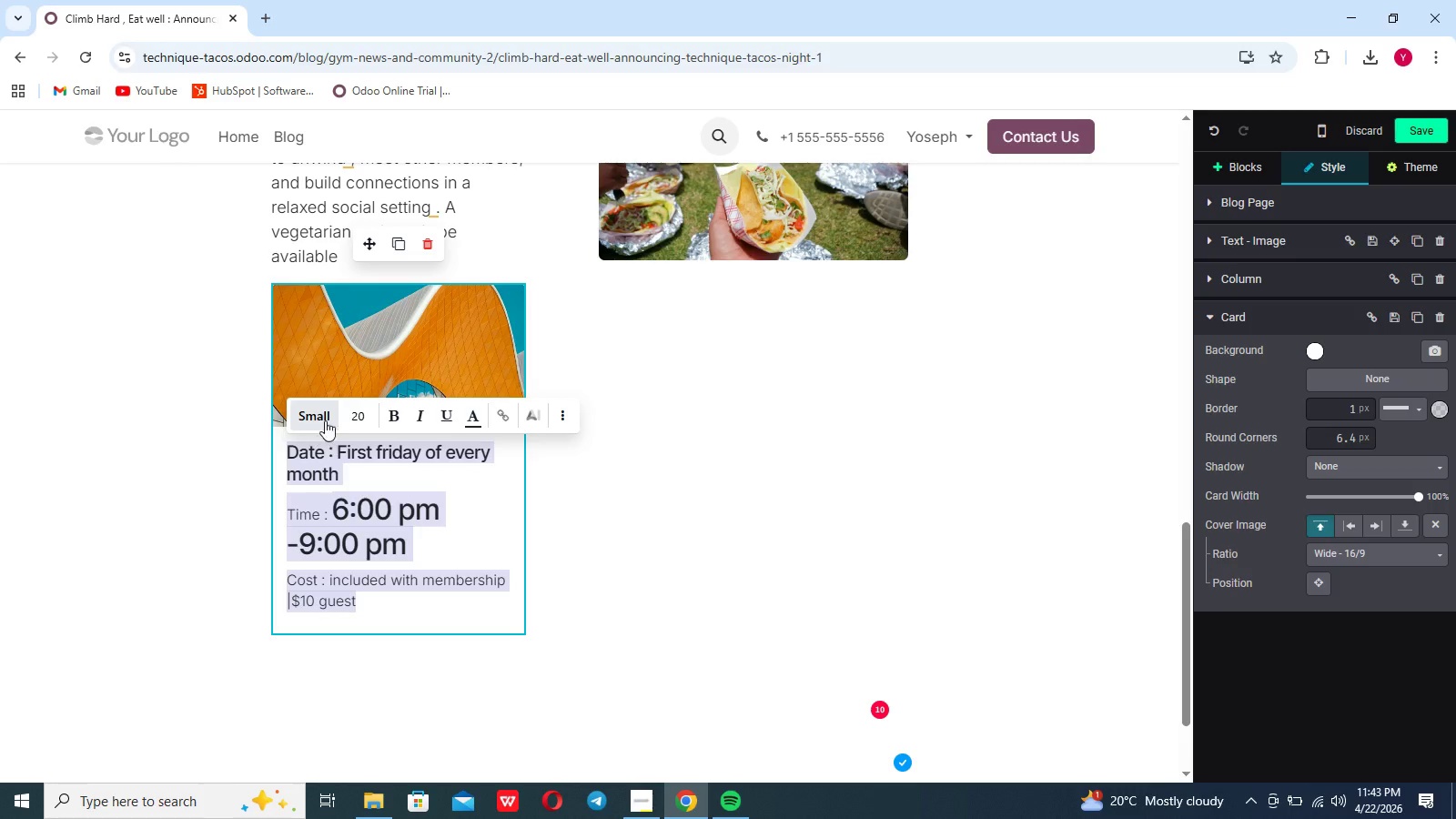 
left_click([329, 410])
 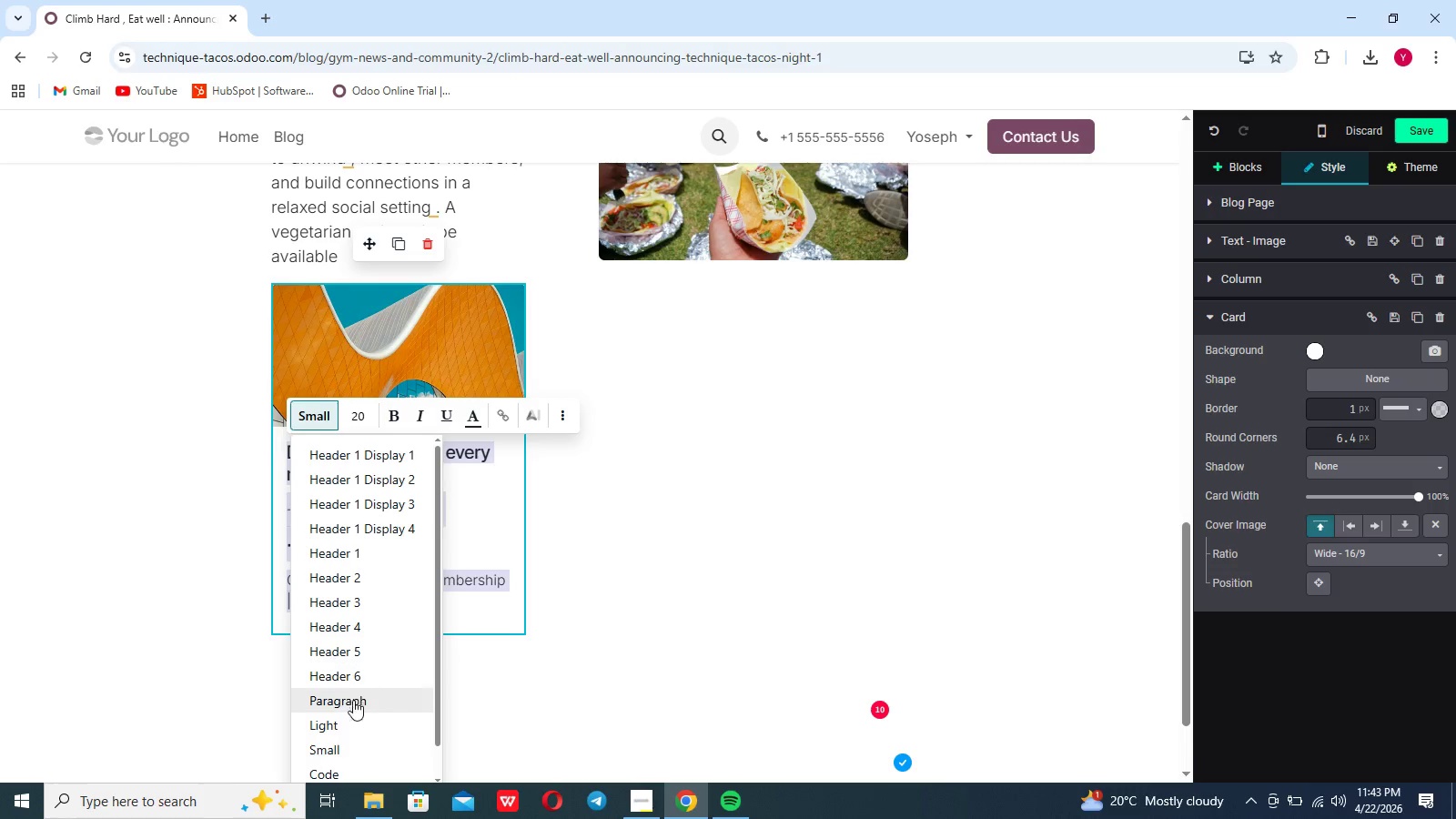 
left_click([349, 726])
 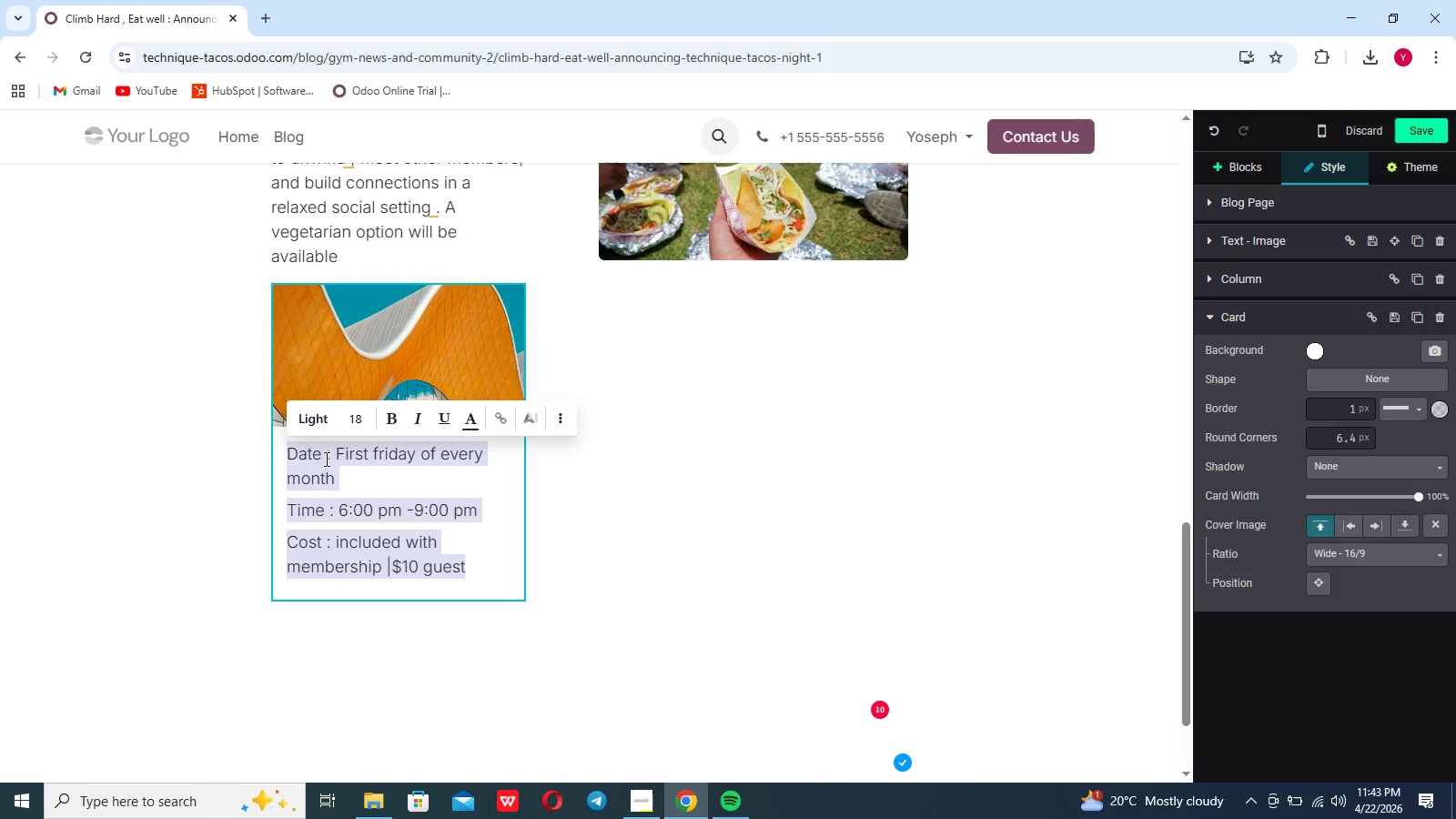 
left_click_drag(start_coordinate=[322, 456], to_coordinate=[314, 455])
 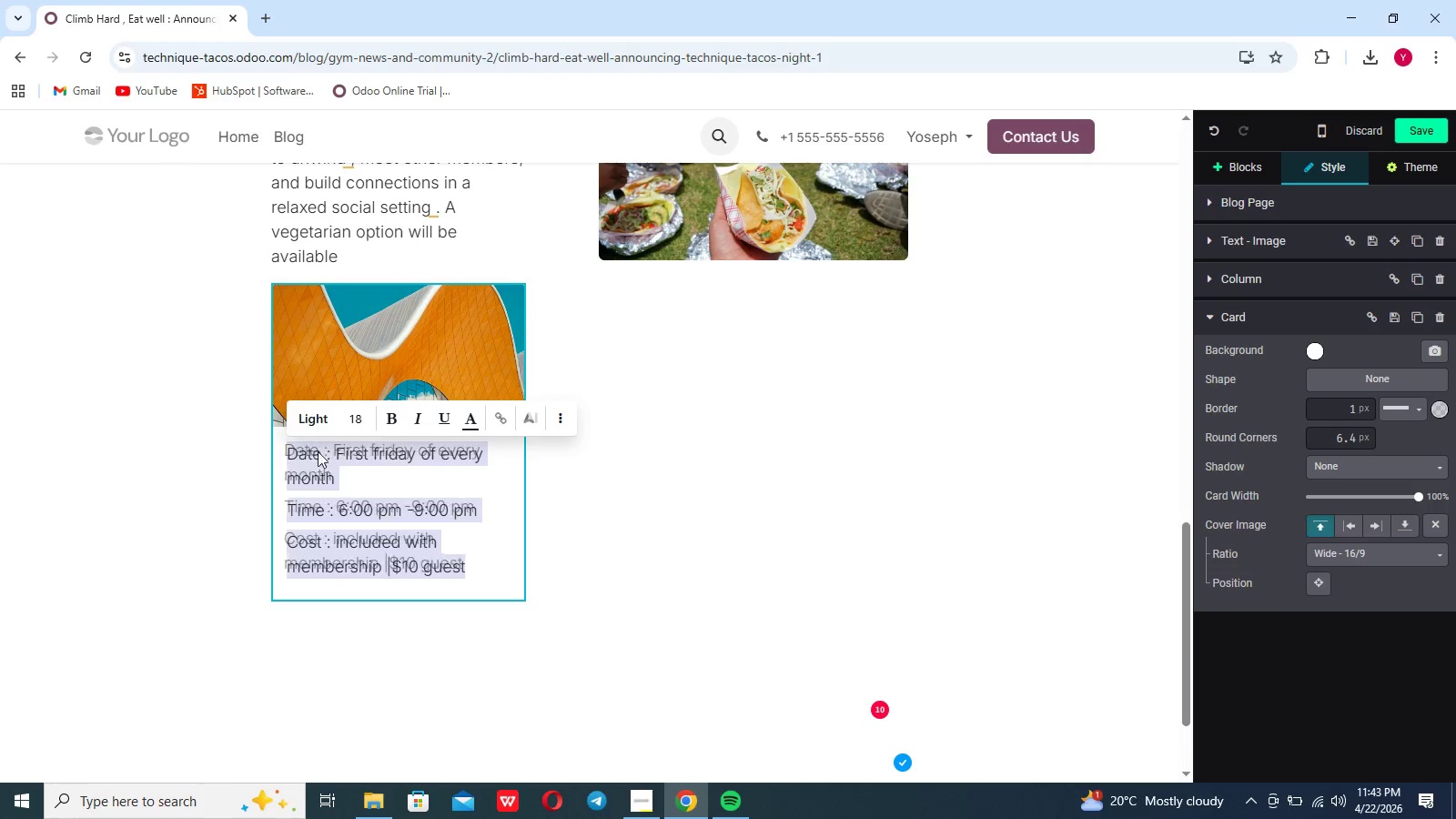 
left_click([339, 459])
 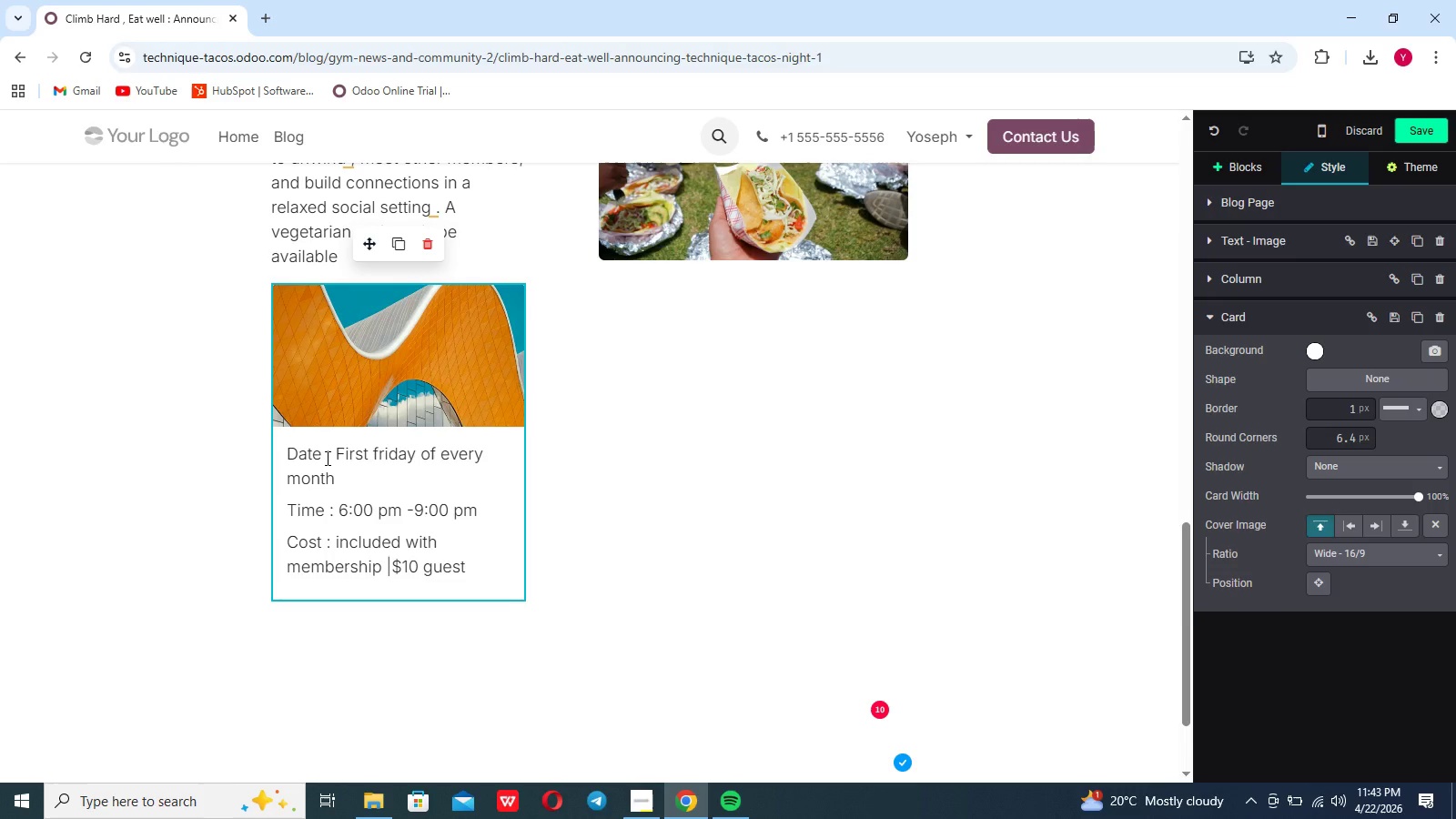 
left_click_drag(start_coordinate=[326, 458], to_coordinate=[288, 451])
 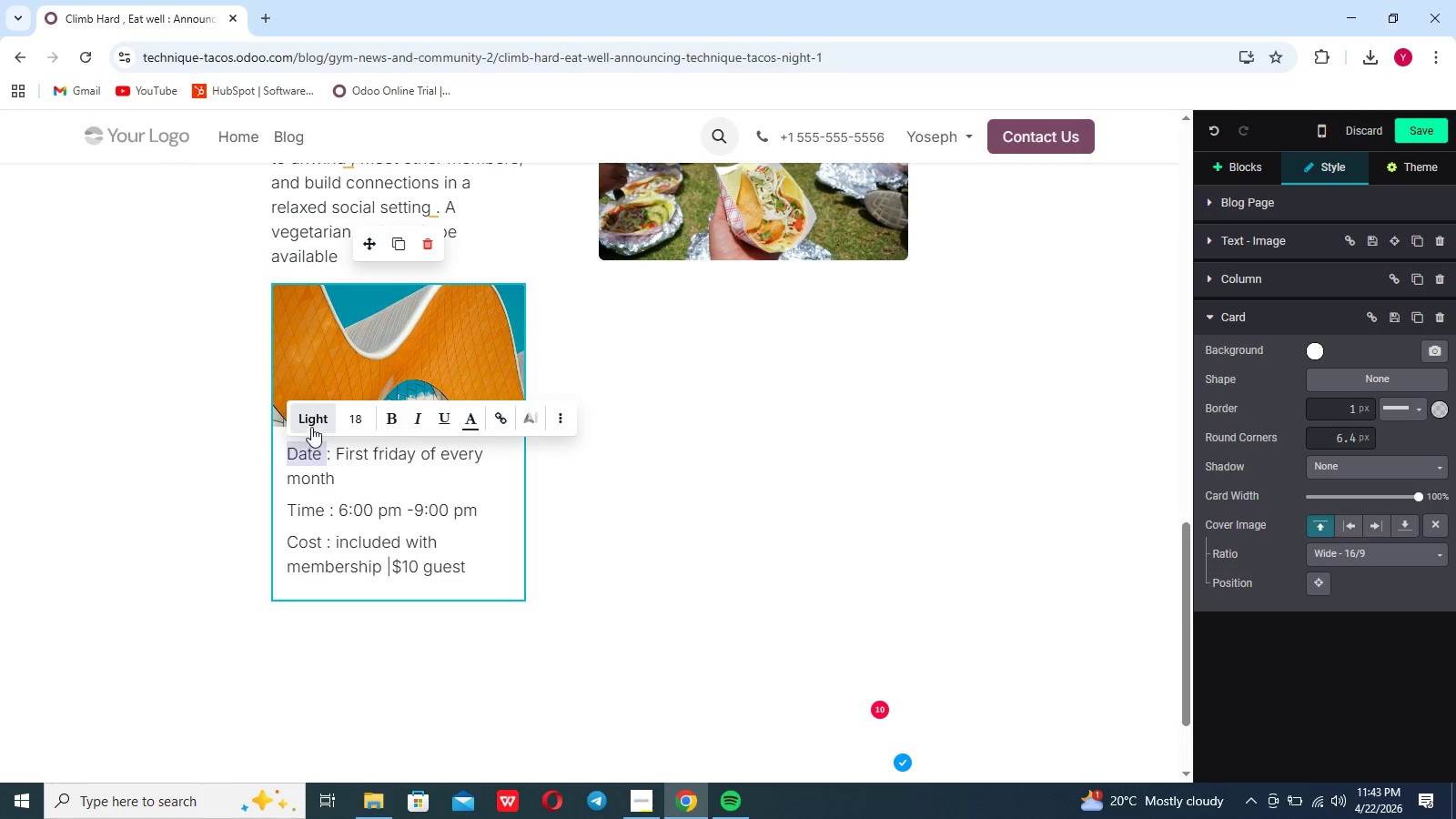 
left_click([312, 422])
 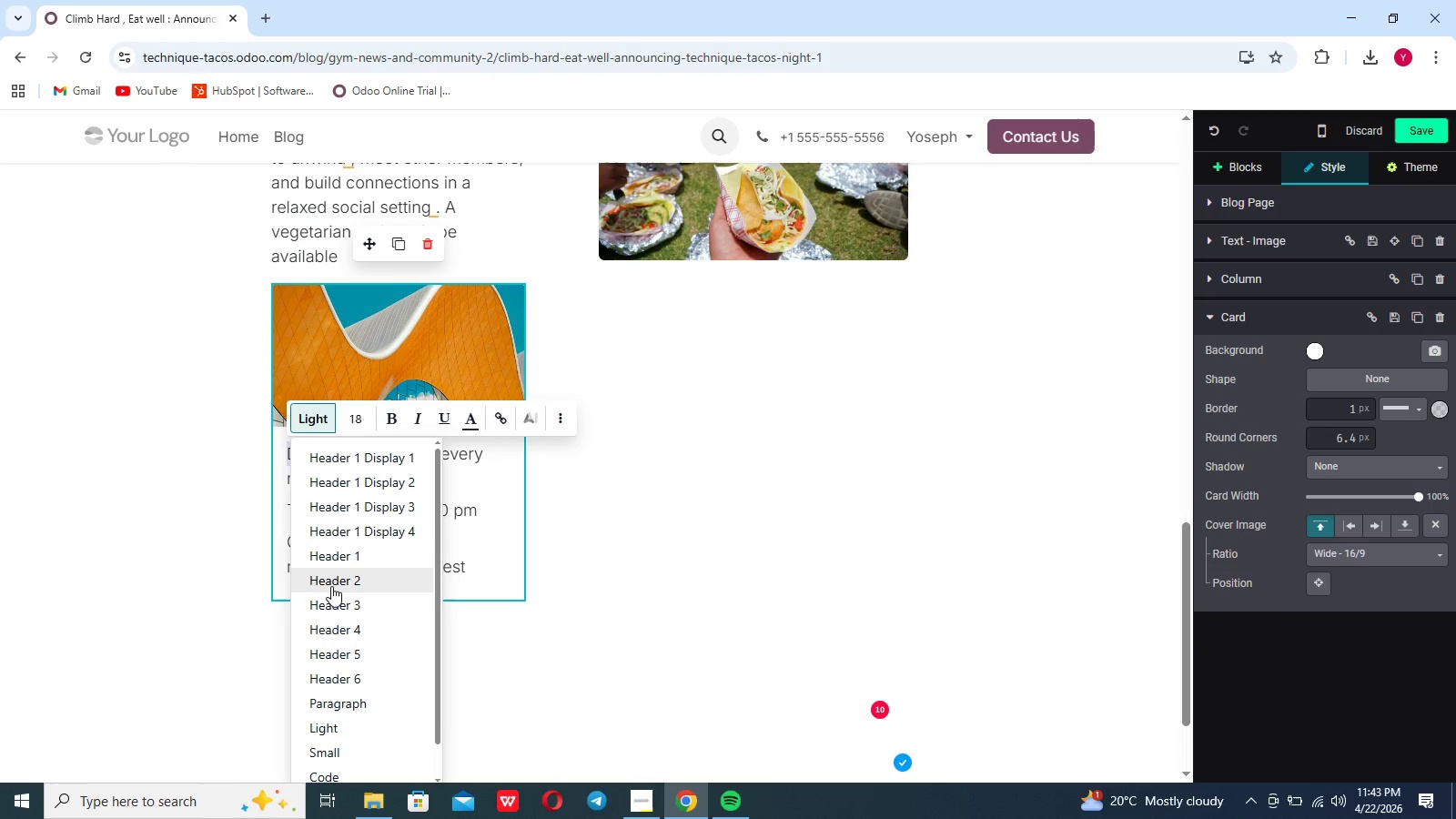 
left_click([331, 601])
 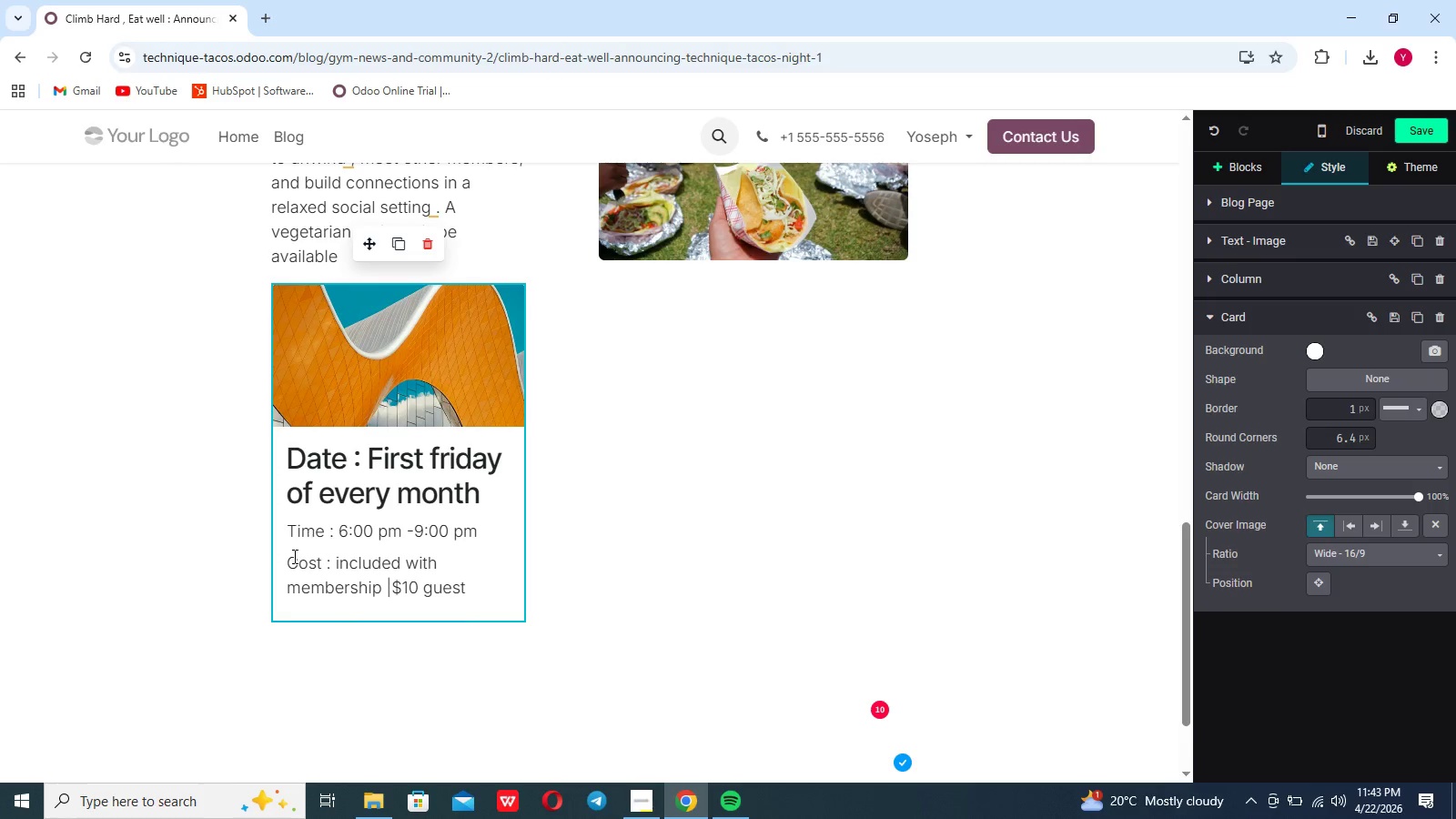 
wait(7.2)
 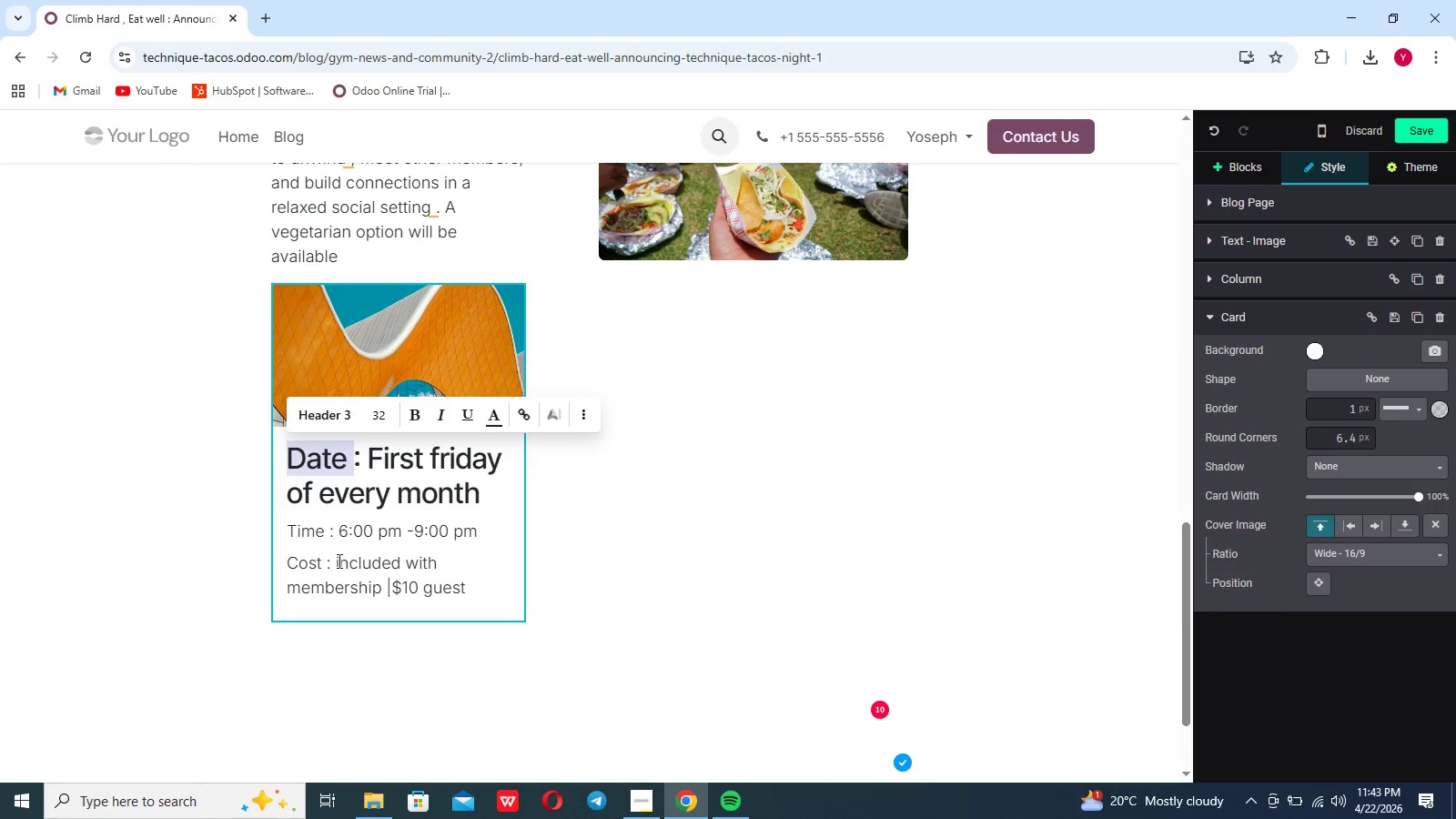 
left_click_drag(start_coordinate=[466, 591], to_coordinate=[283, 468])
 